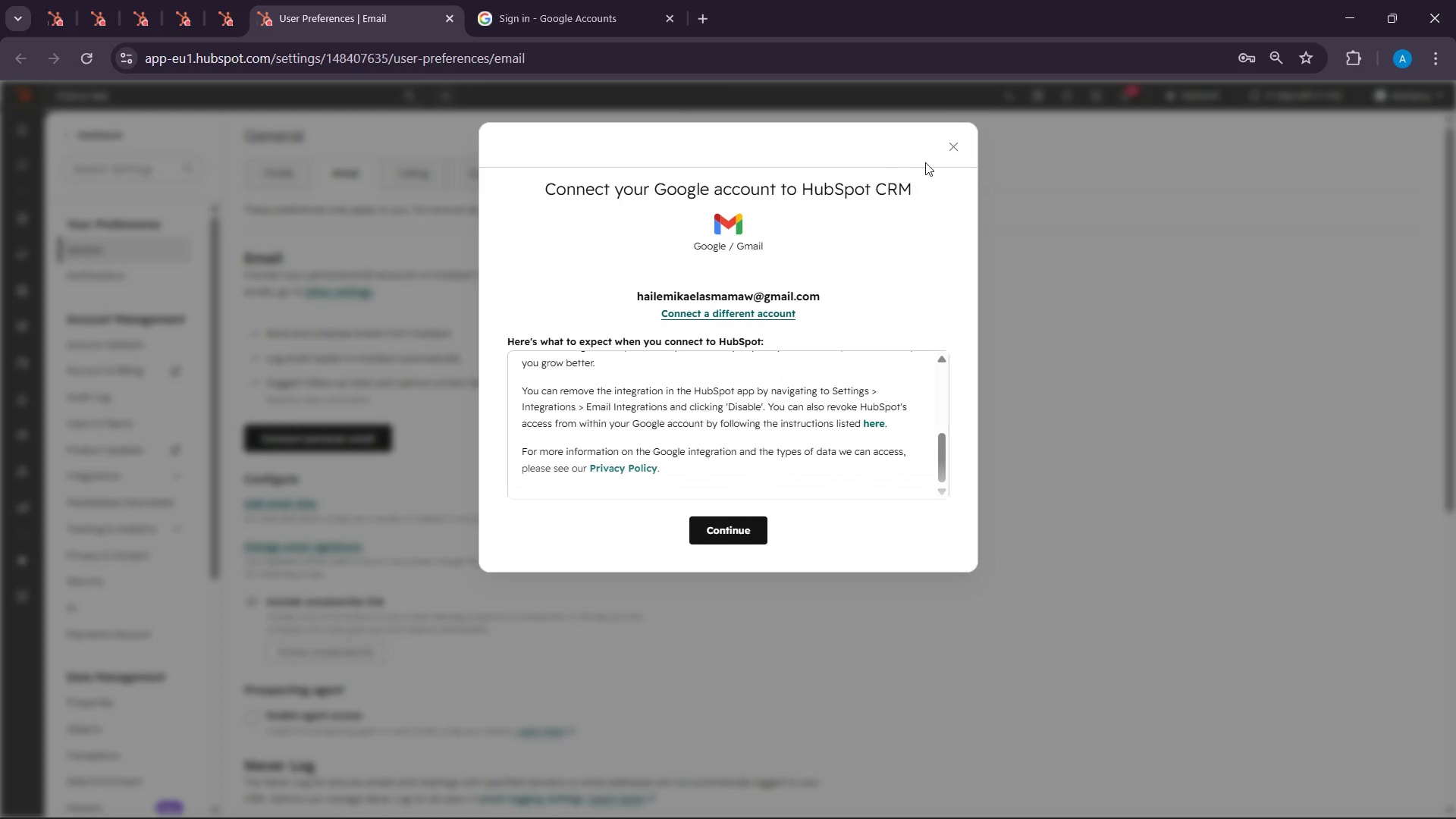 
left_click([947, 151])
 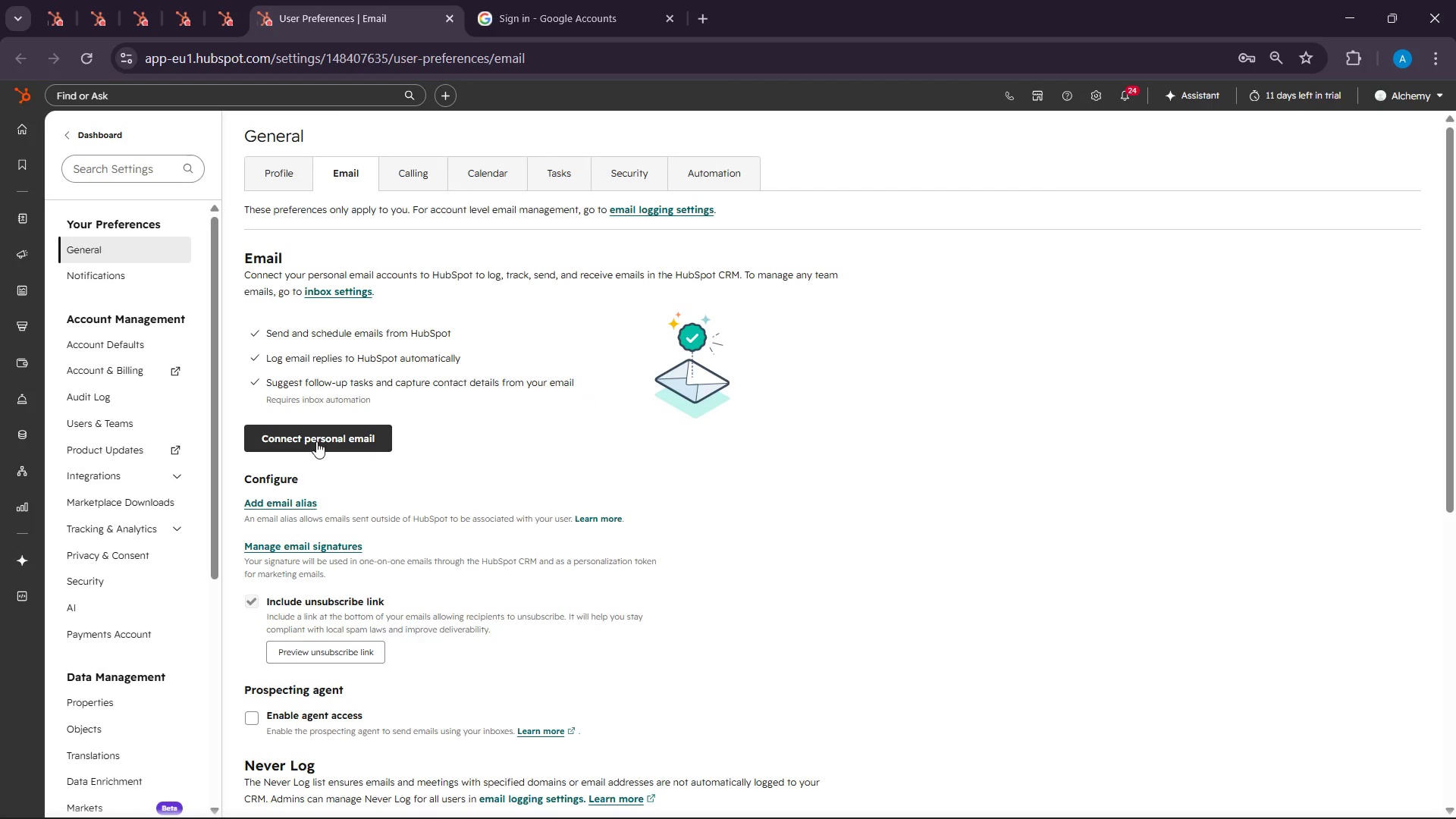 
left_click([315, 441])
 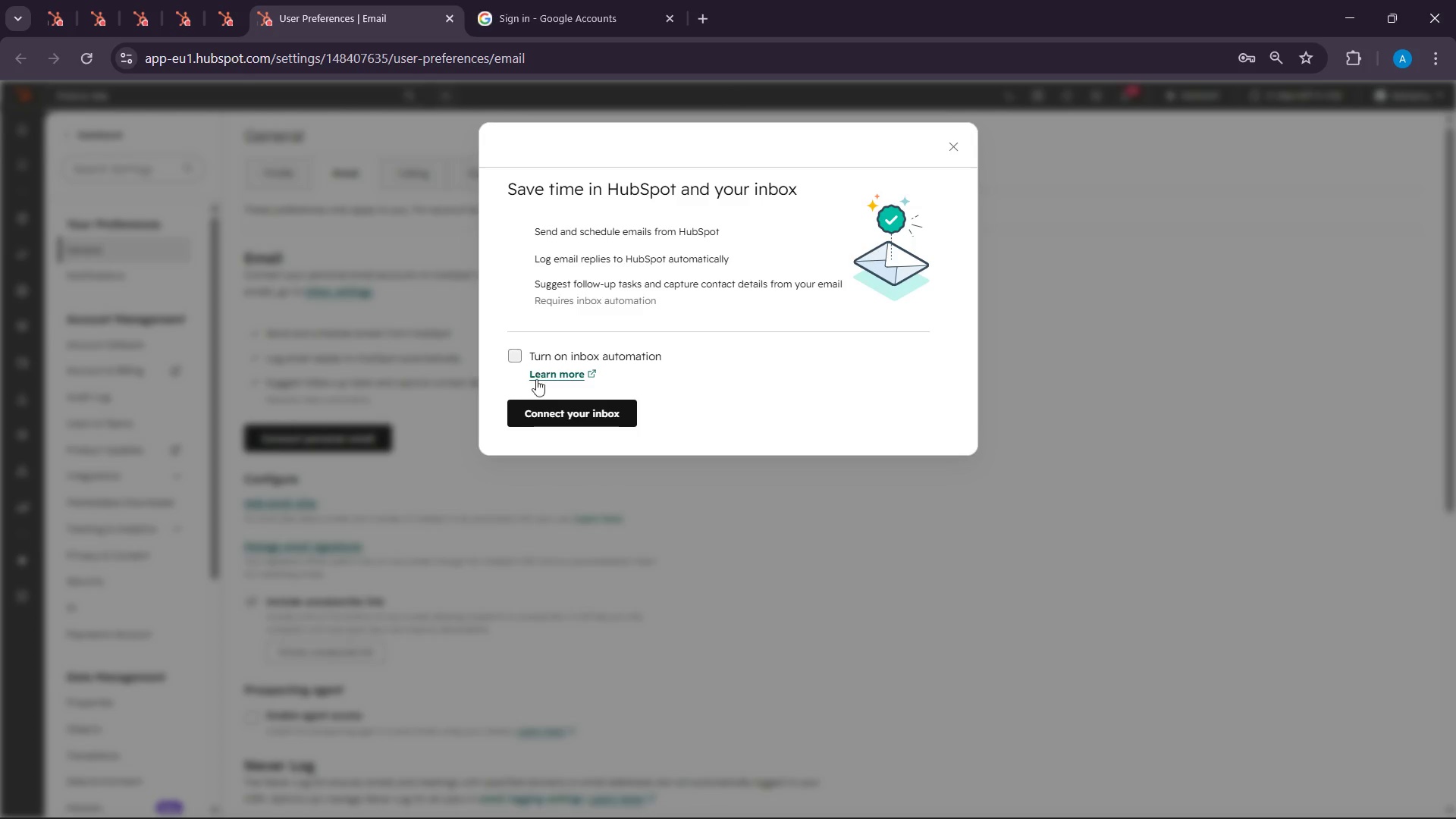 
left_click([525, 363])
 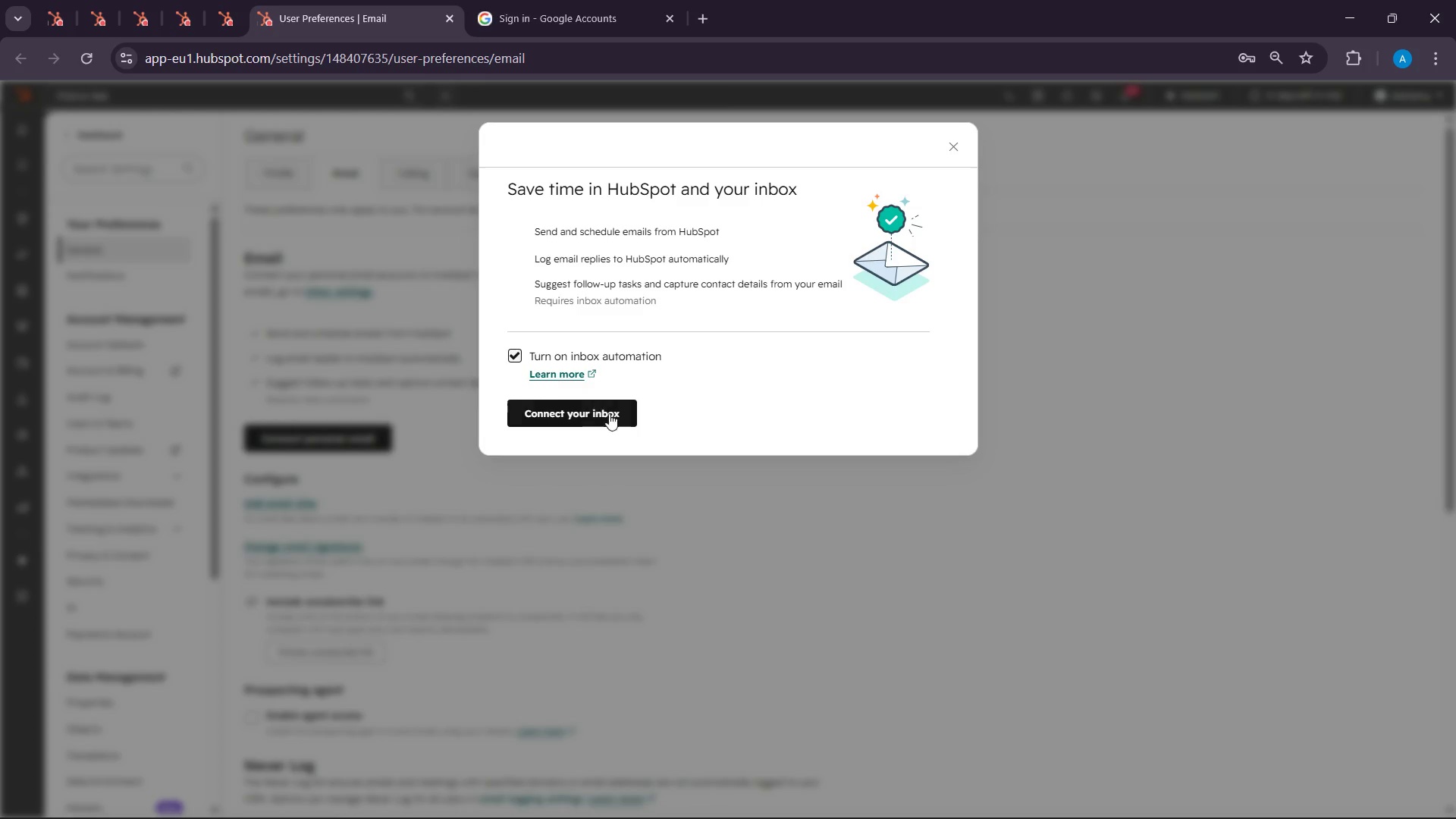 
left_click([610, 415])
 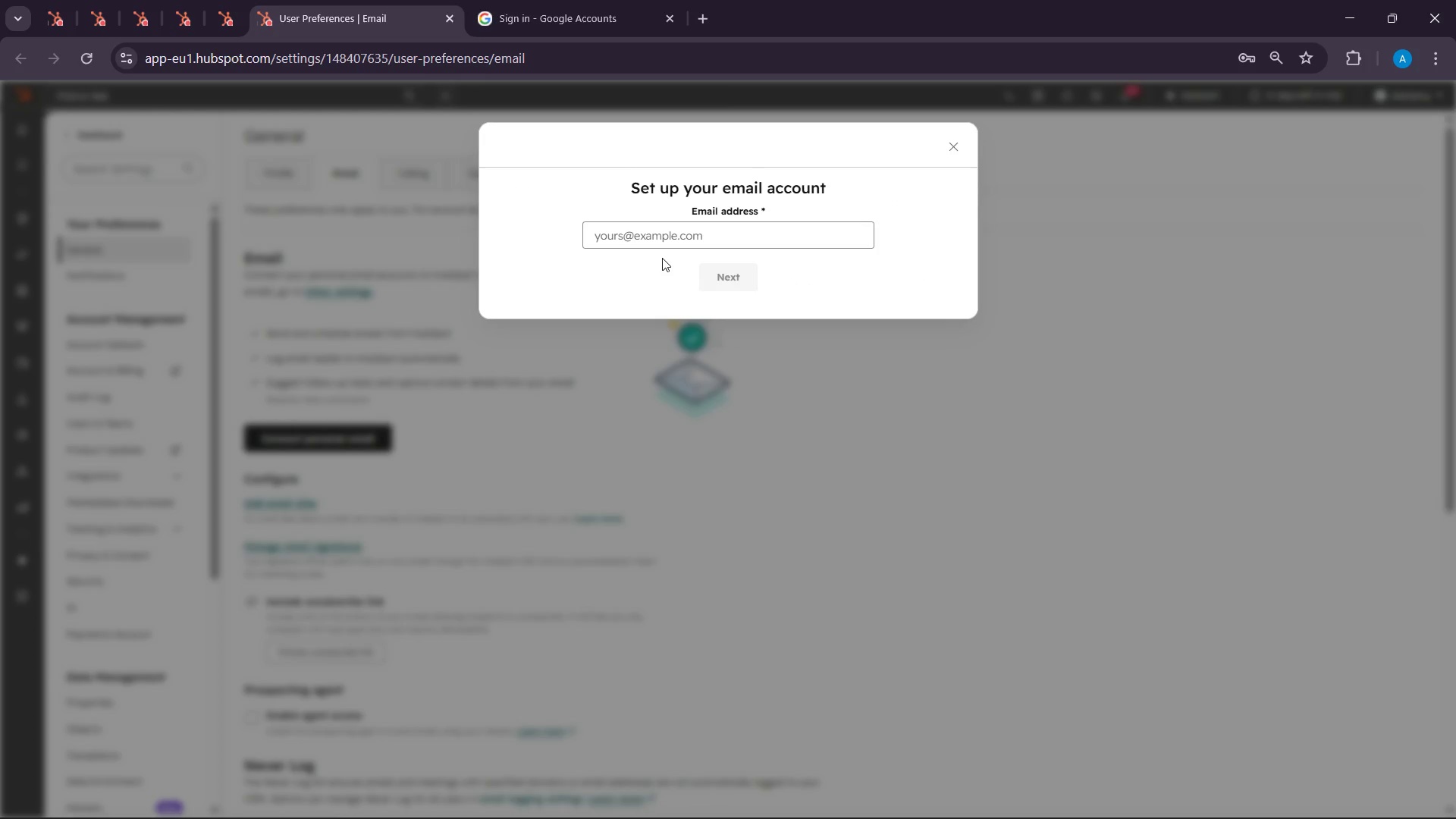 
double_click([655, 245])
 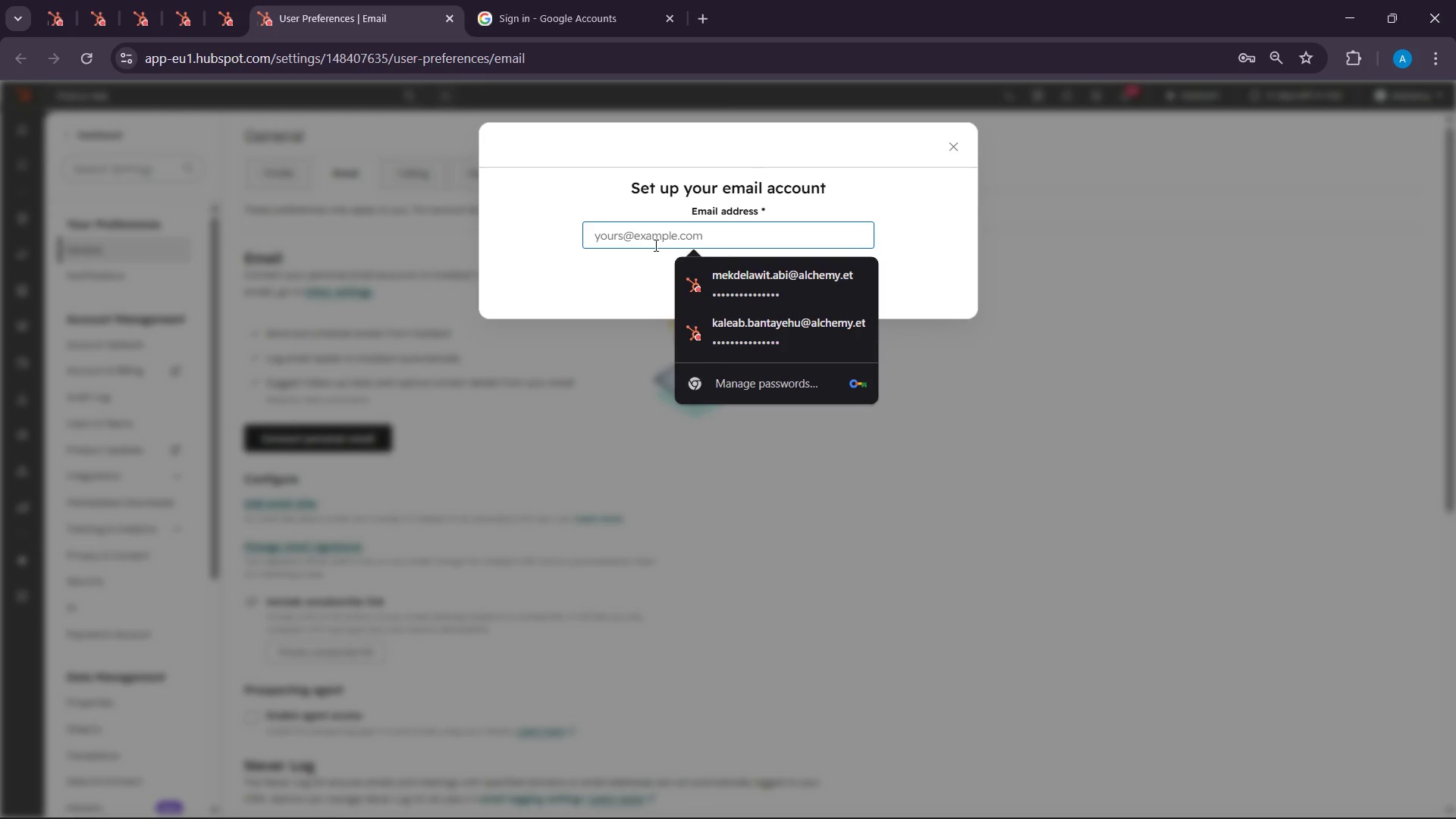 
key(A)
 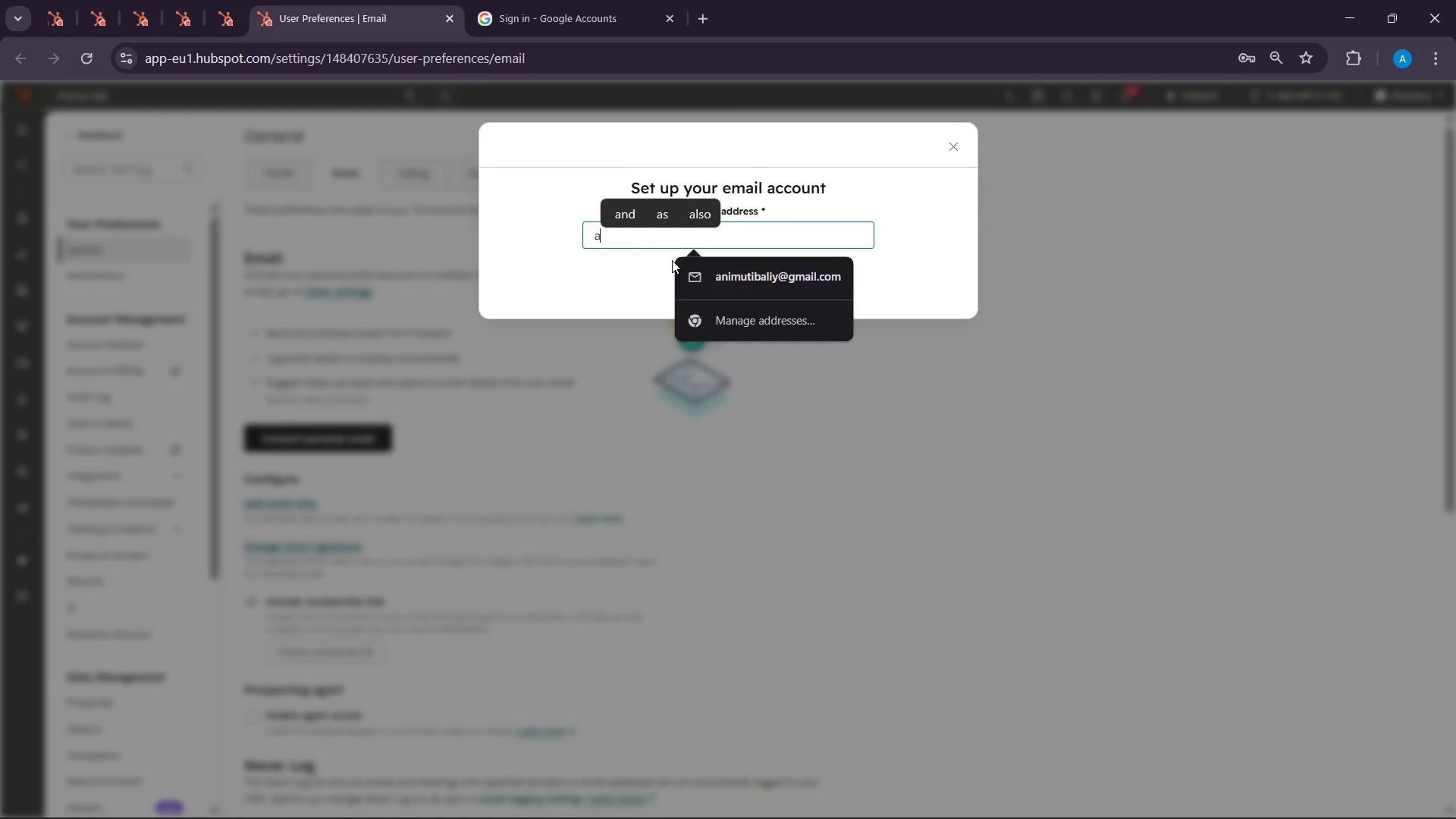 
left_click([728, 286])
 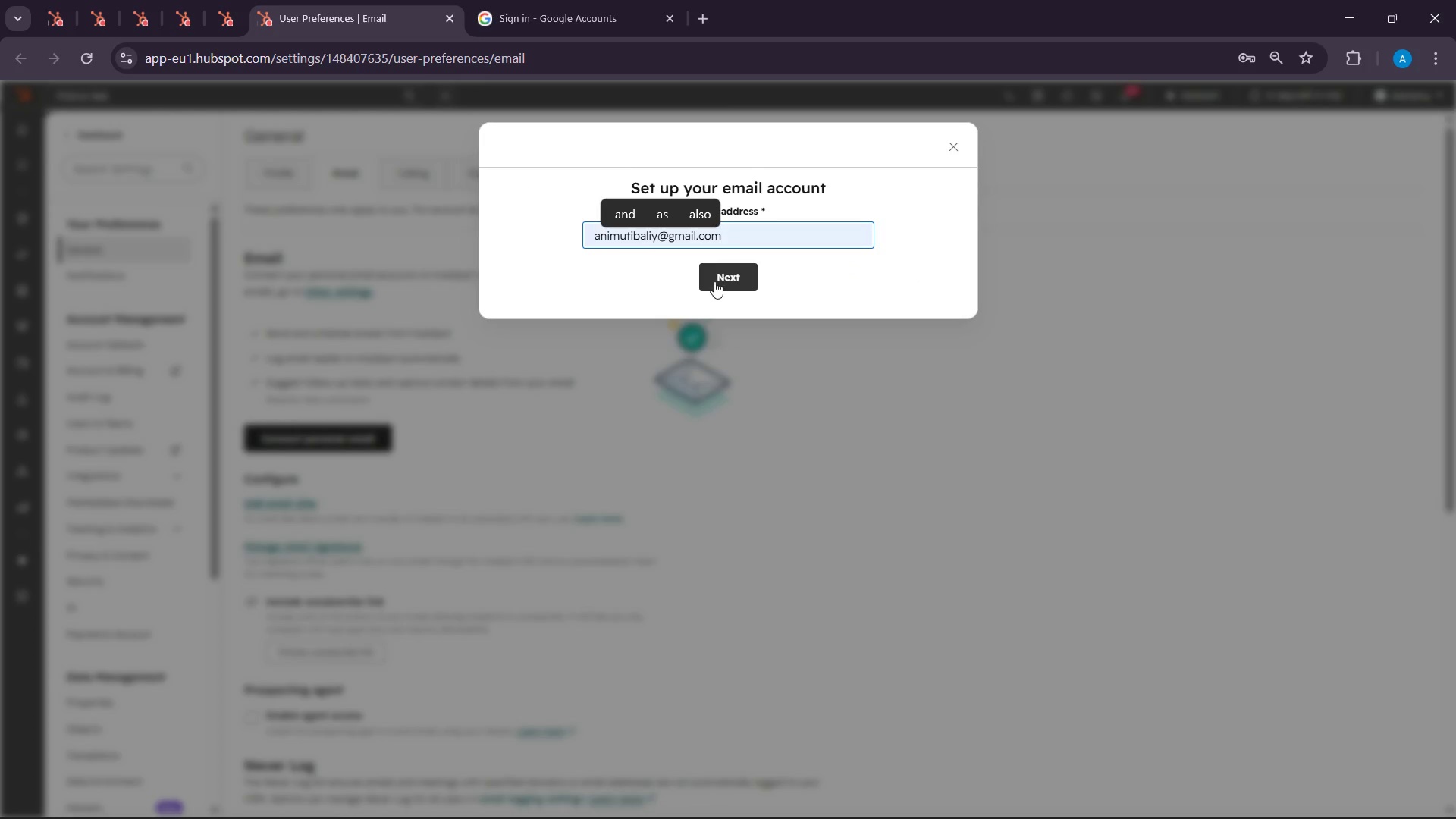 
left_click([703, 271])
 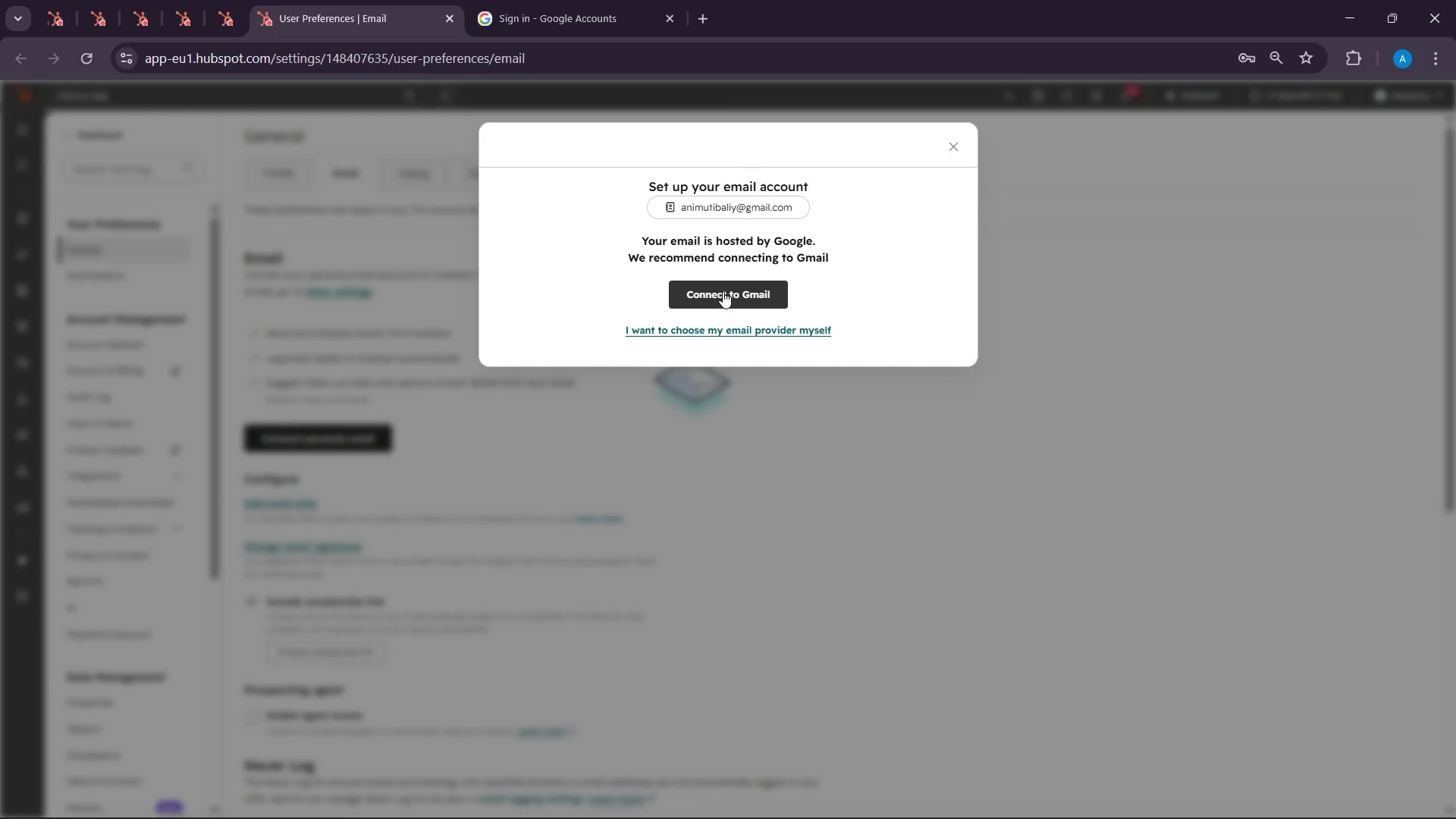 
left_click([723, 291])
 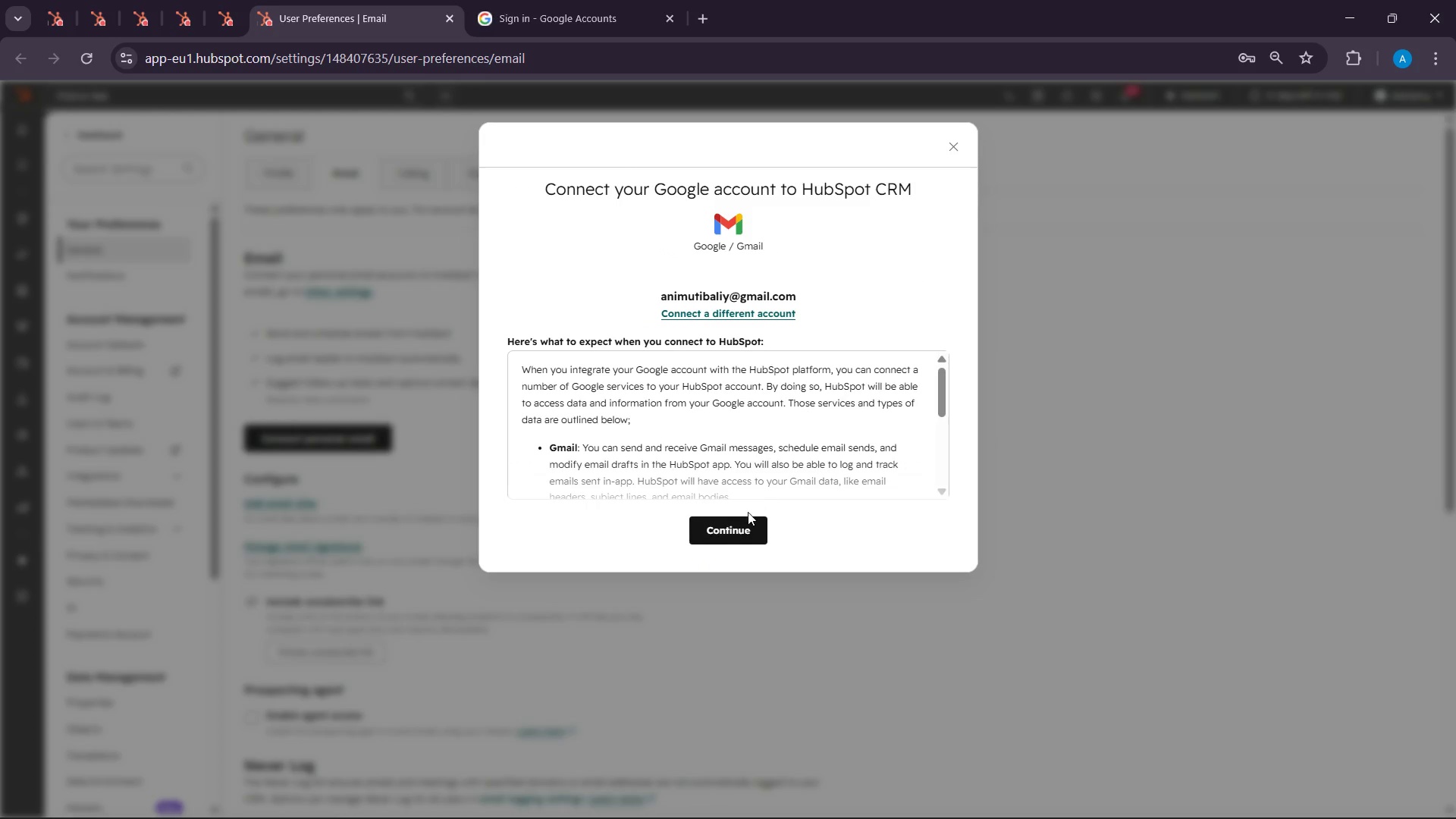 
left_click([748, 512])
 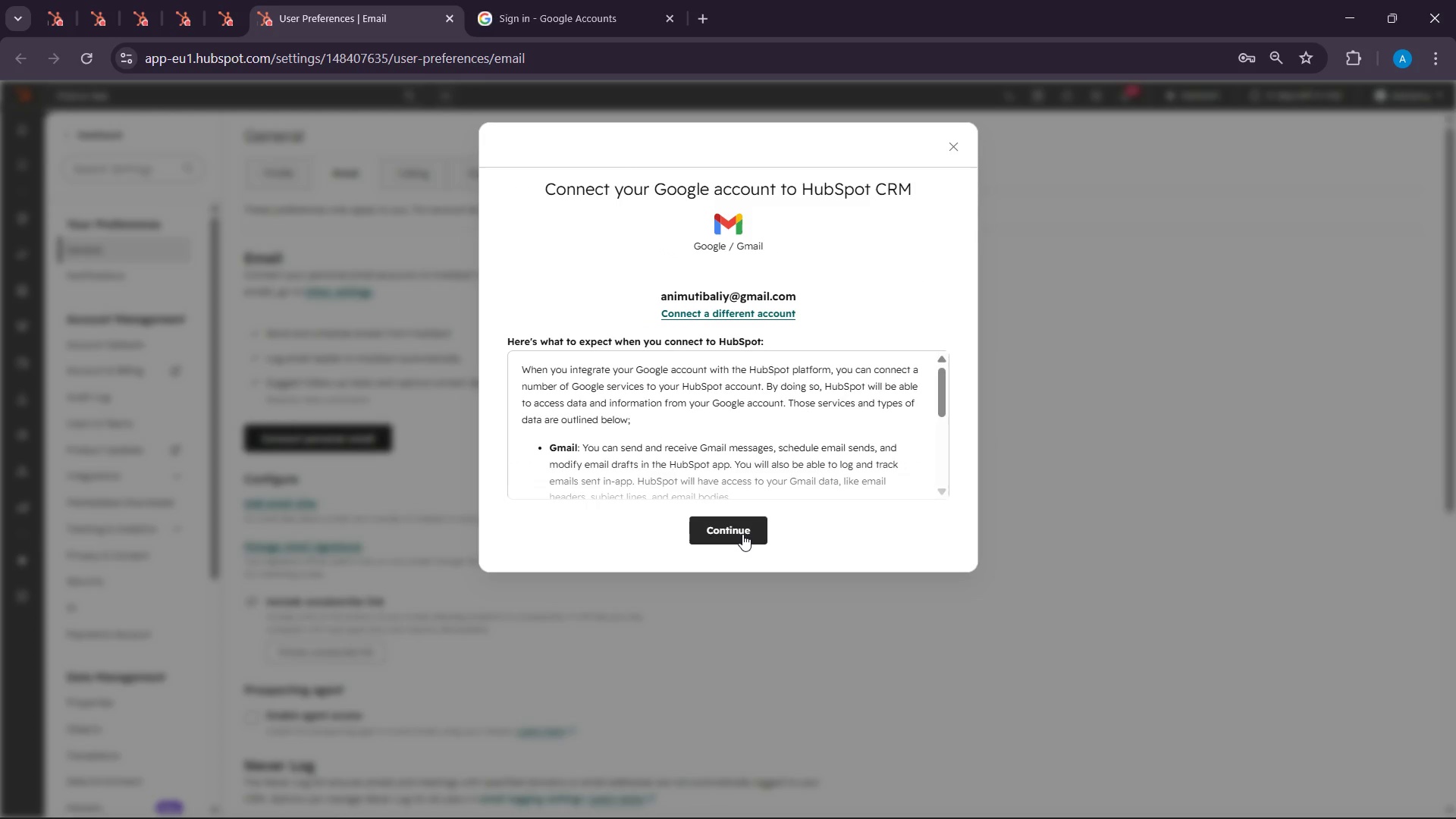 
left_click([742, 534])
 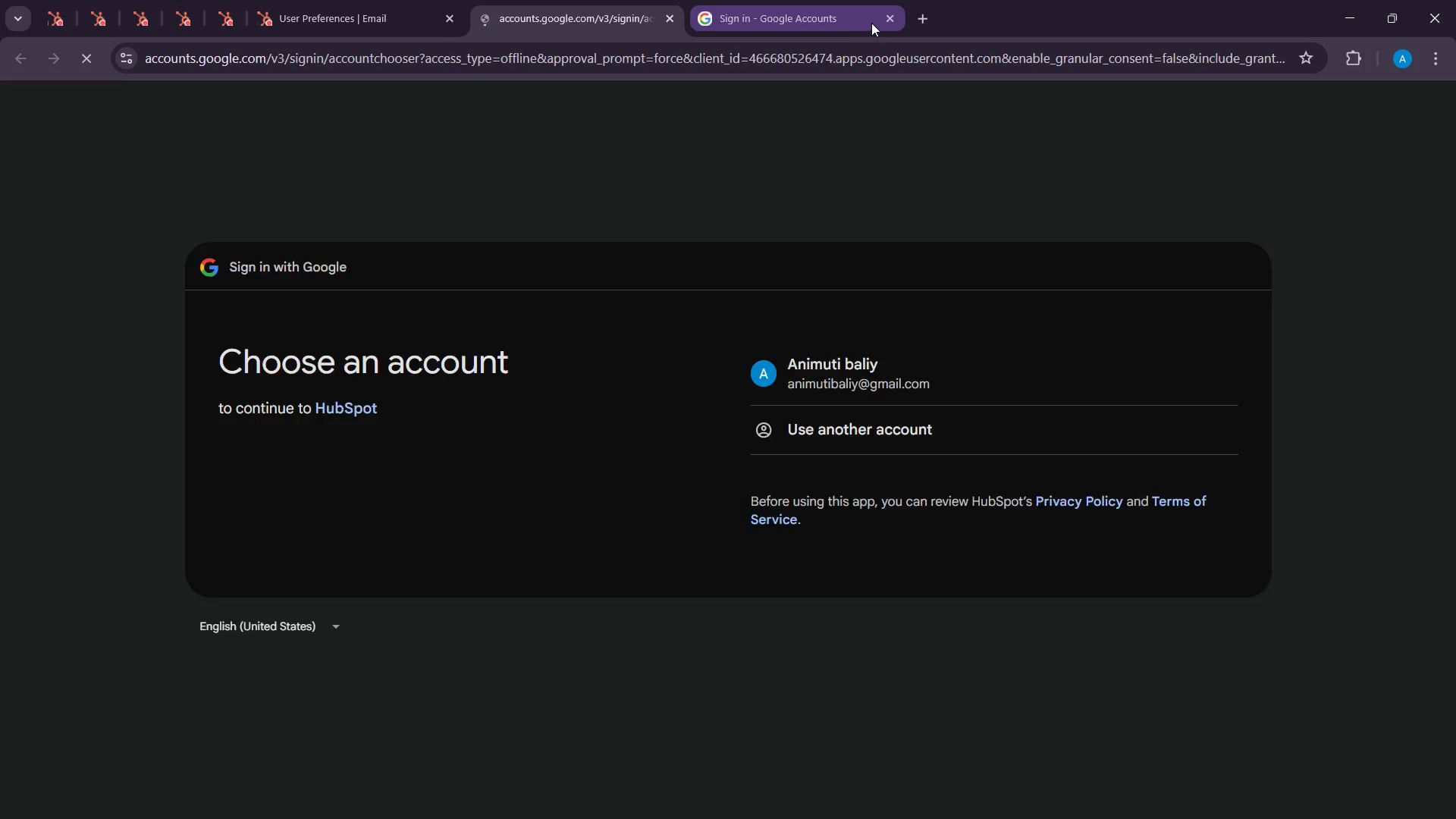 
left_click([891, 18])
 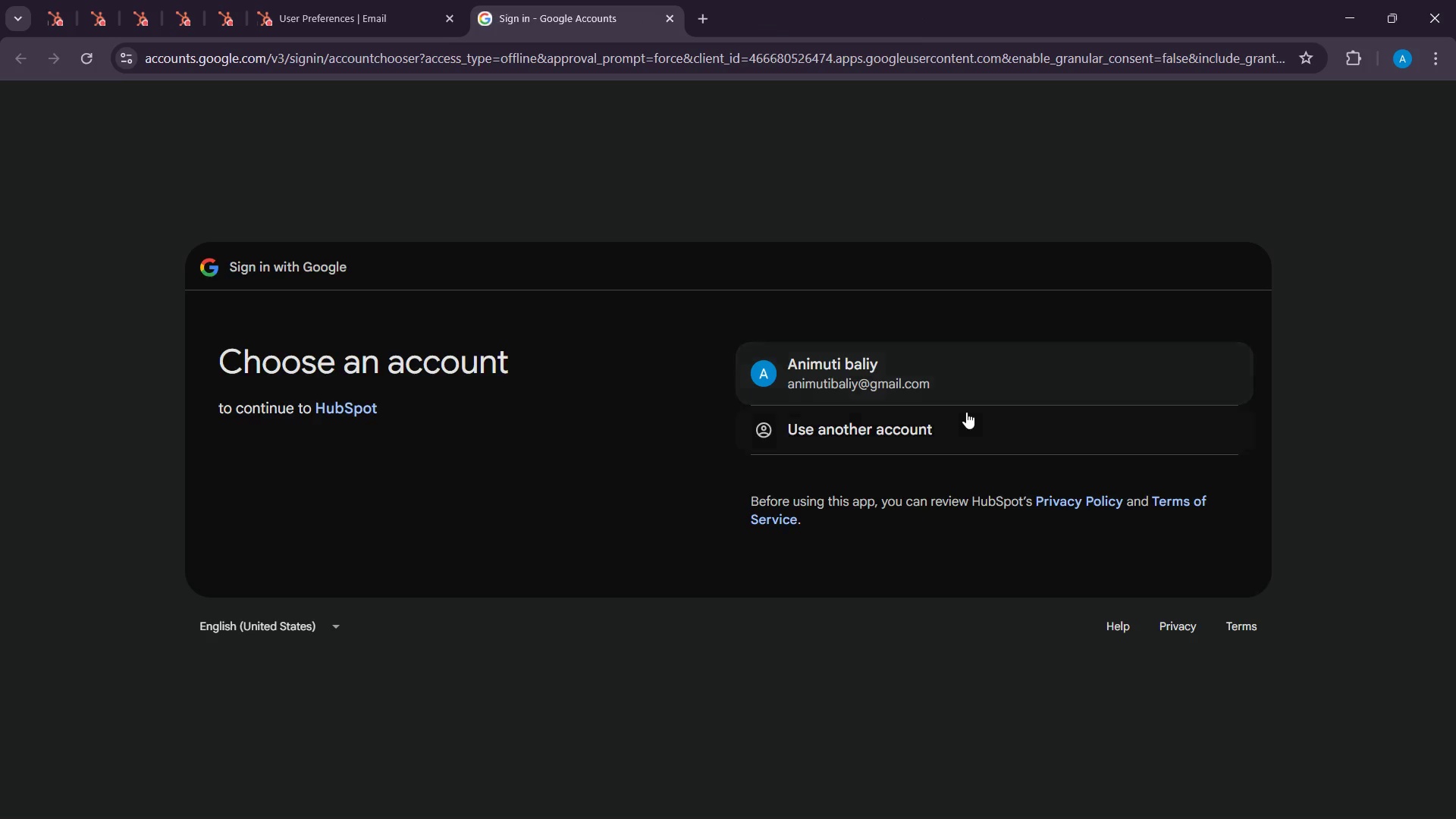 
left_click([943, 384])
 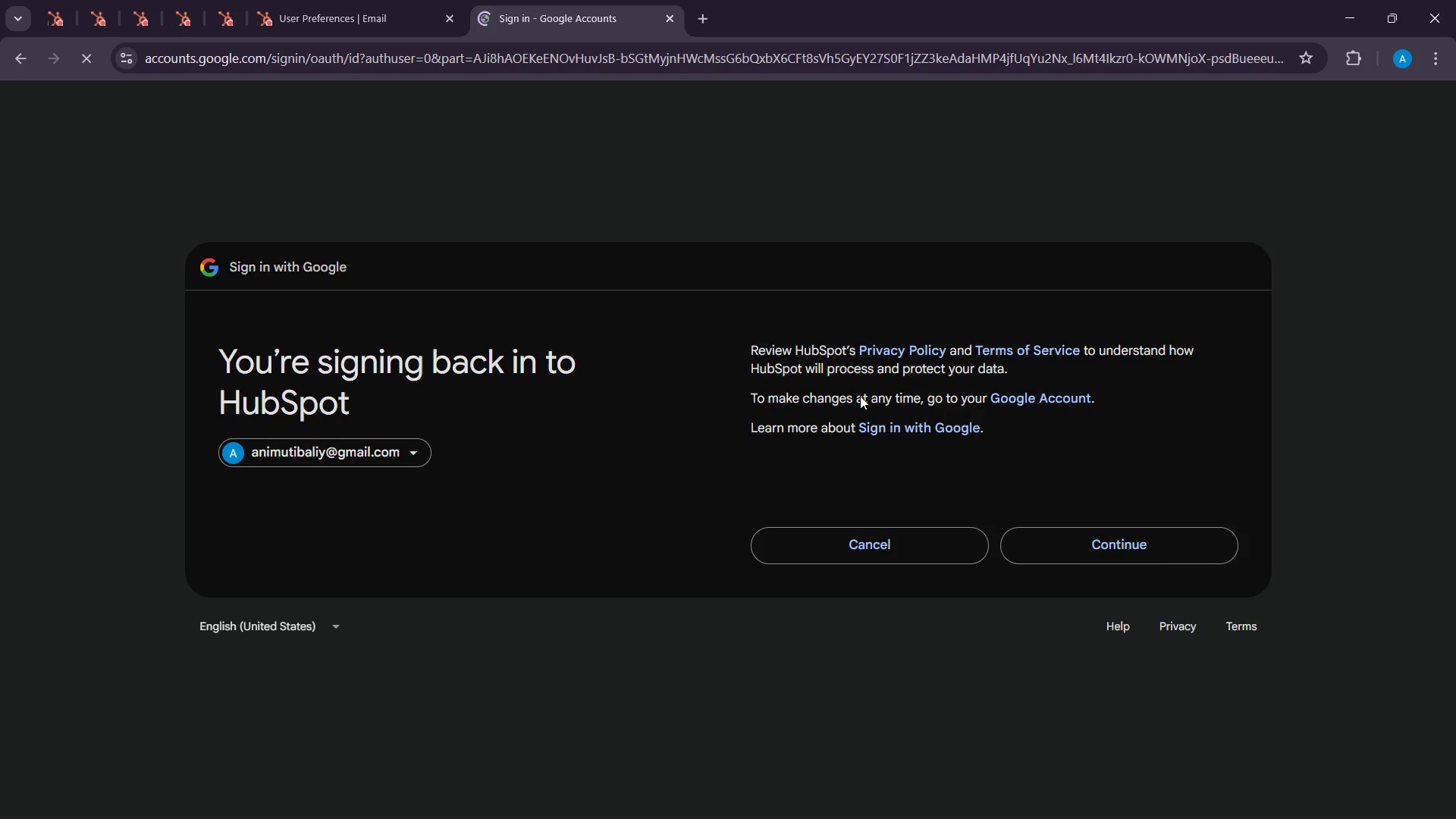 
wait(5.22)
 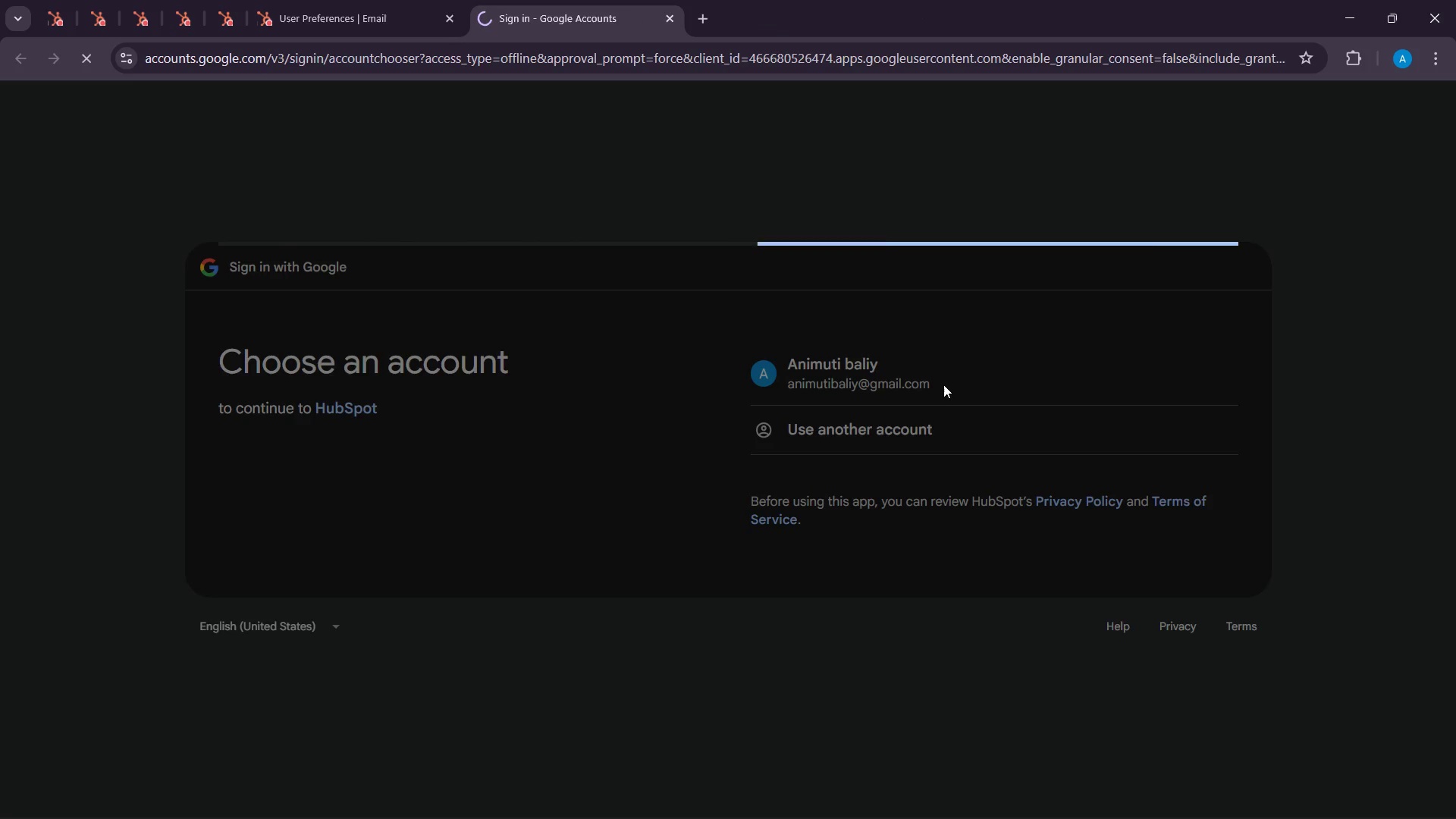 
left_click([1069, 539])
 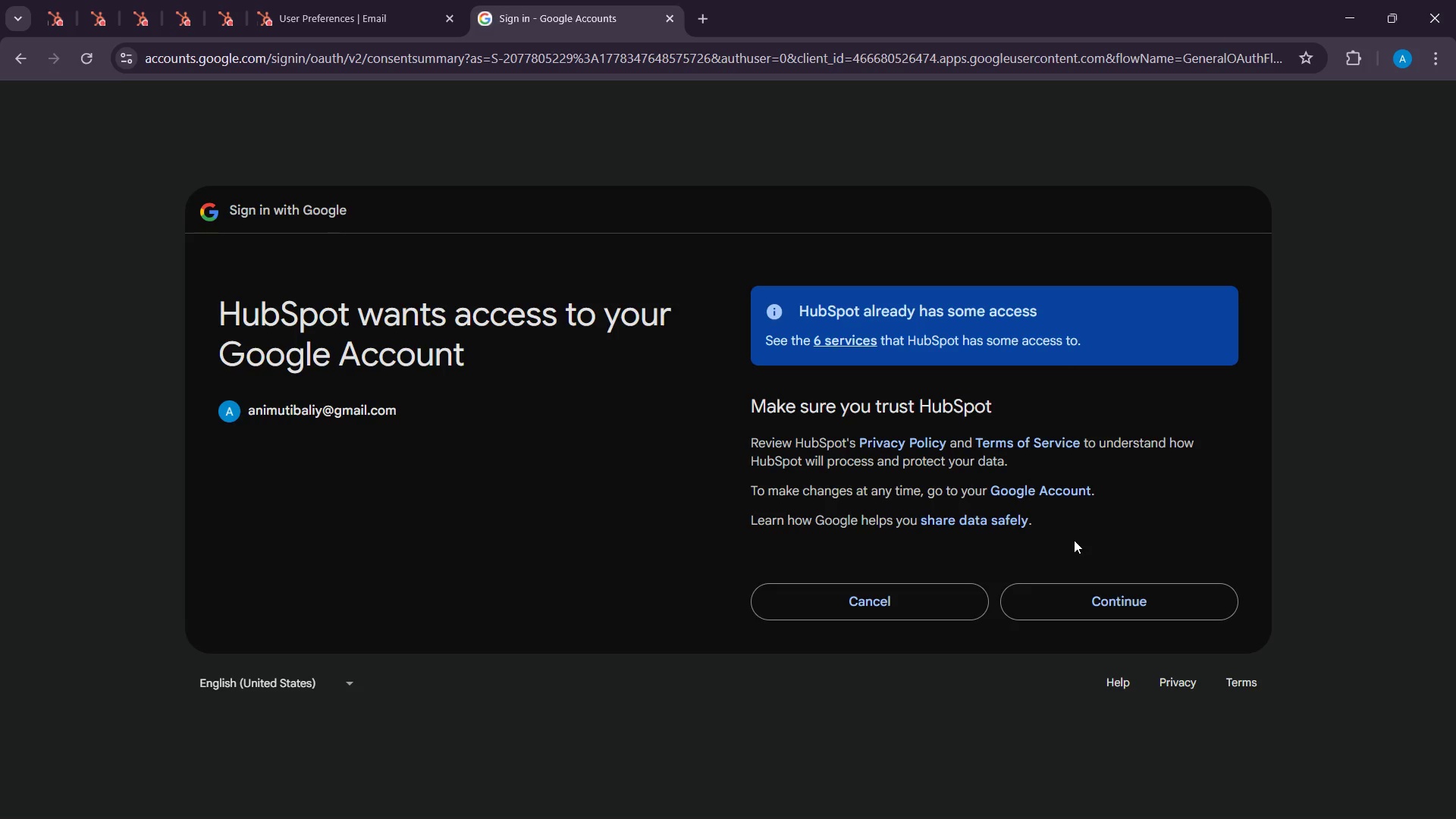 
wait(10.55)
 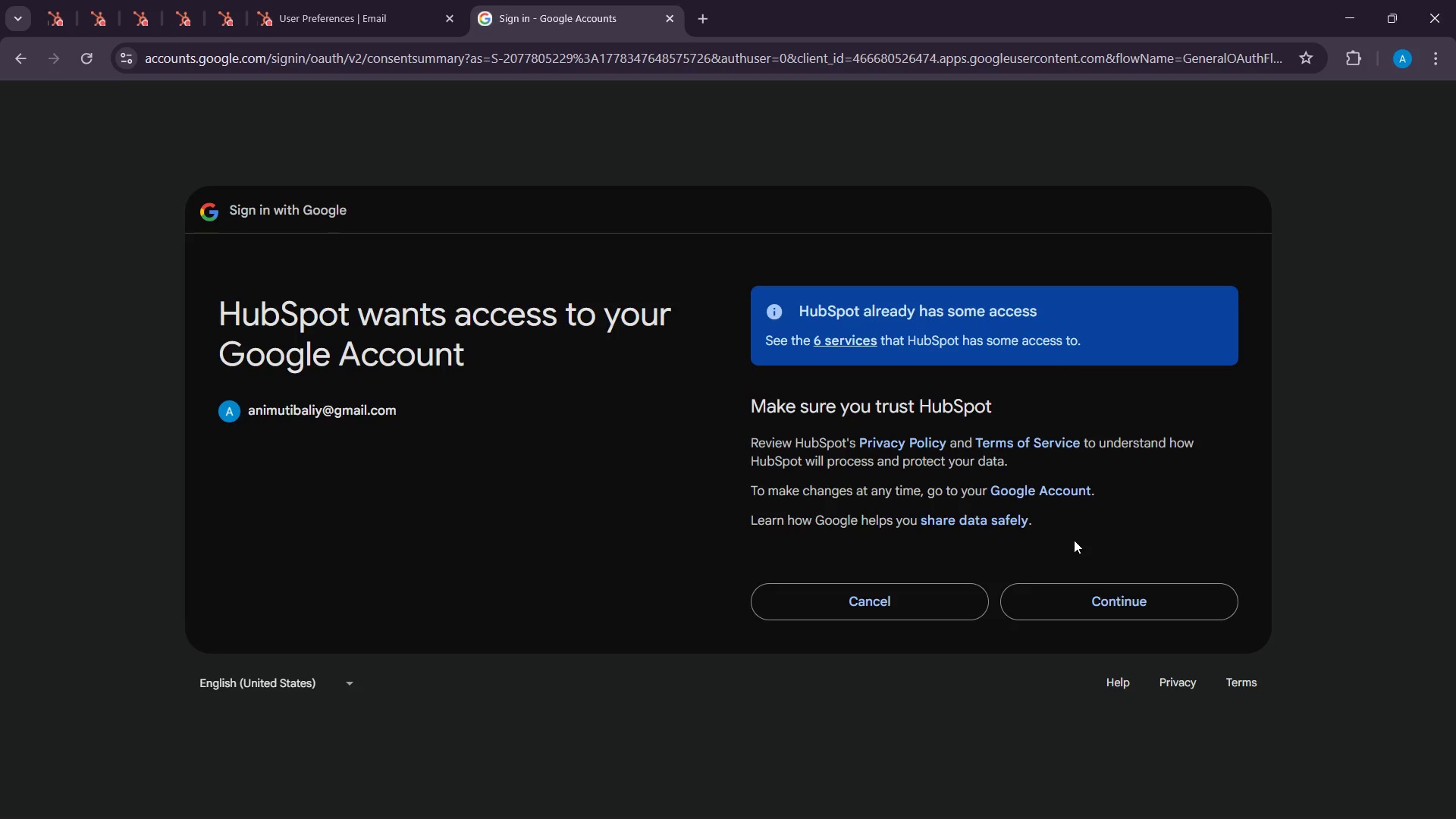 
left_click([1164, 593])
 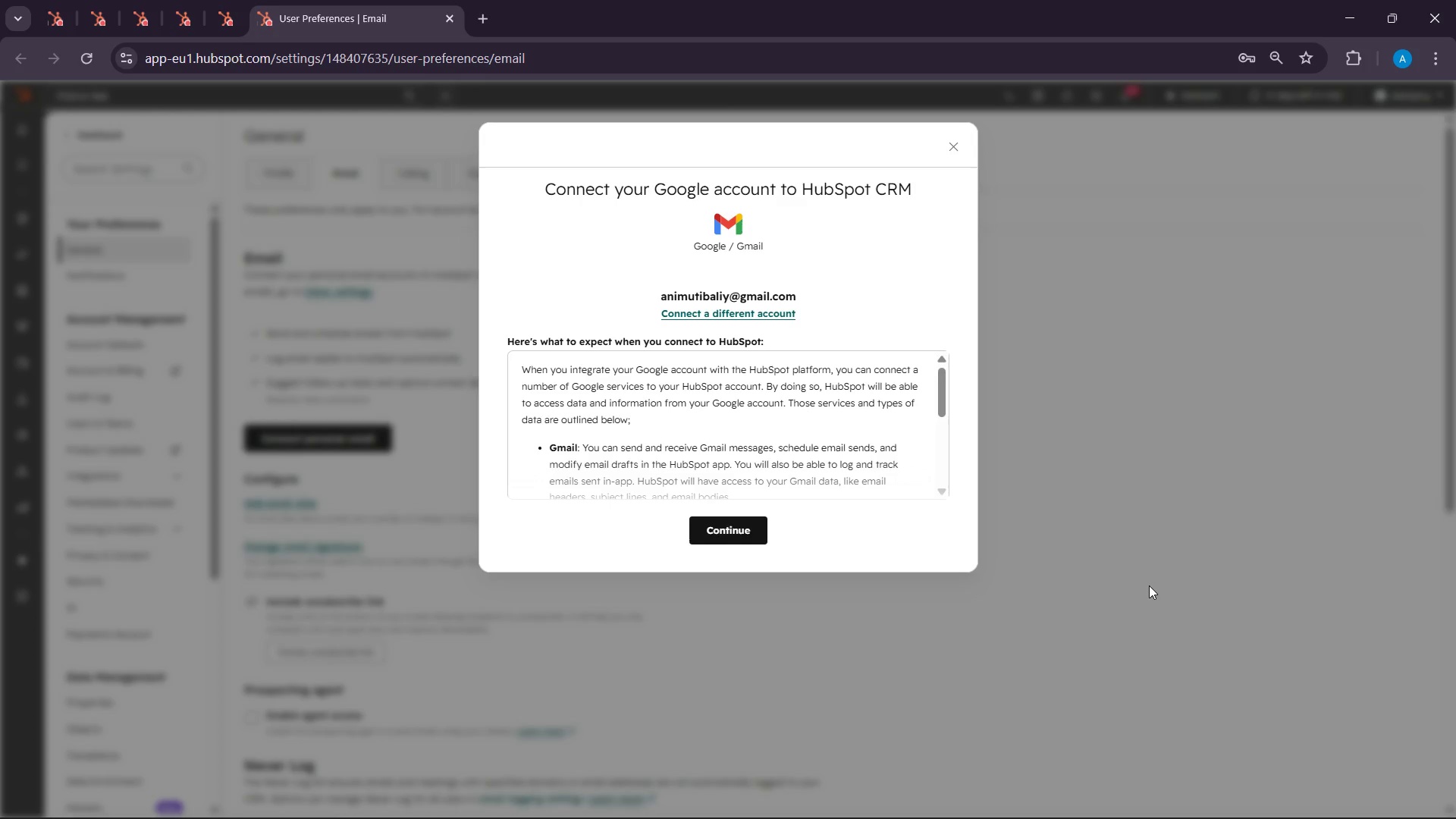 
wait(14.55)
 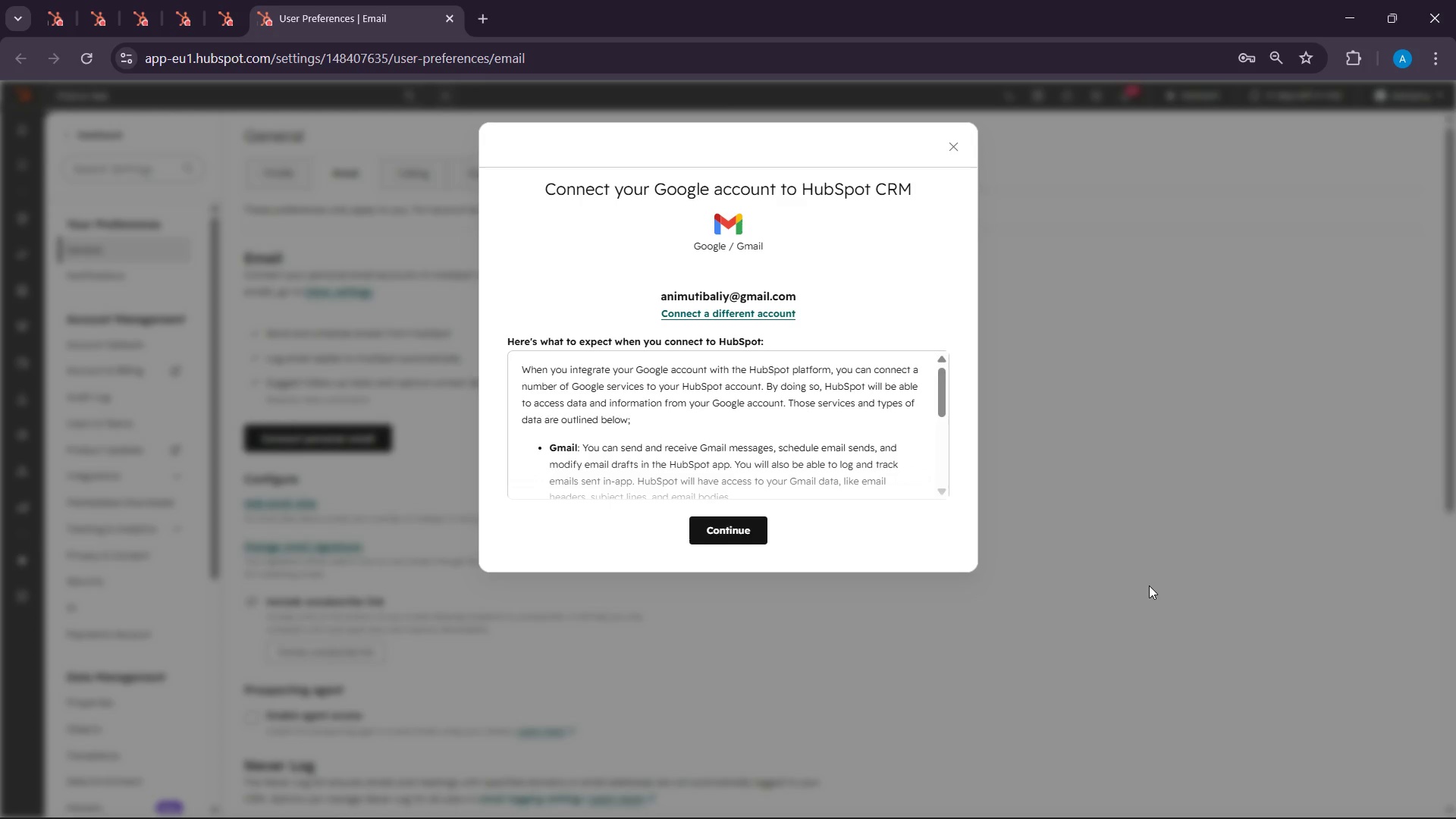 
left_click([733, 538])
 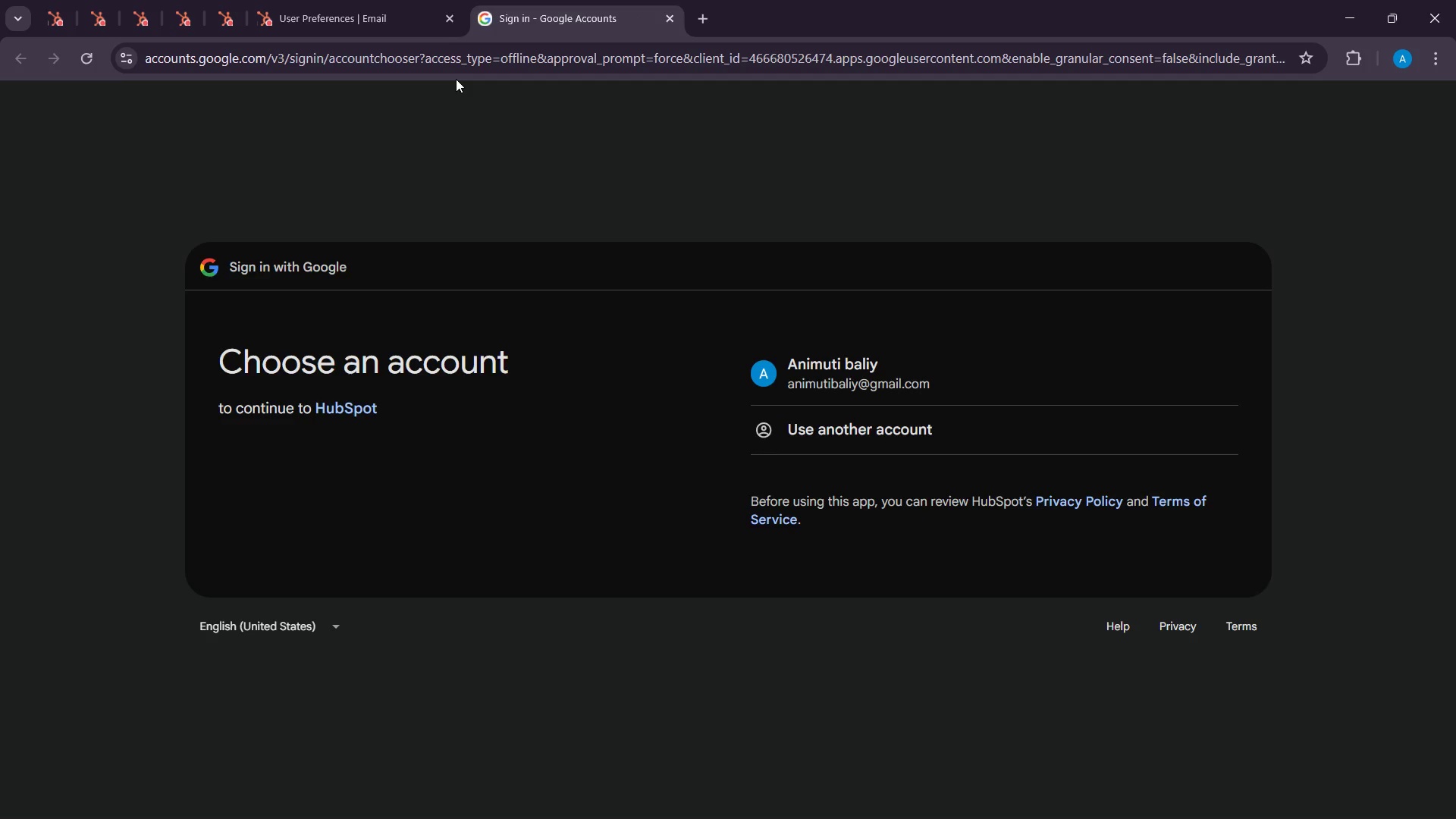 
wait(8.89)
 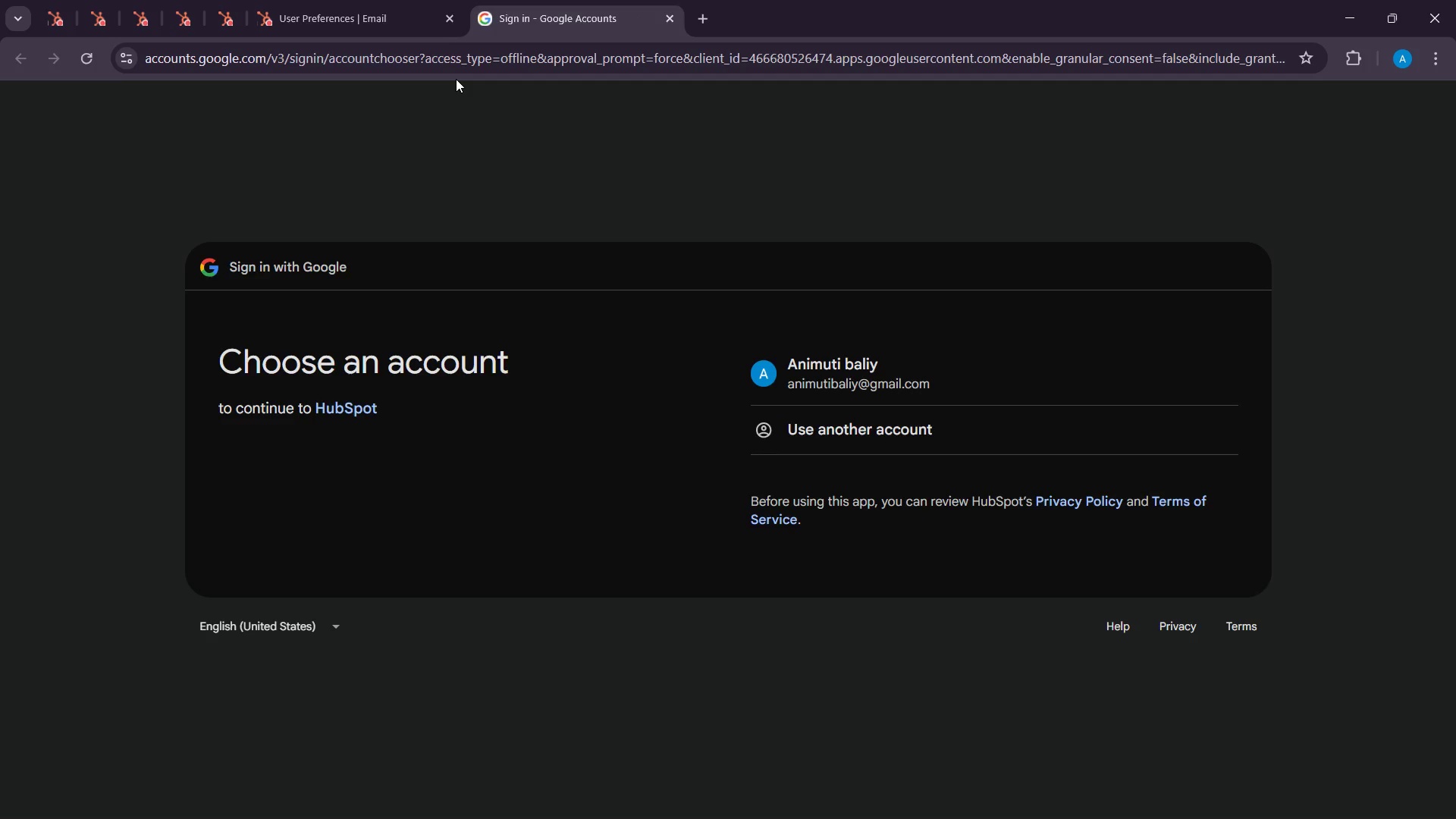 
mouse_move([677, 20])
 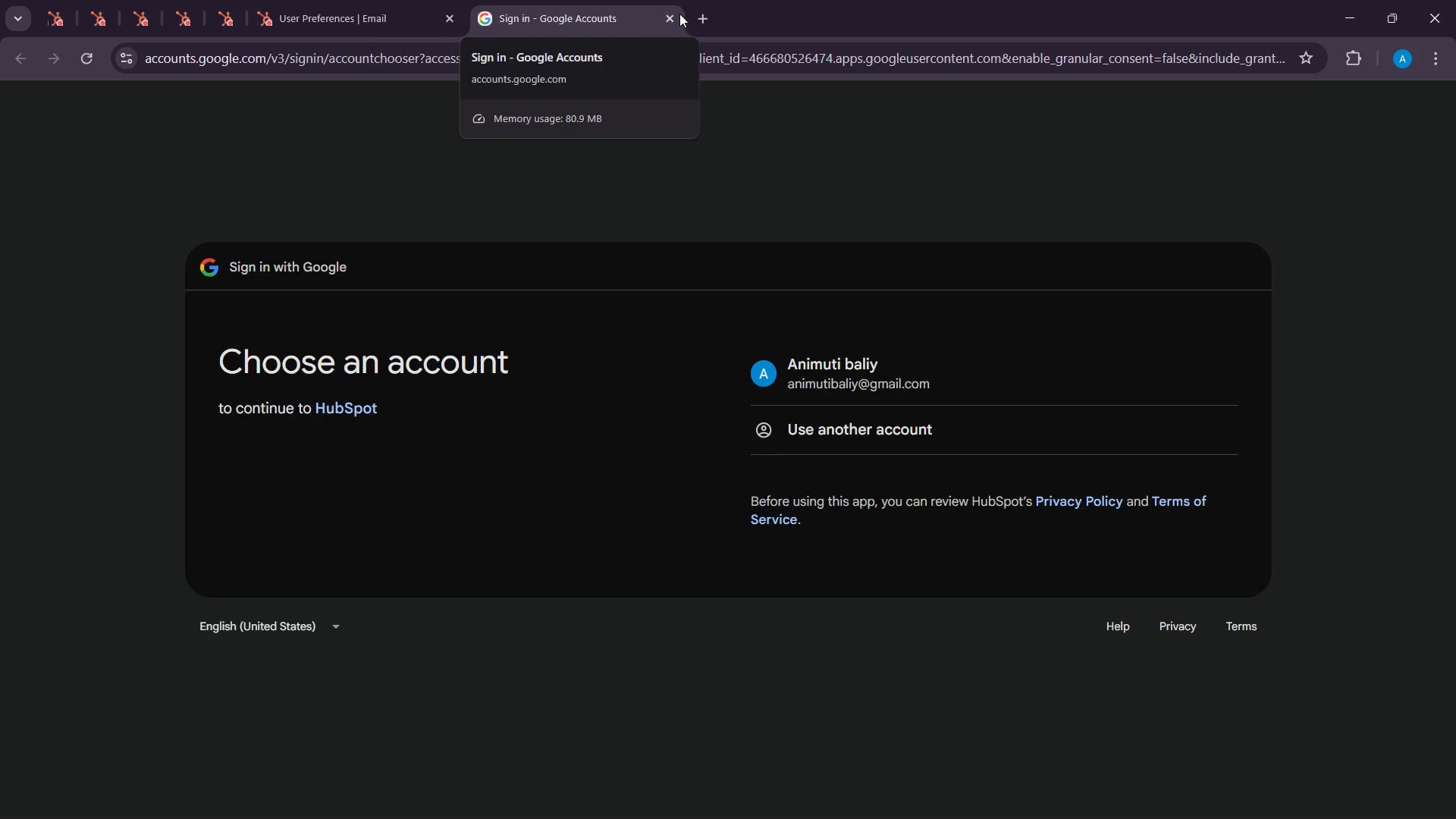 
left_click([672, 14])
 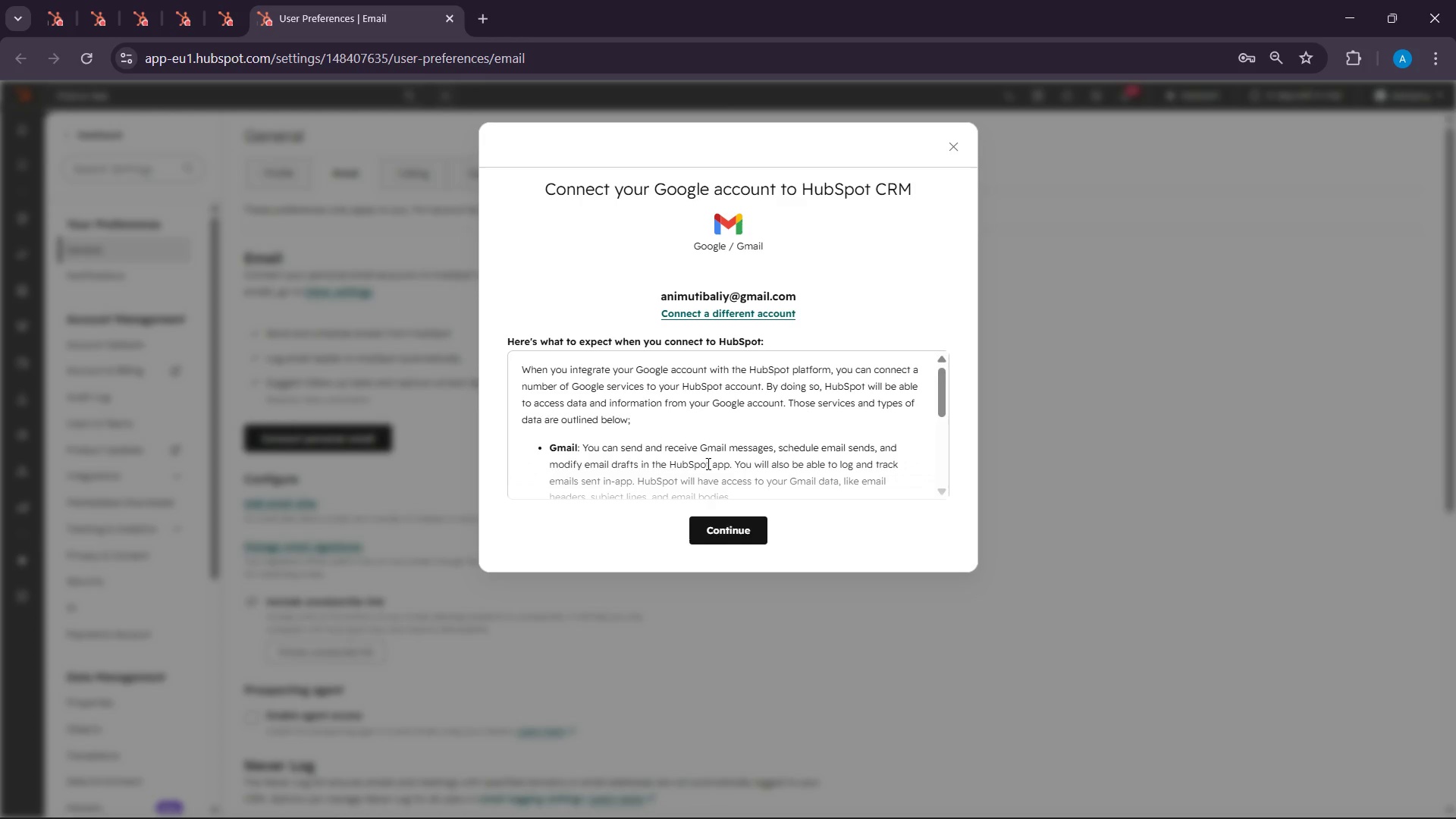 
scroll: coordinate [789, 318], scroll_direction: down, amount: 9.0
 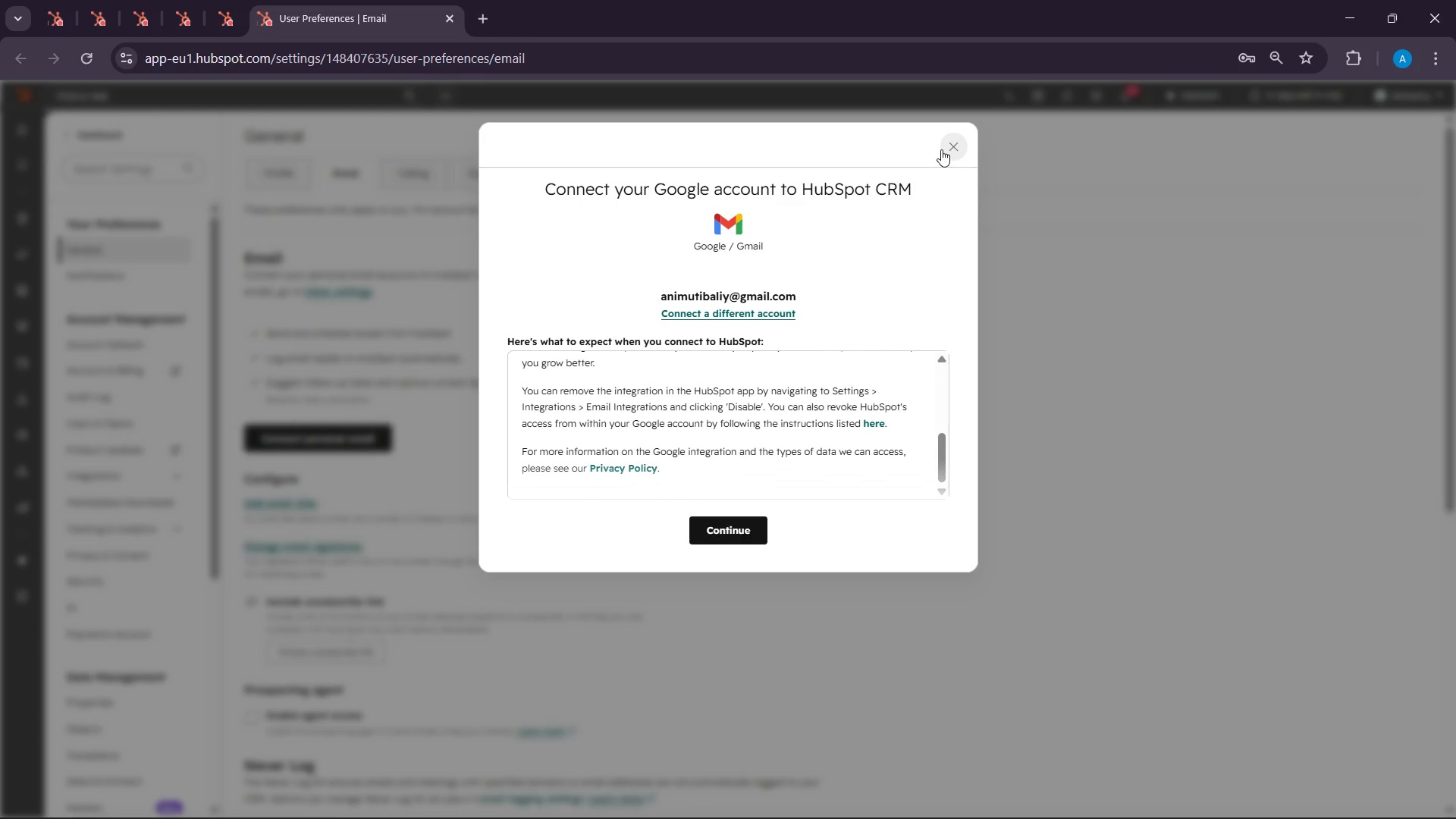 
left_click([941, 149])
 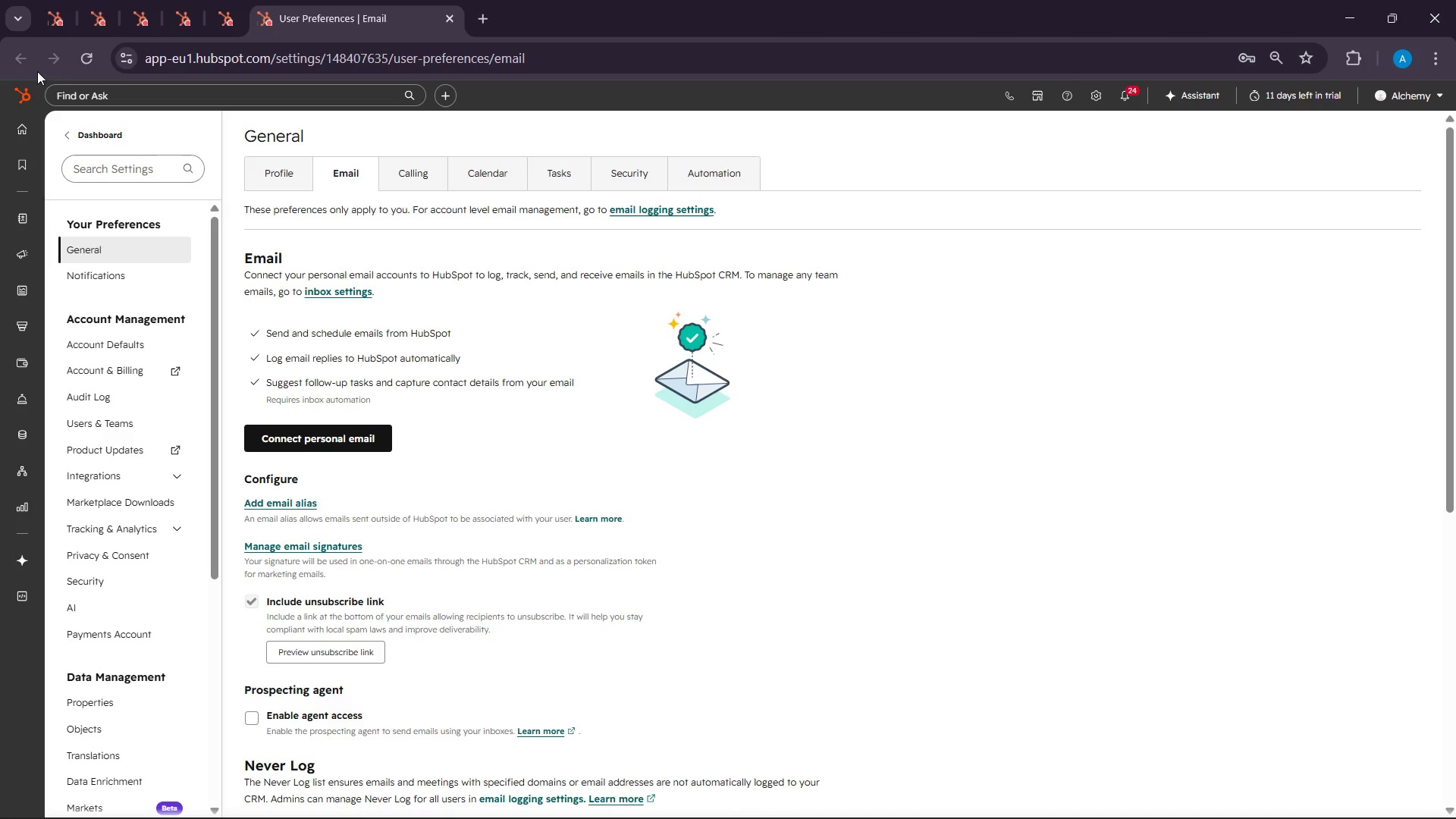 
left_click([84, 52])
 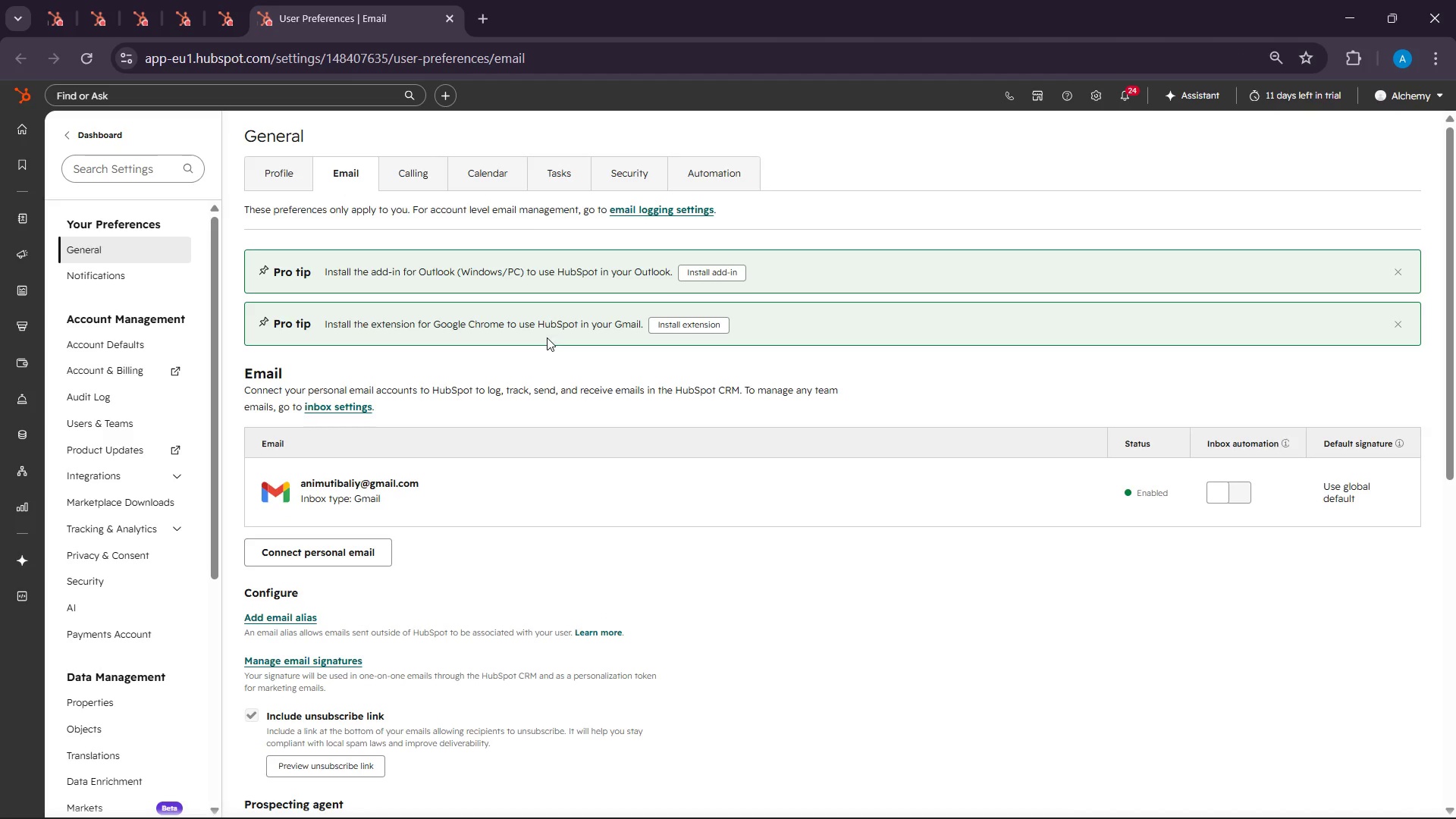 
wait(12.28)
 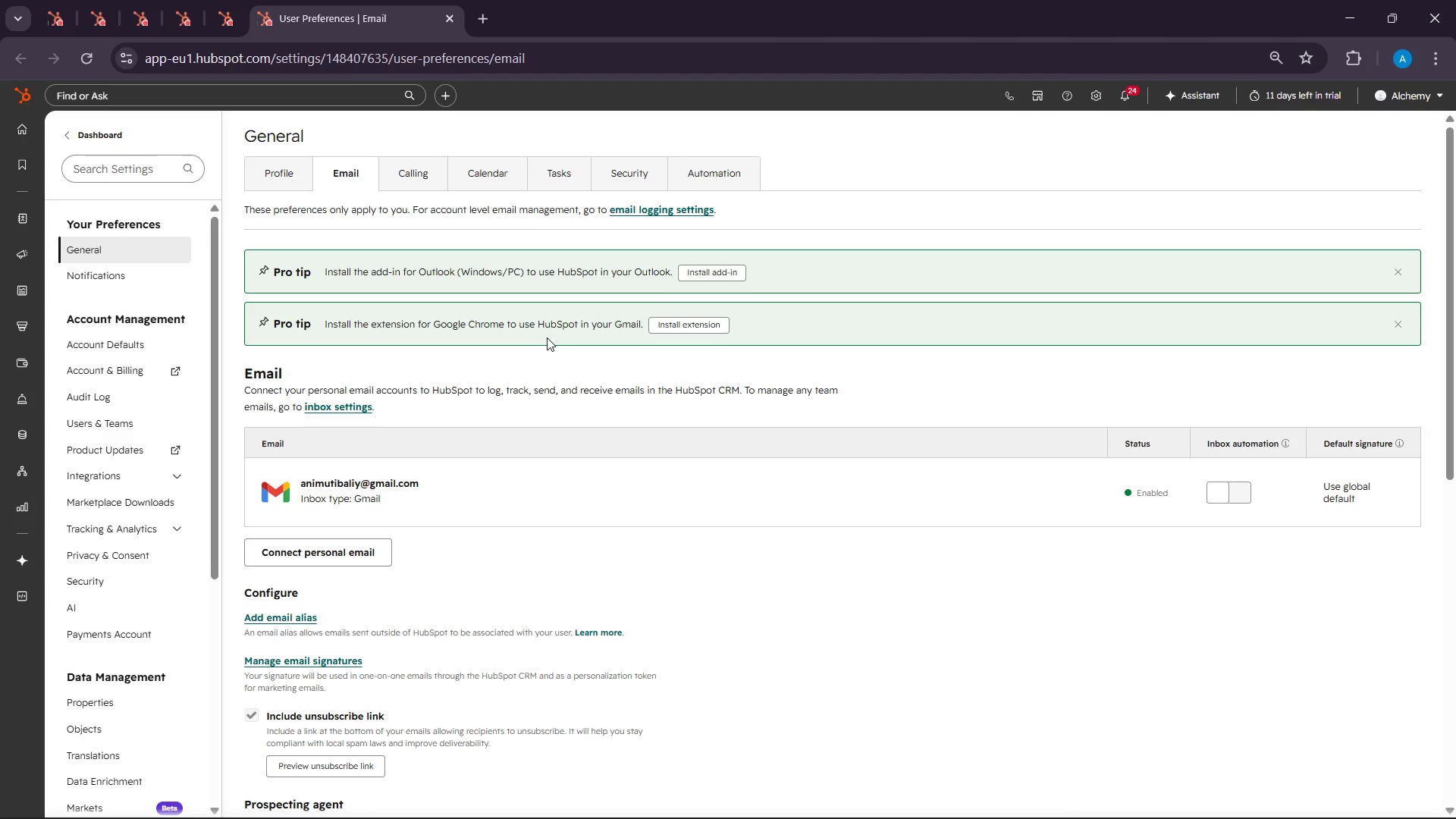 
scroll: coordinate [346, 590], scroll_direction: down, amount: 4.0
 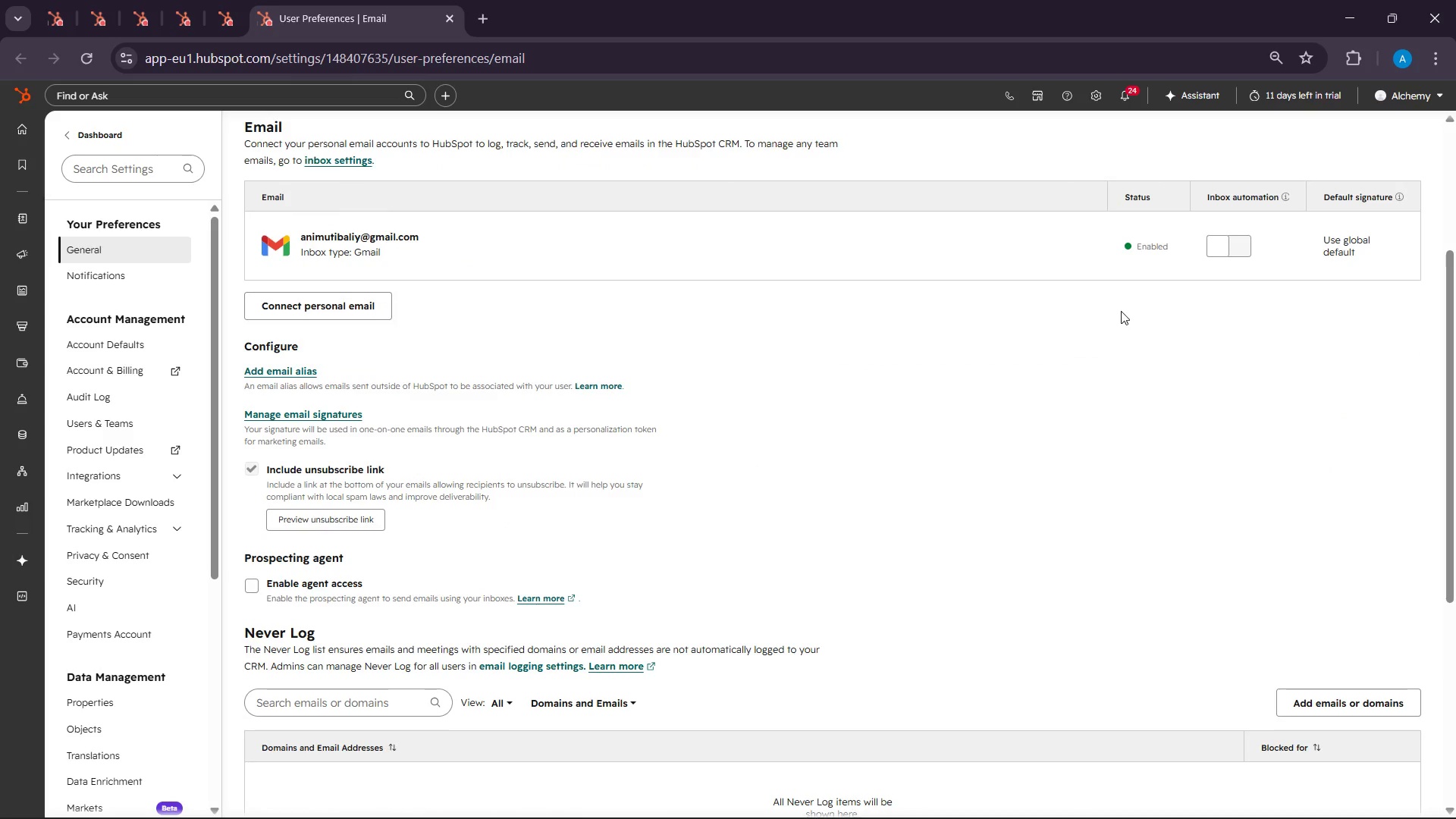 
scroll: coordinate [1121, 309], scroll_direction: up, amount: 2.0
 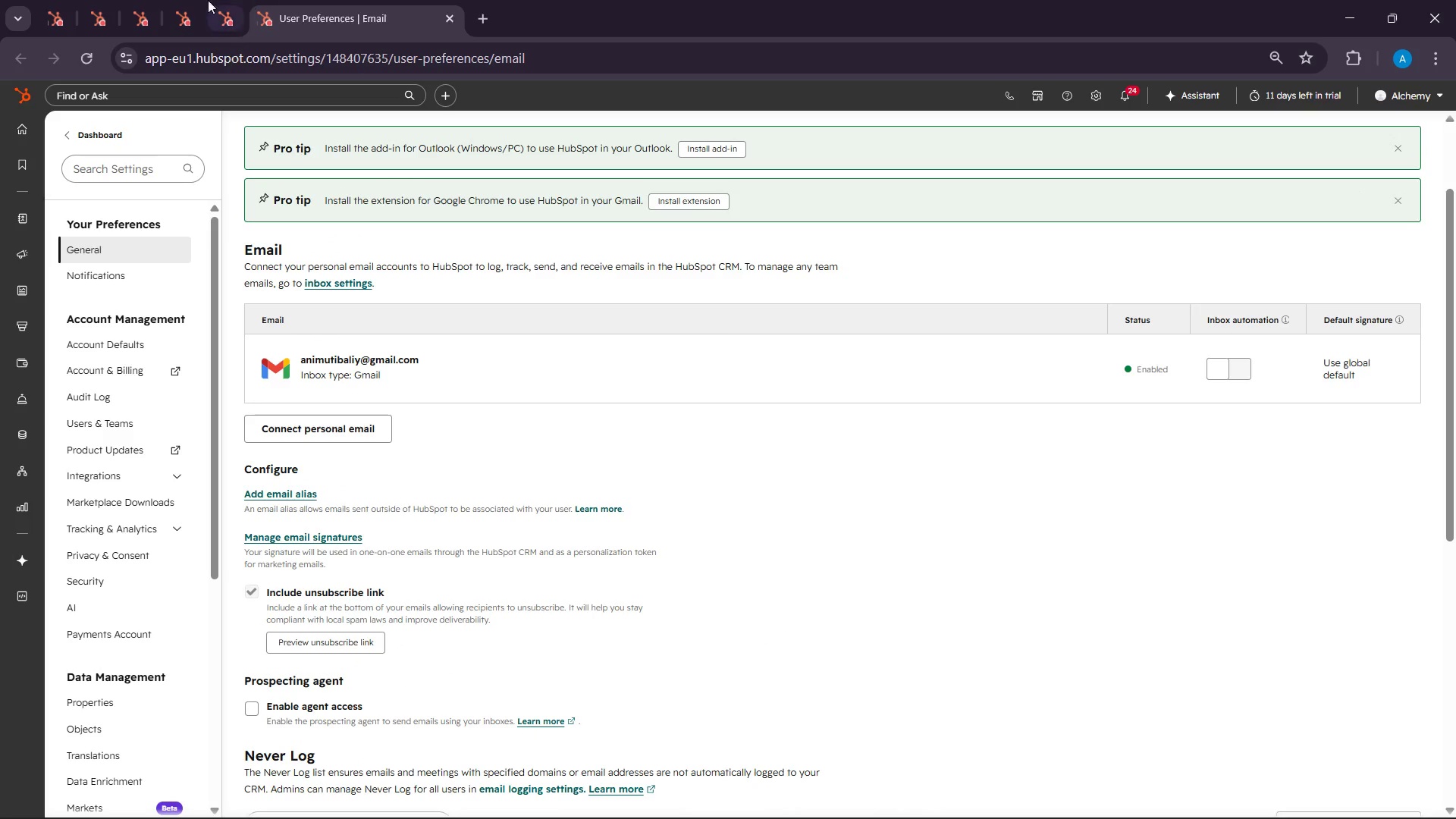 
left_click([104, 0])
 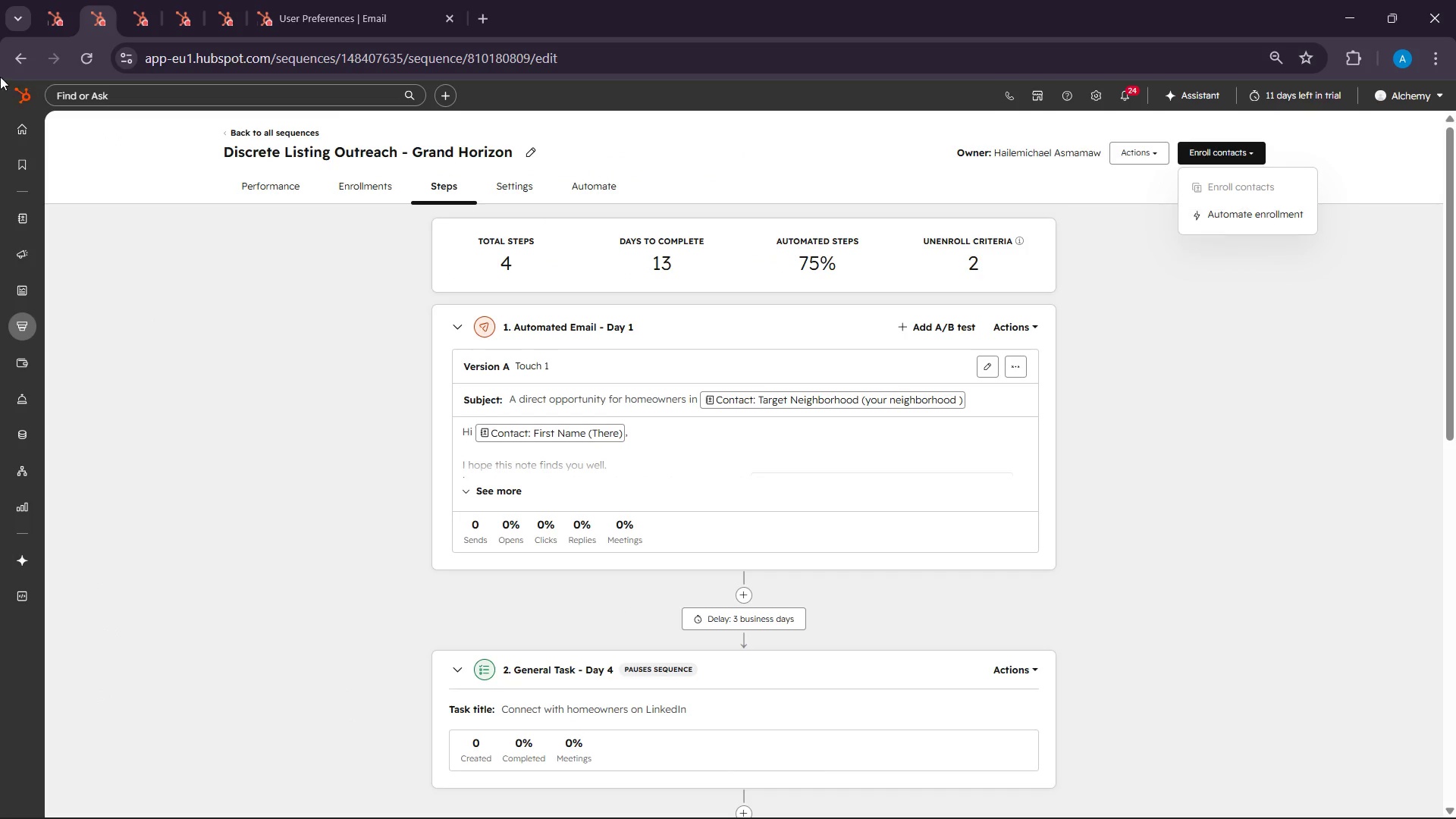 
left_click([80, 58])
 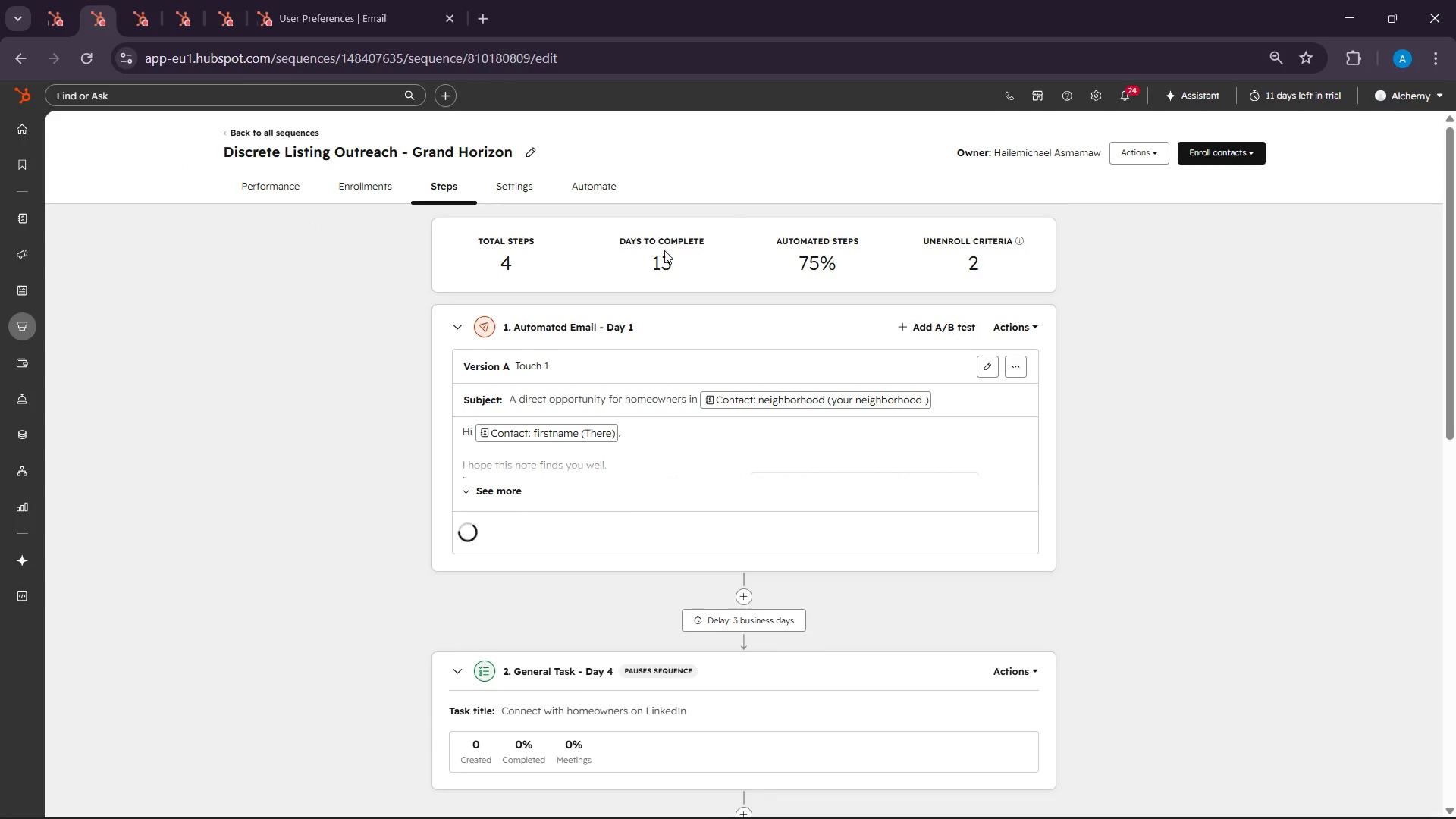 
wait(5.62)
 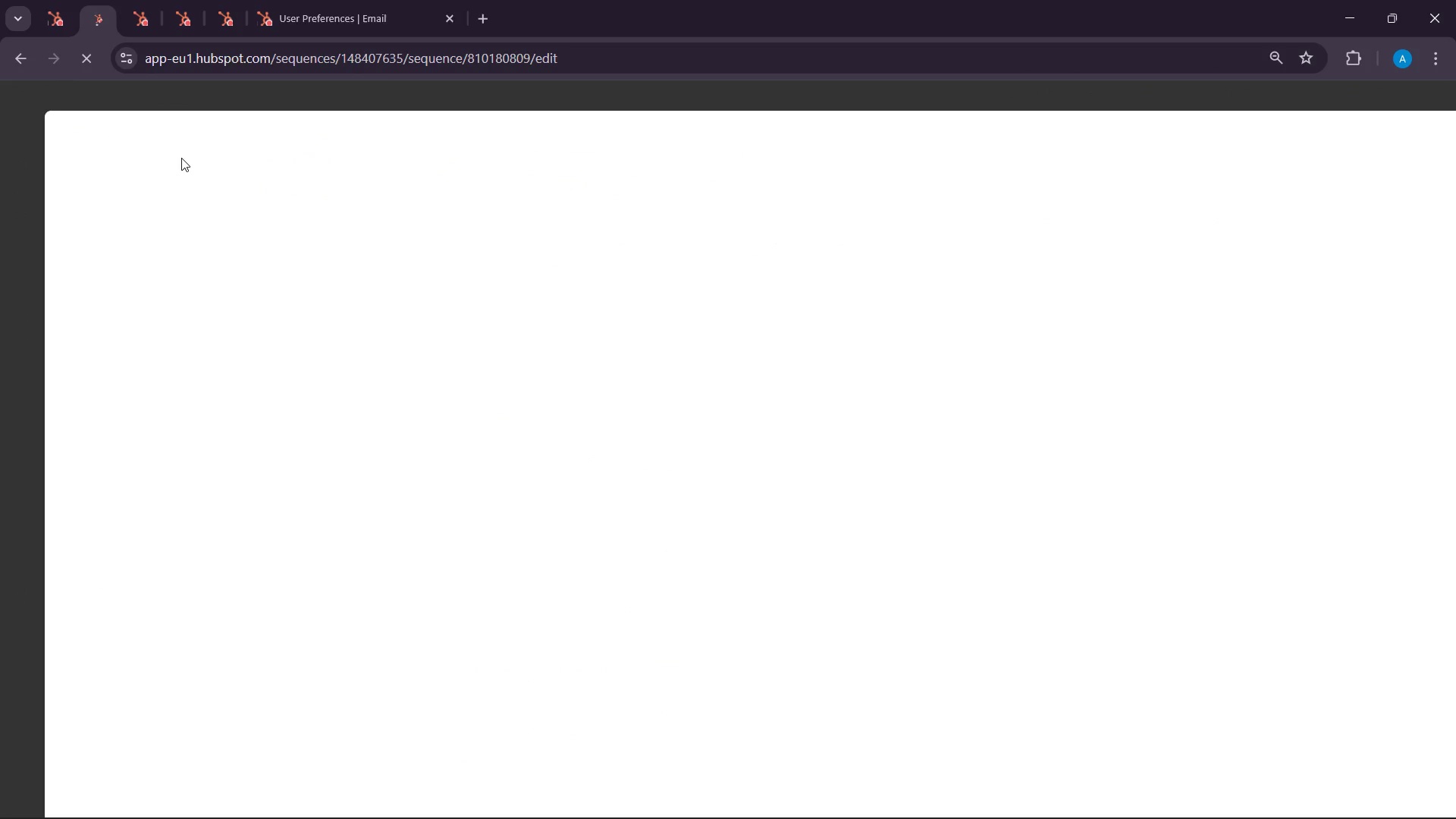 
left_click([1225, 158])
 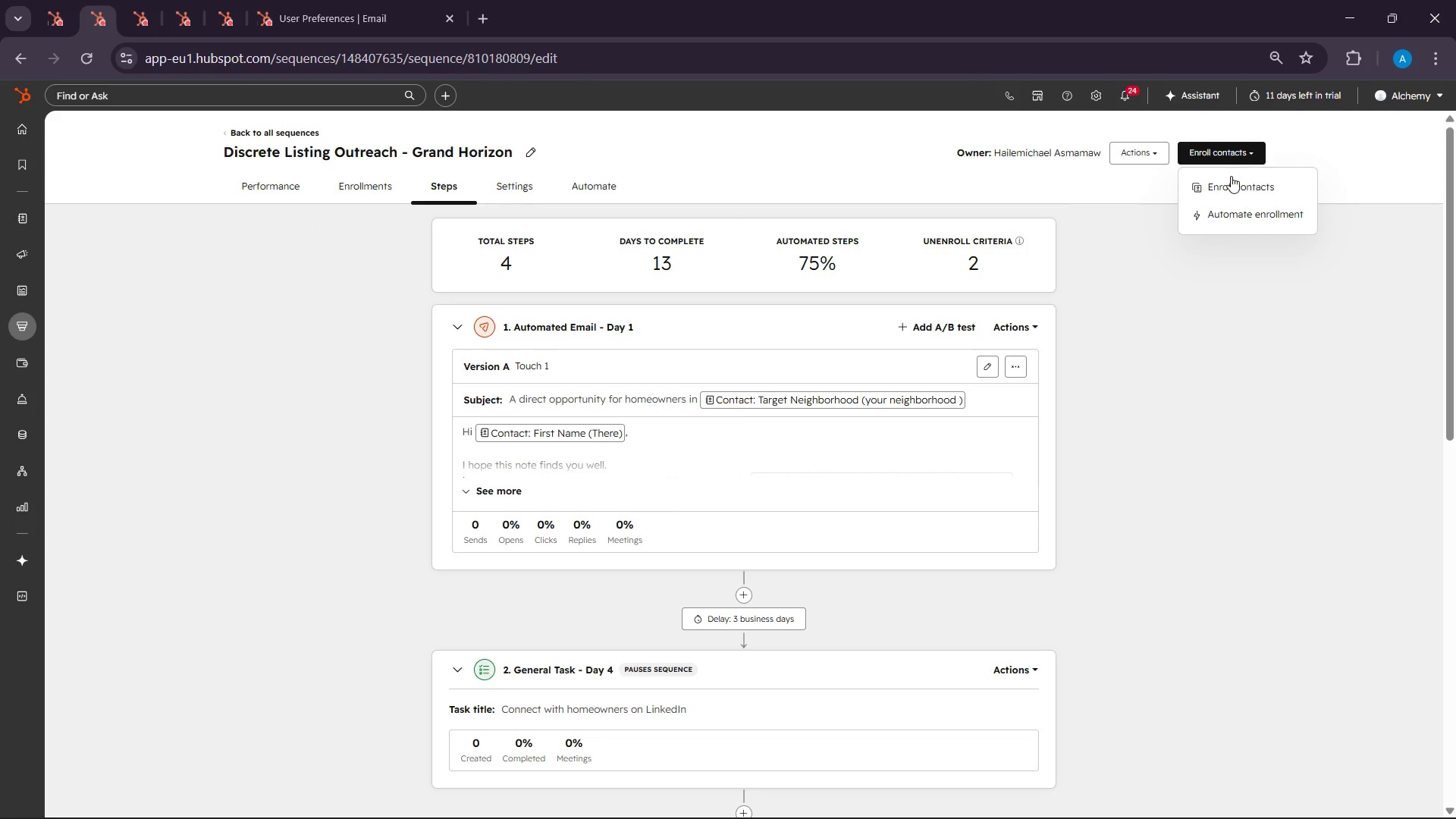 
left_click([1231, 183])
 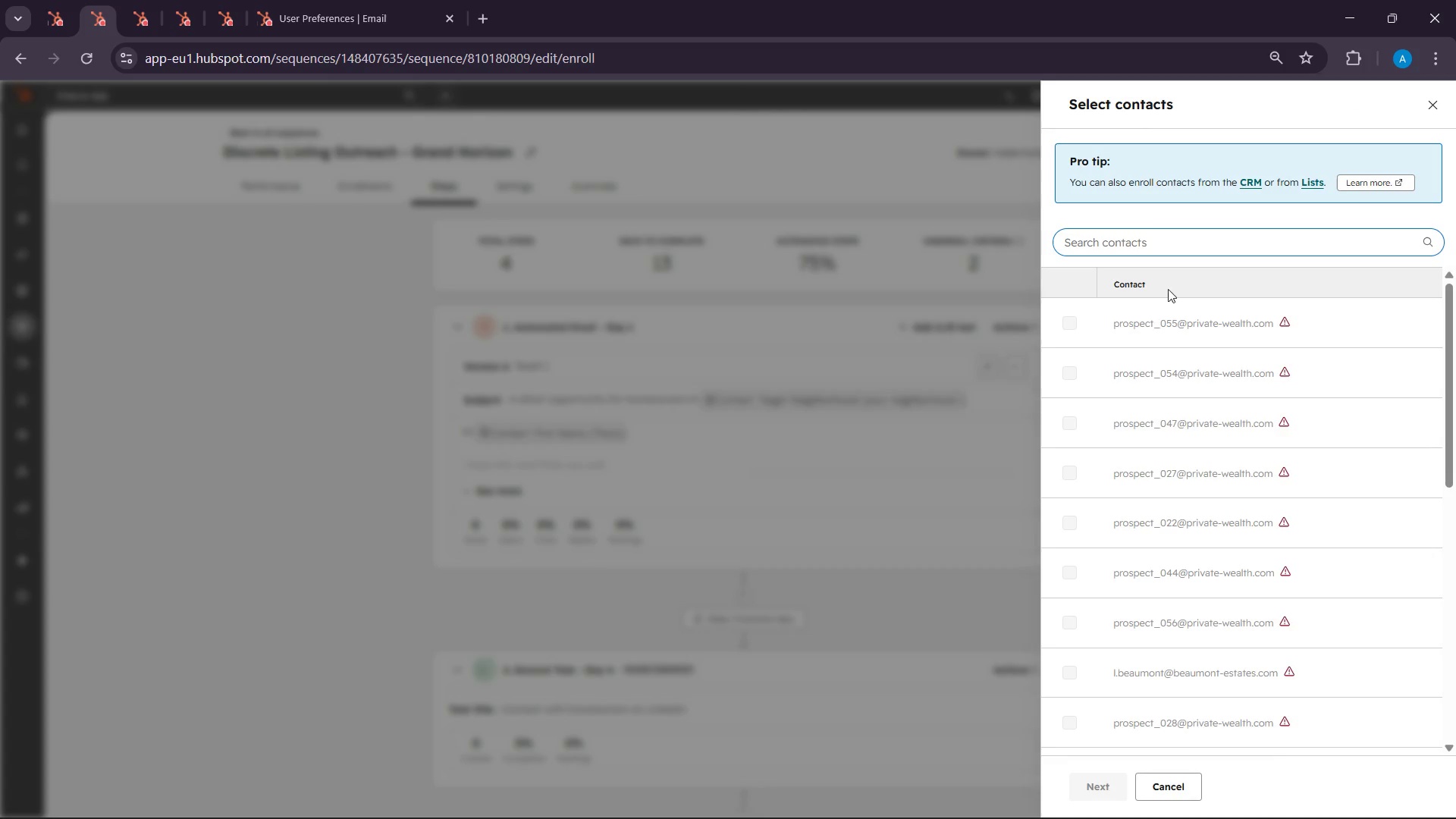 
scroll: coordinate [1142, 329], scroll_direction: down, amount: 3.0
 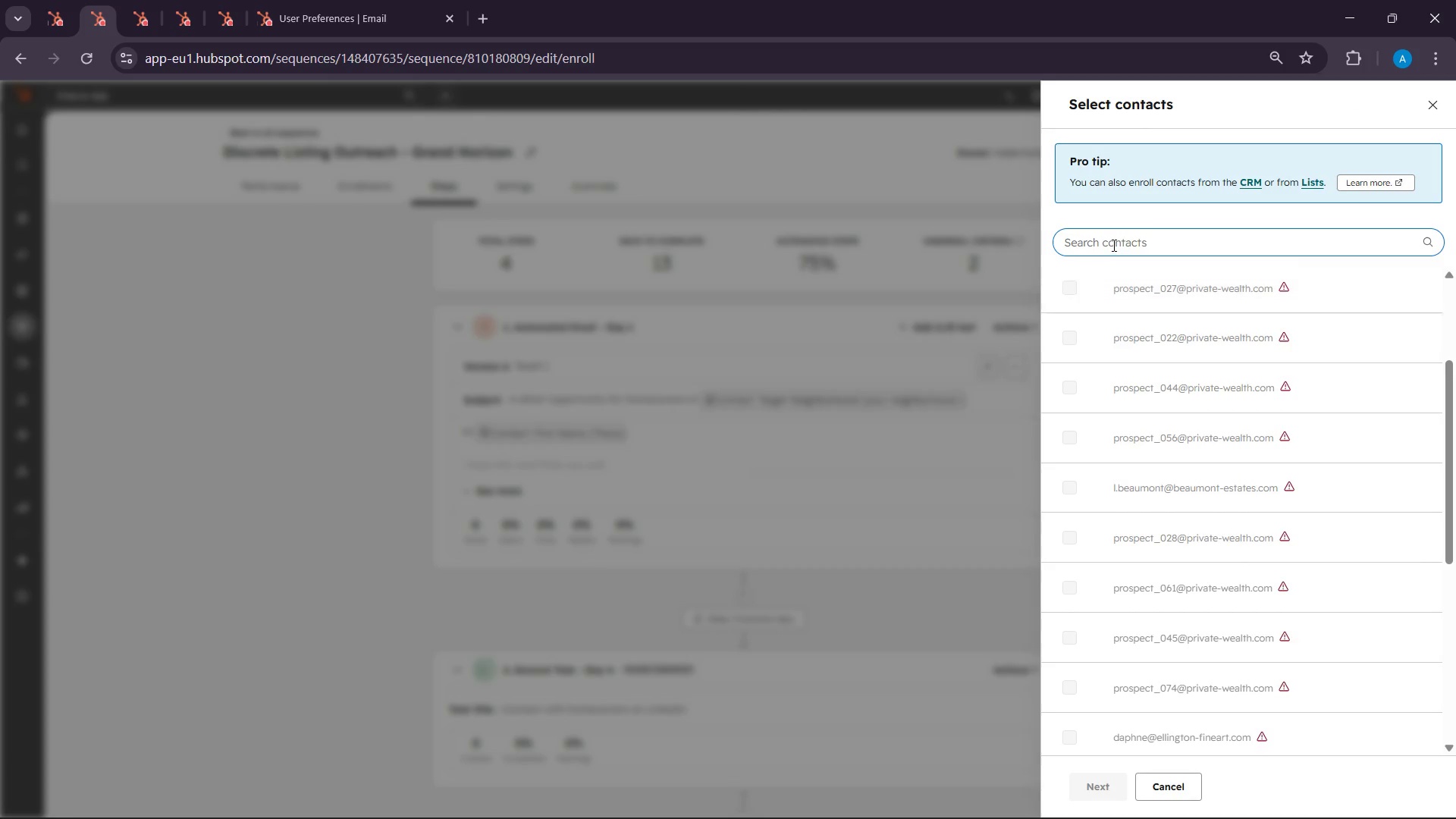 
left_click([1112, 245])
 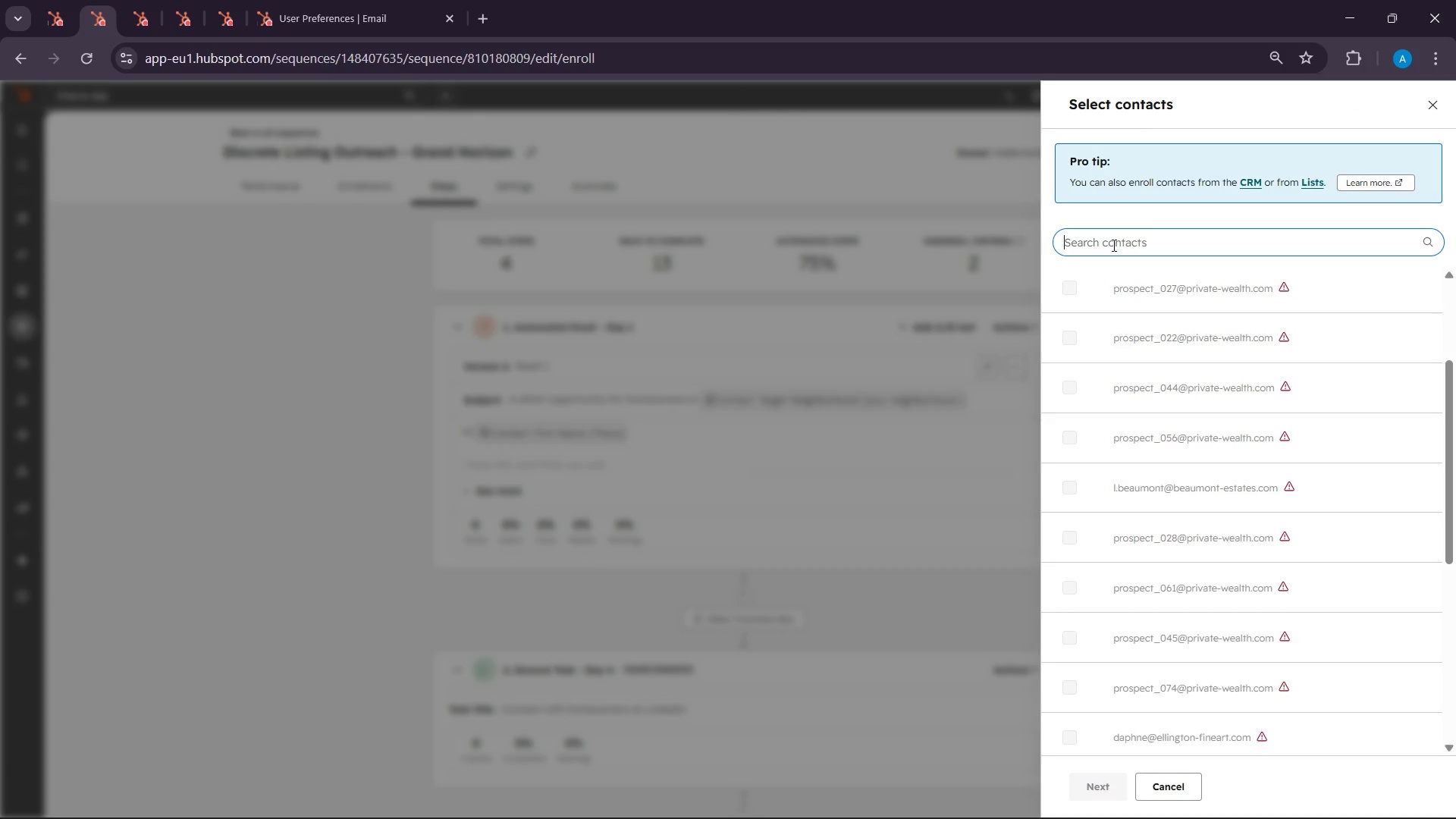 
key(Control+V)
 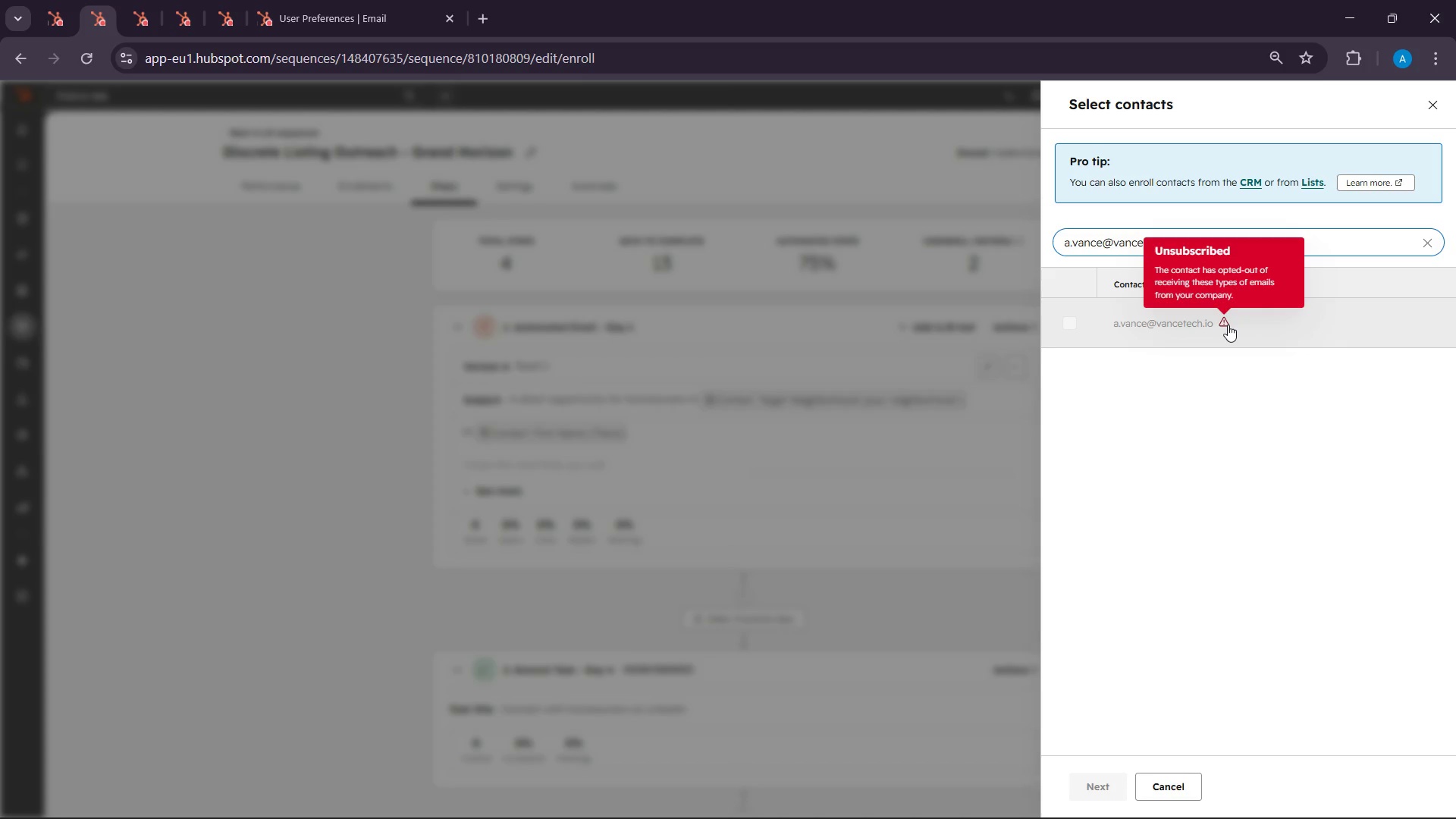 
wait(6.83)
 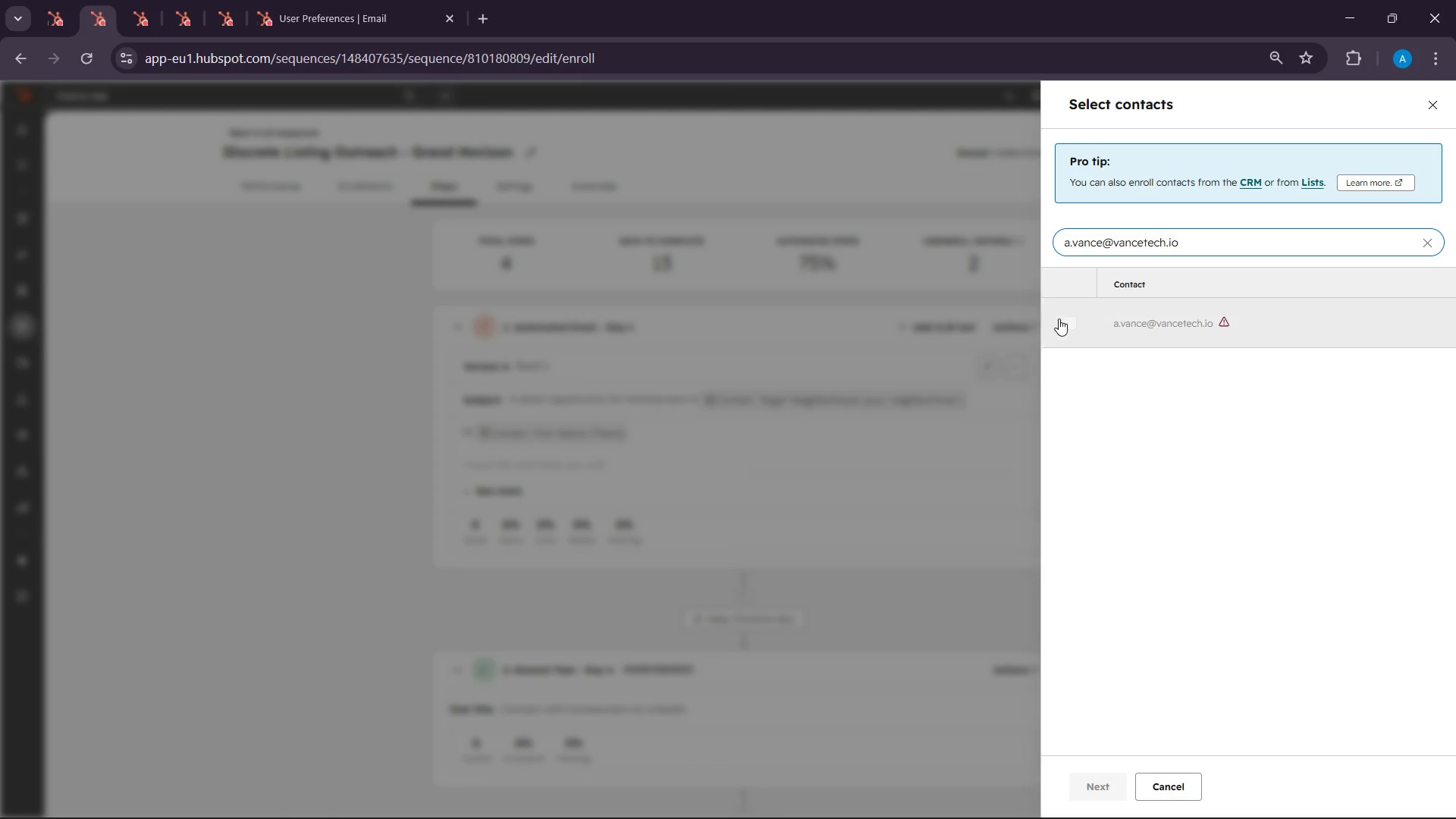 
left_click([1228, 325])
 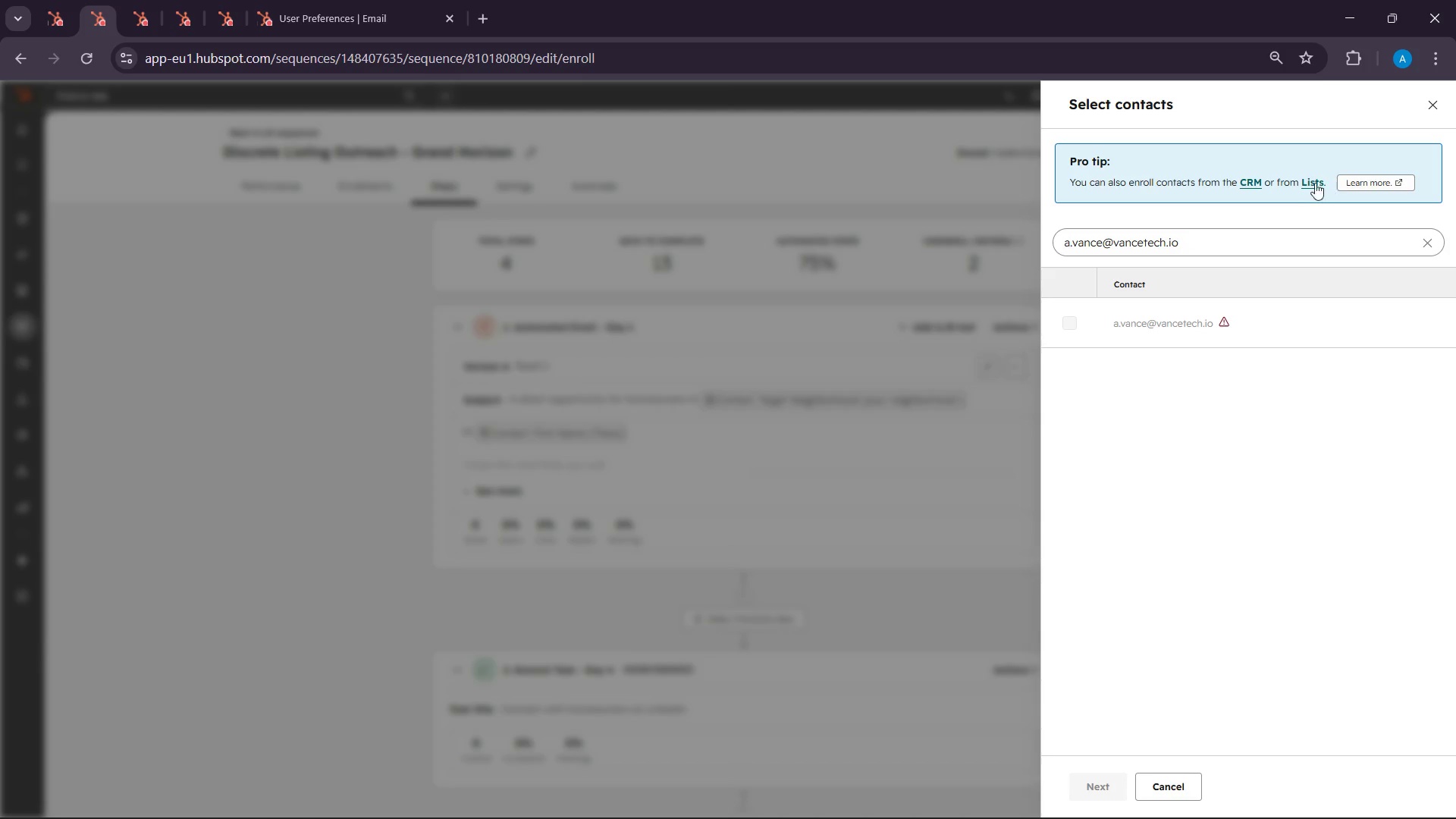 
left_click([1247, 188])
 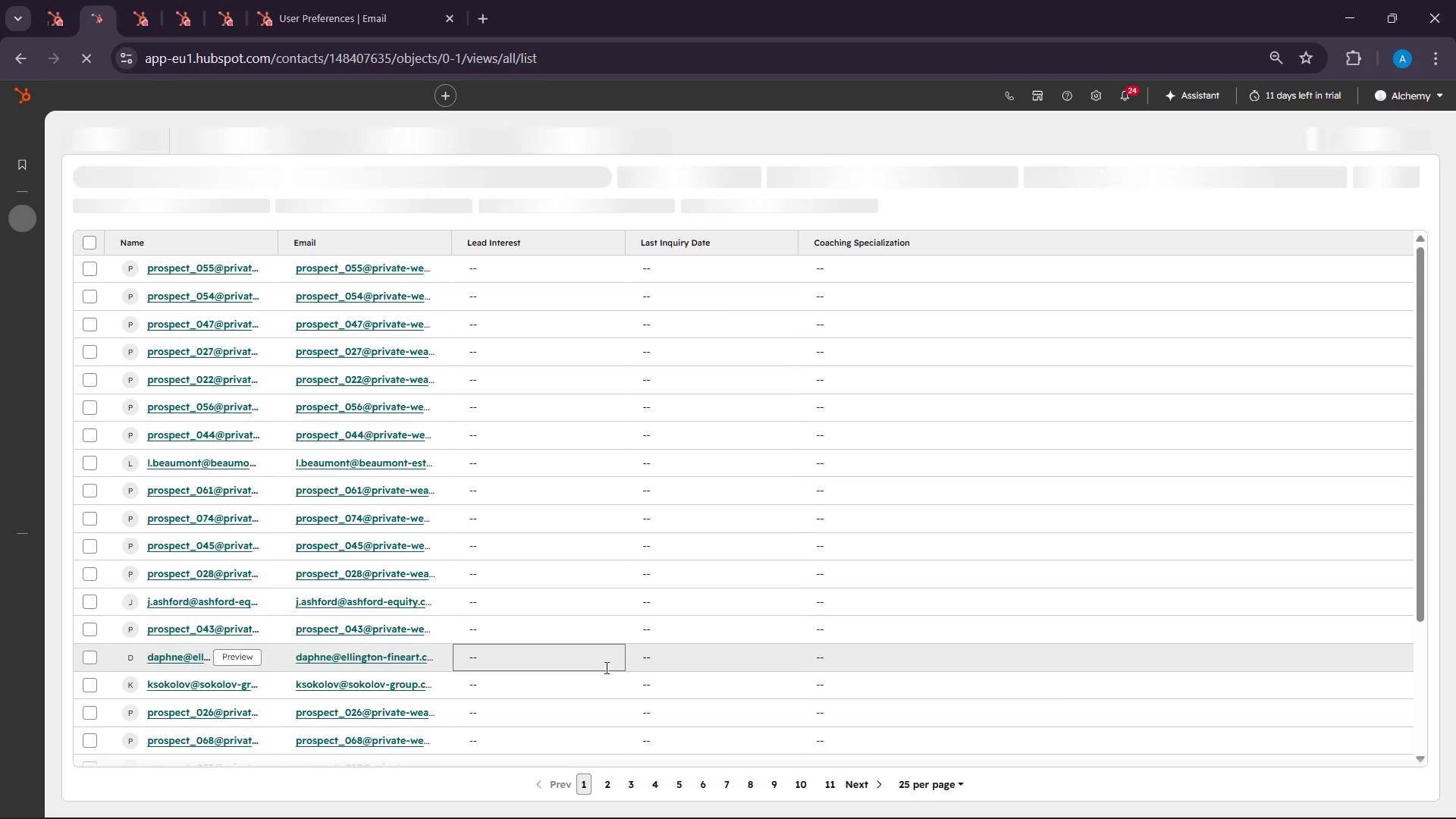 
wait(9.14)
 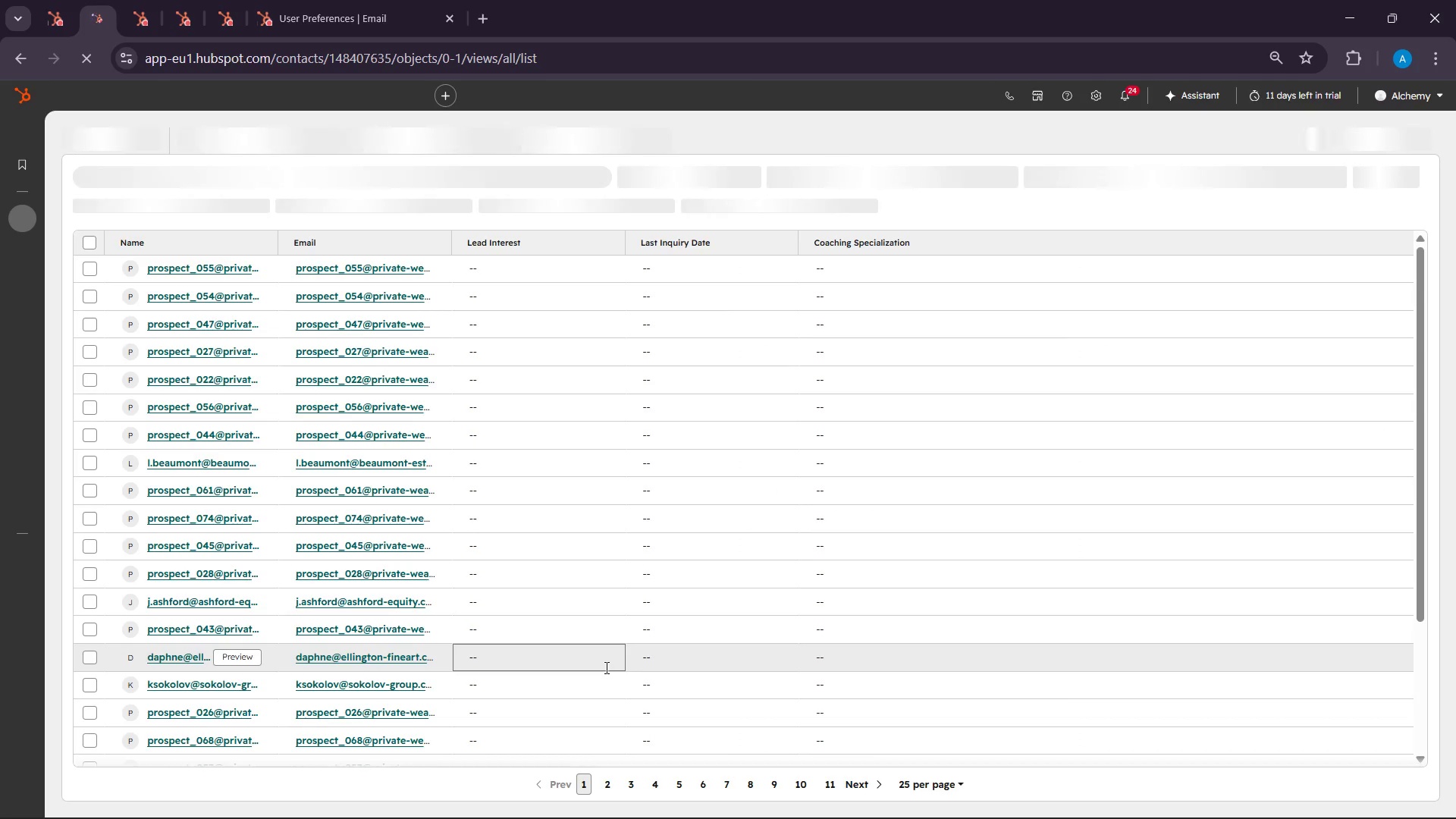 
left_click([1081, 800])
 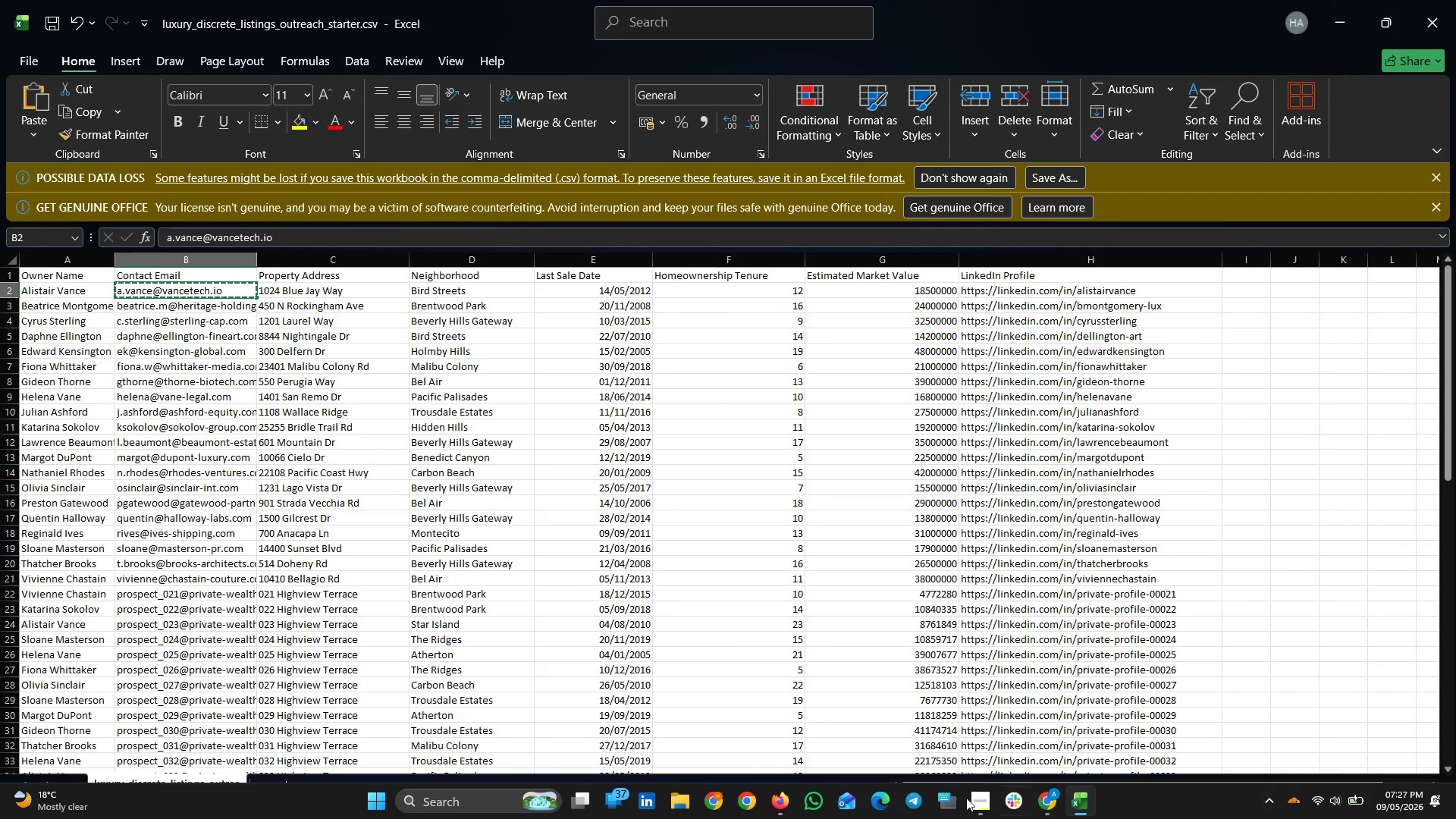 
scroll: coordinate [238, 744], scroll_direction: up, amount: 3.0
 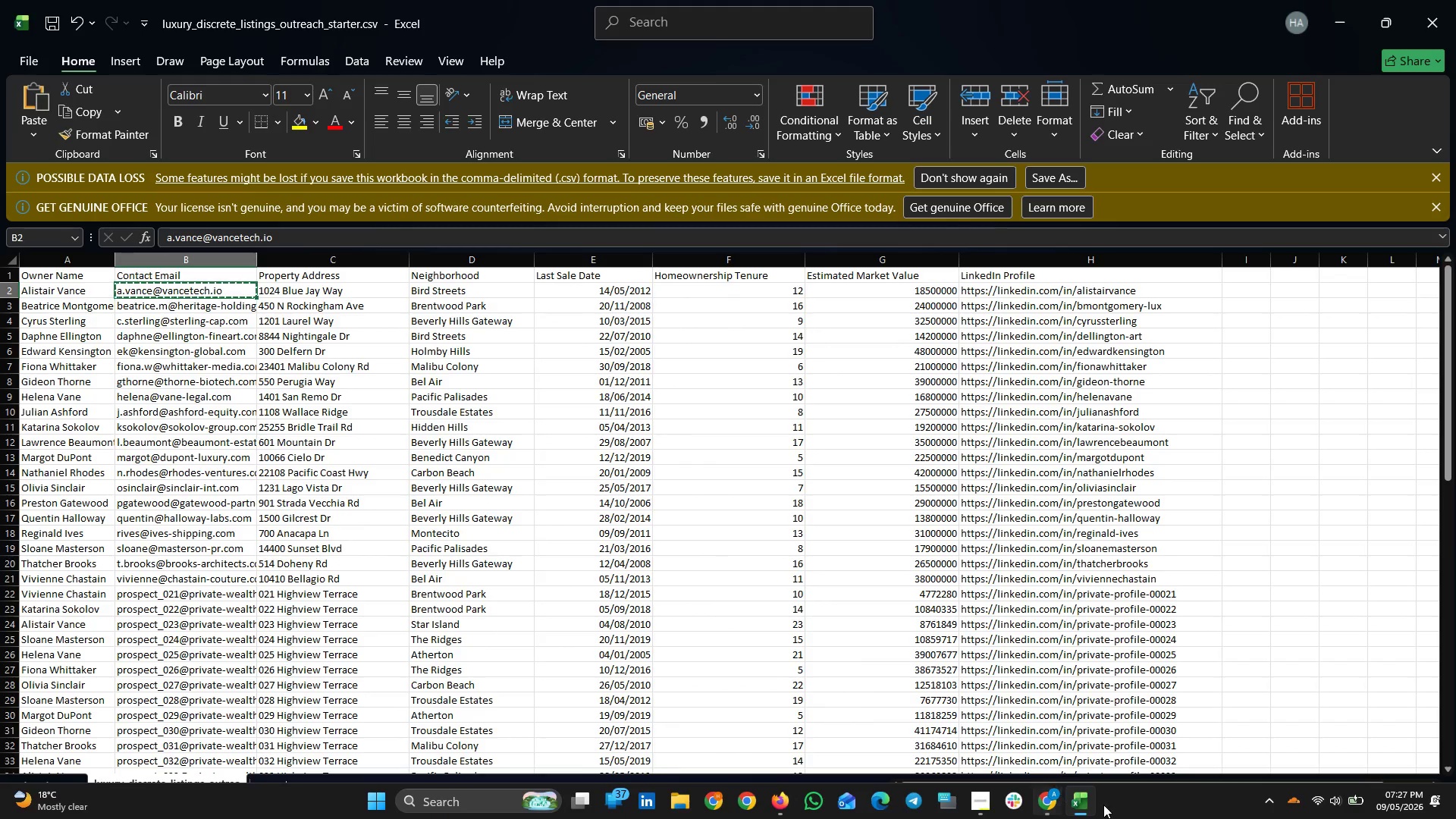 
left_click([1087, 801])
 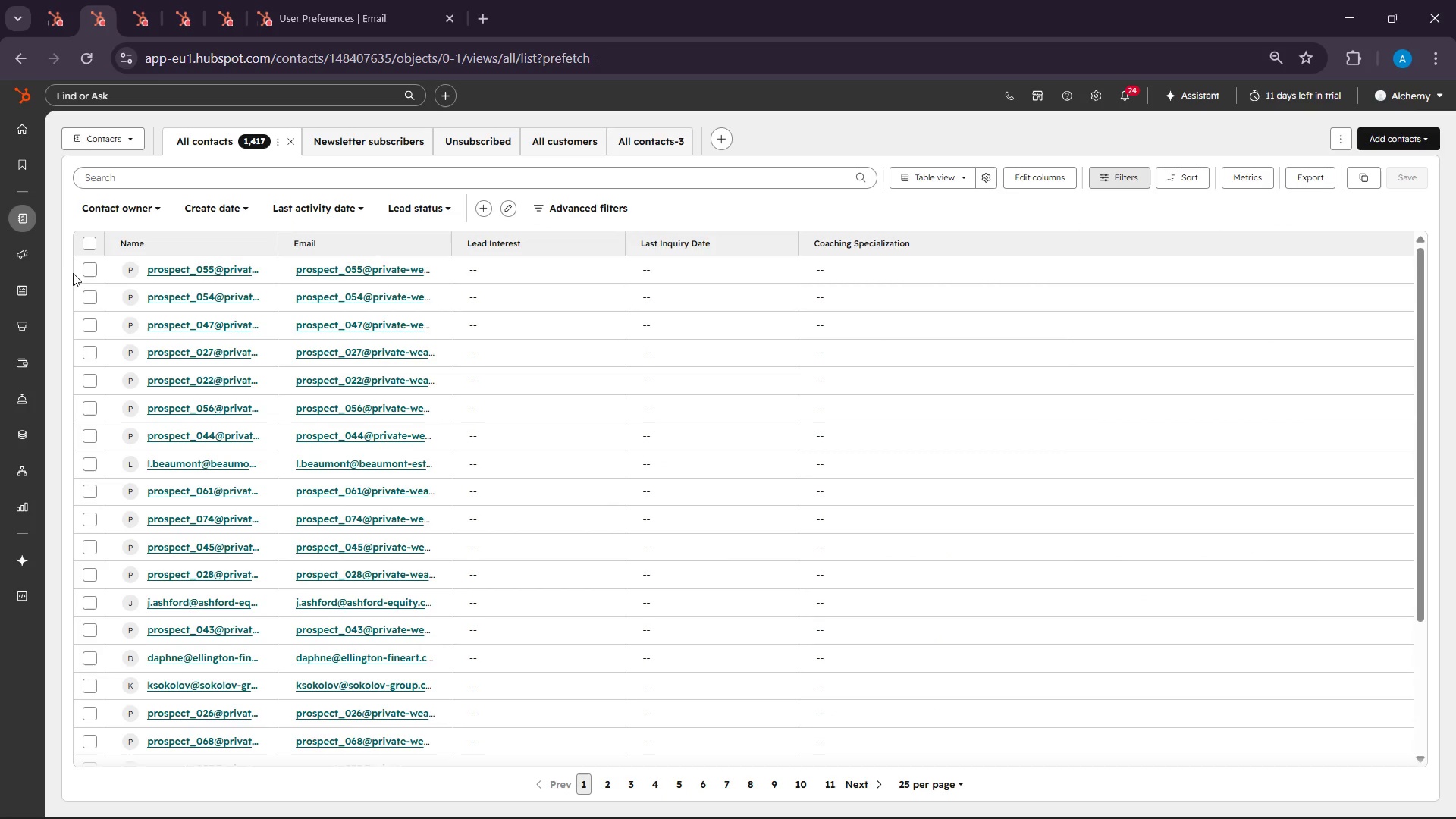 
left_click([85, 273])
 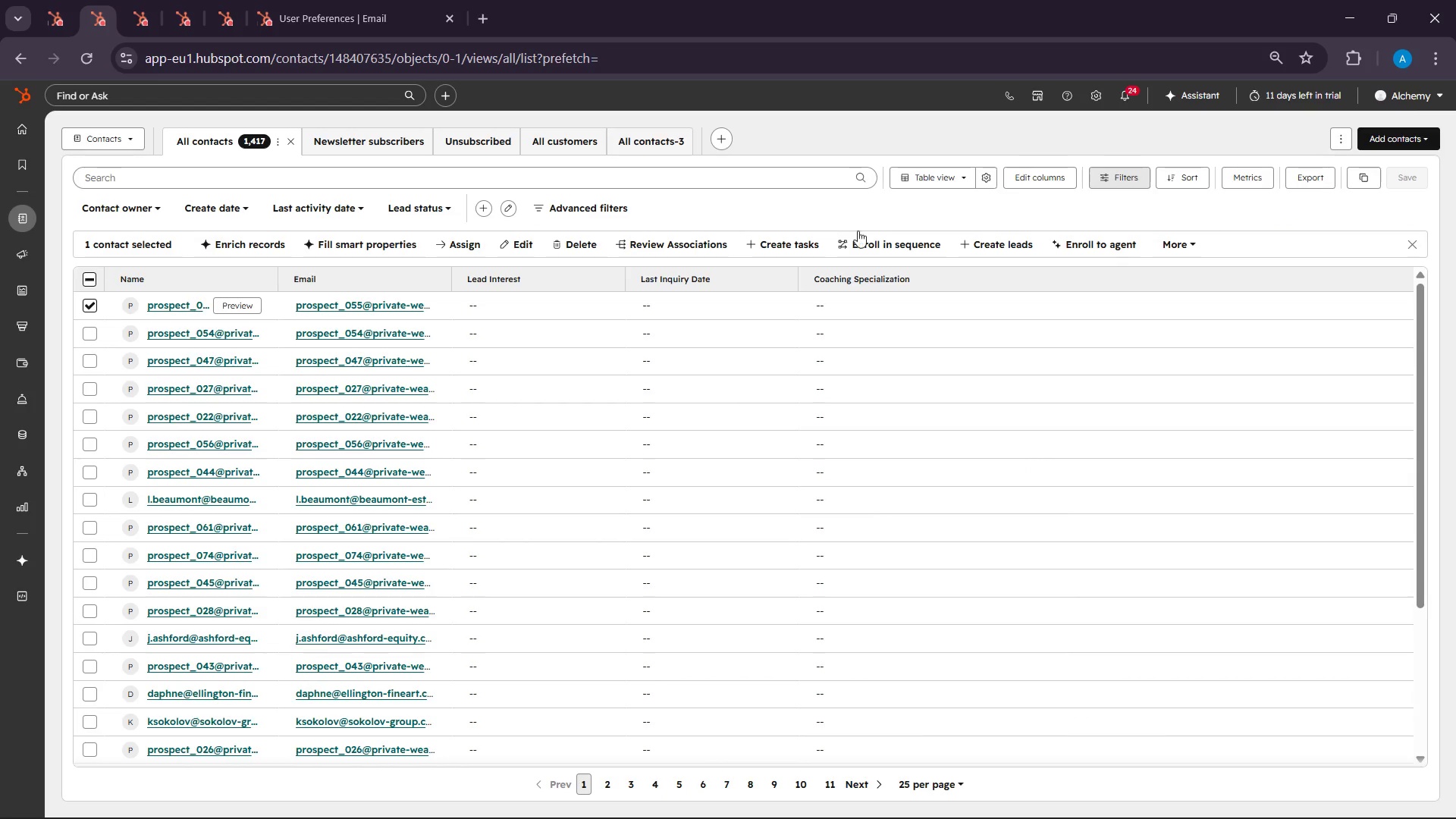 
left_click([885, 242])
 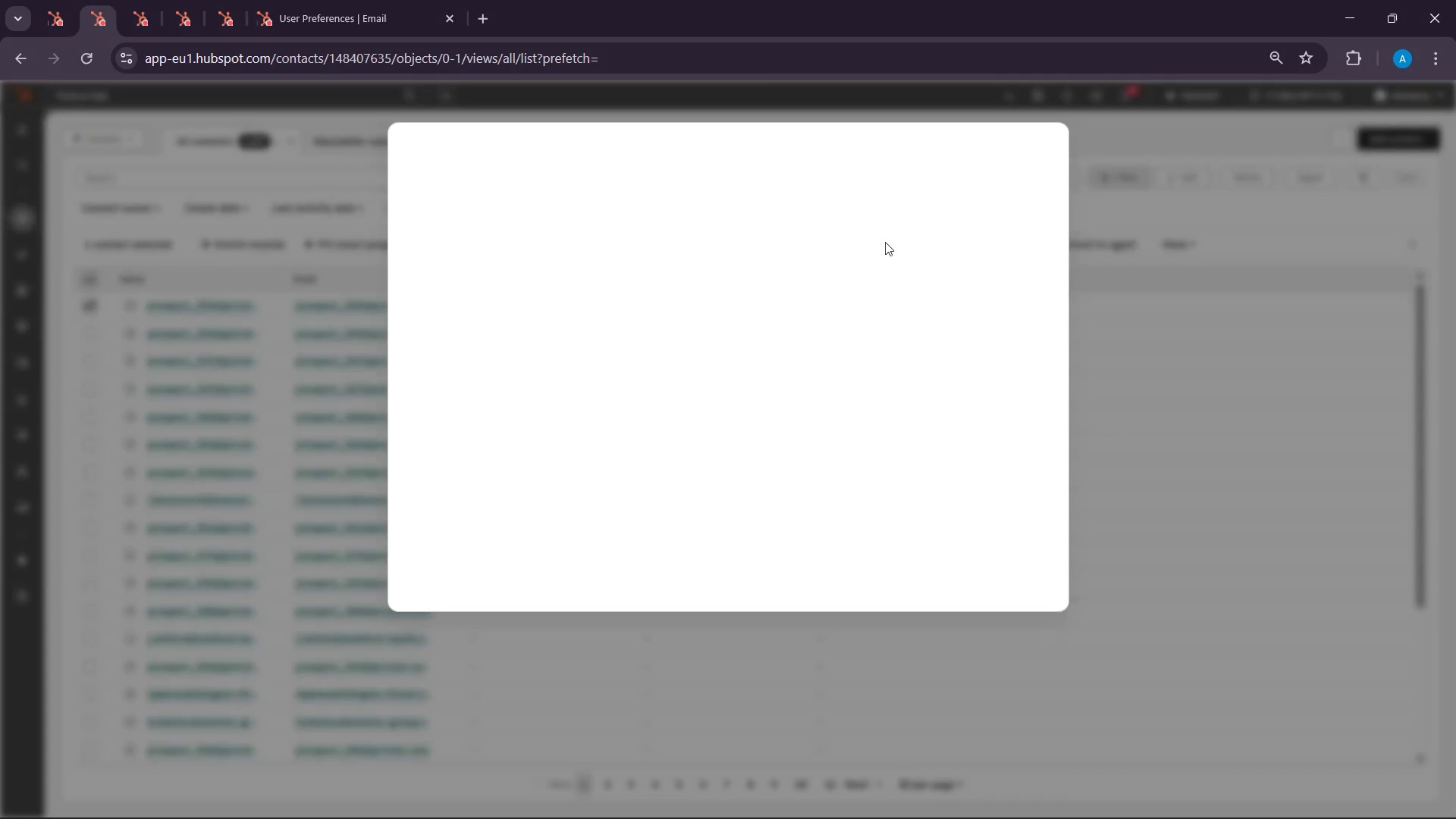 
mouse_move([685, 363])
 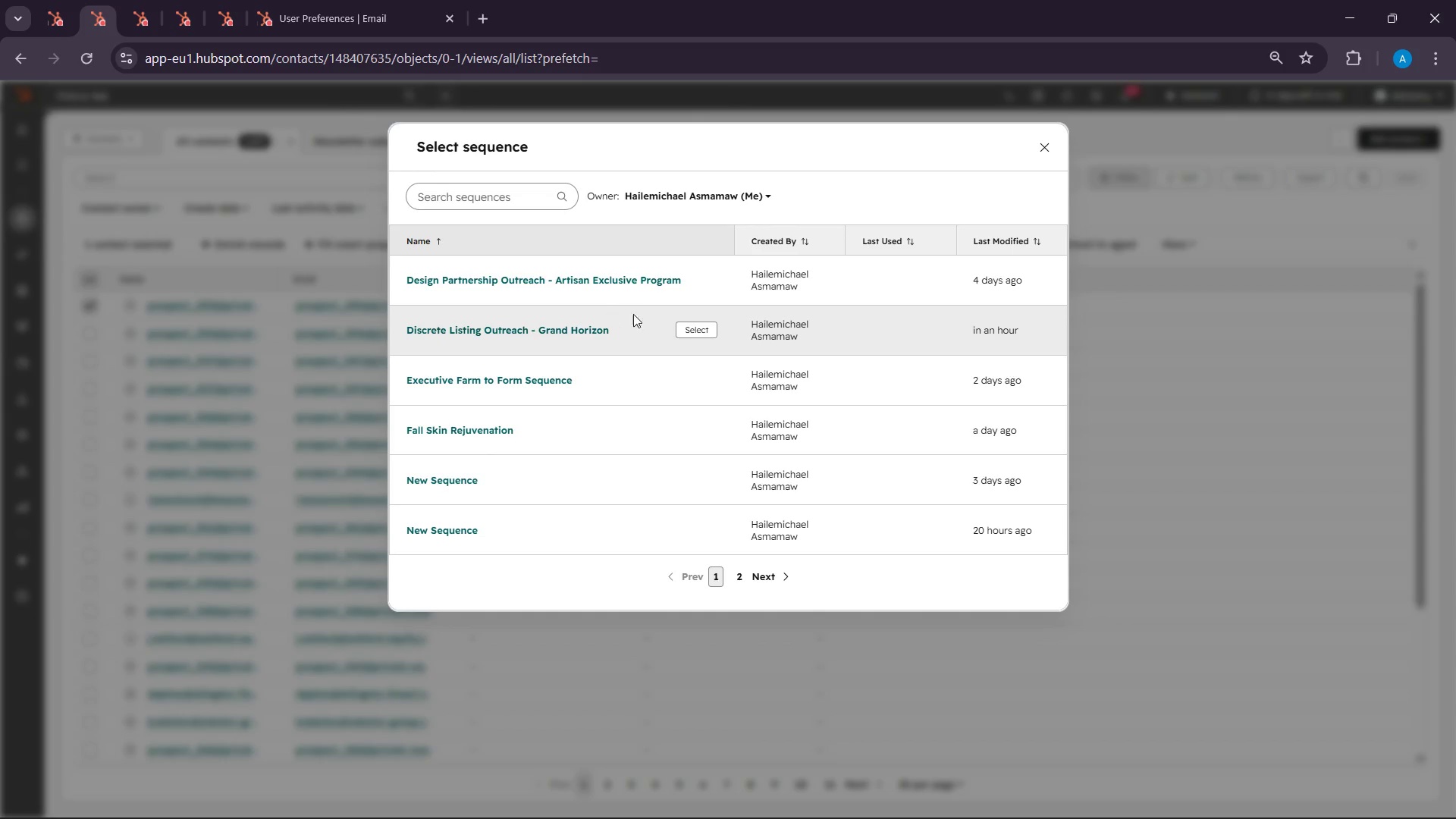 
left_click([687, 328])
 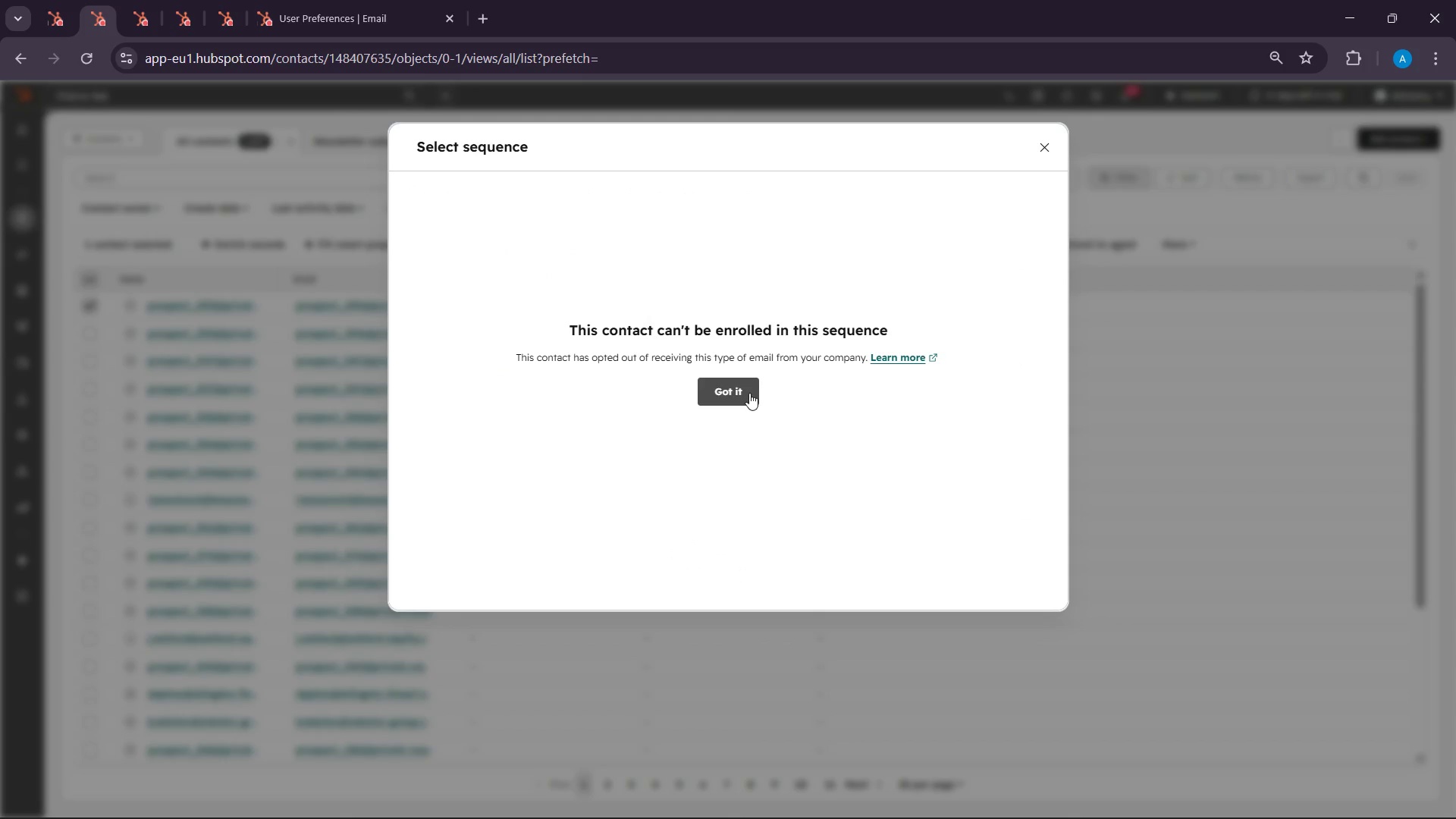 
wait(5.81)
 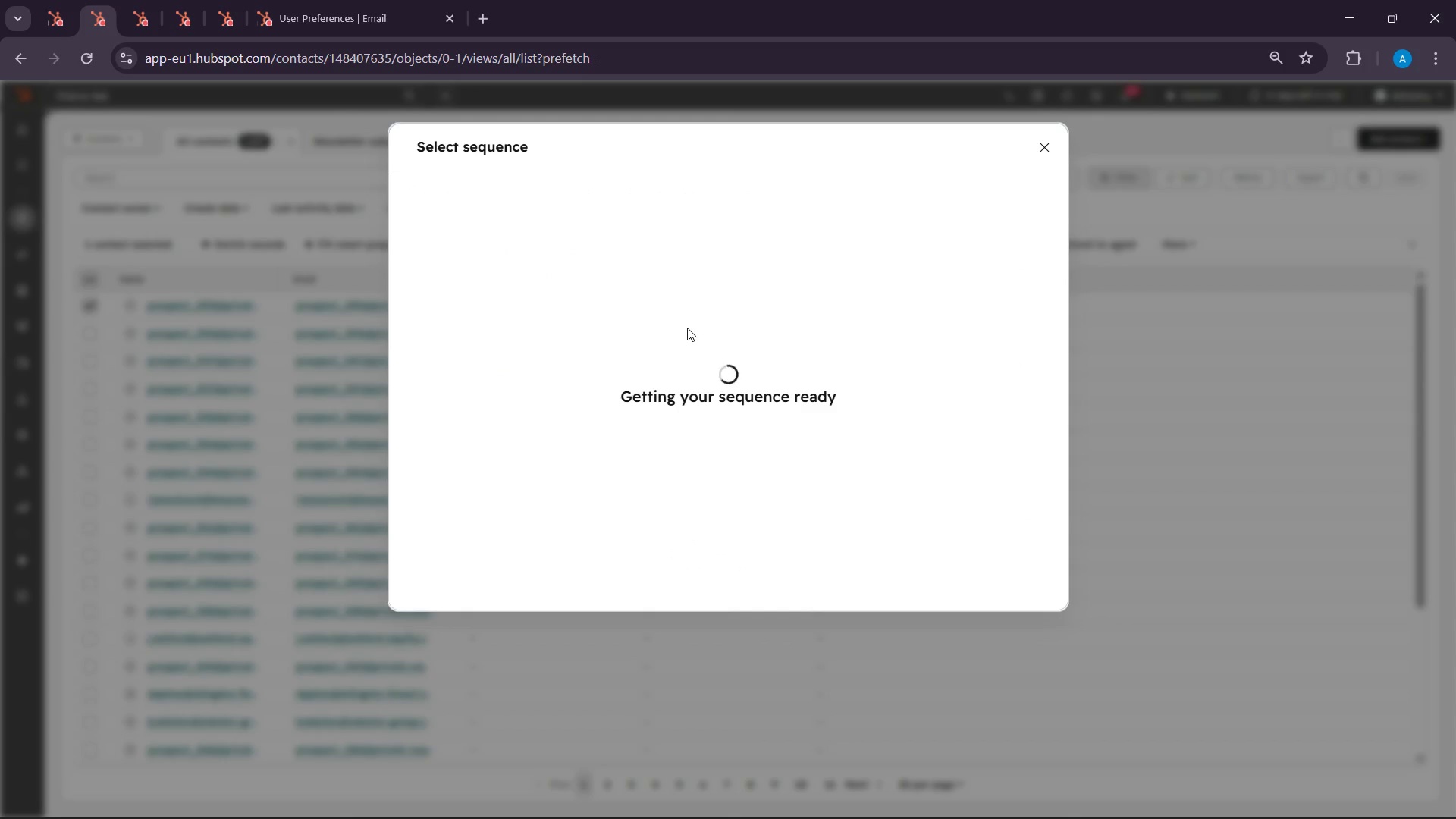 
left_click([749, 393])
 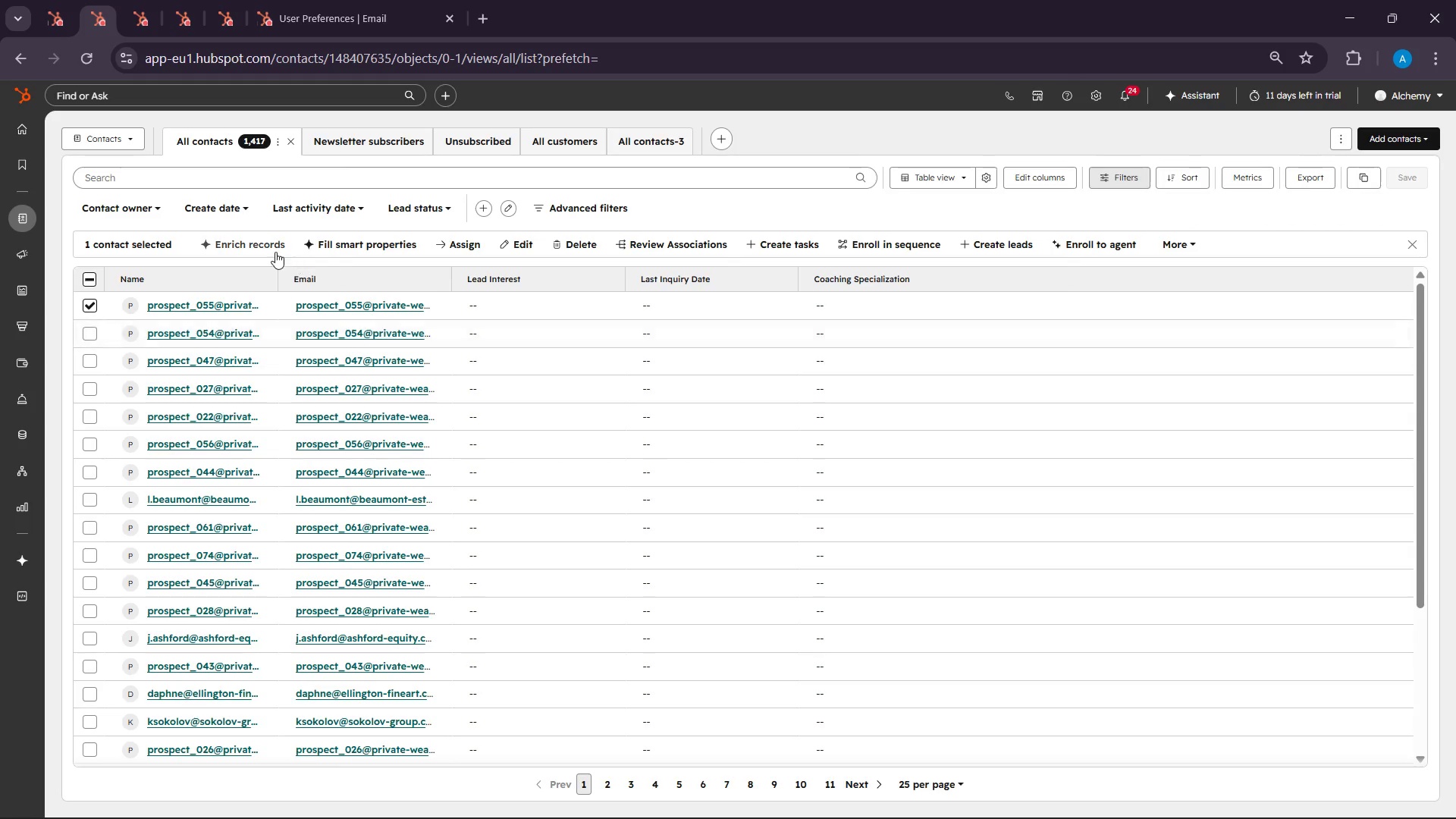 
left_click([86, 306])
 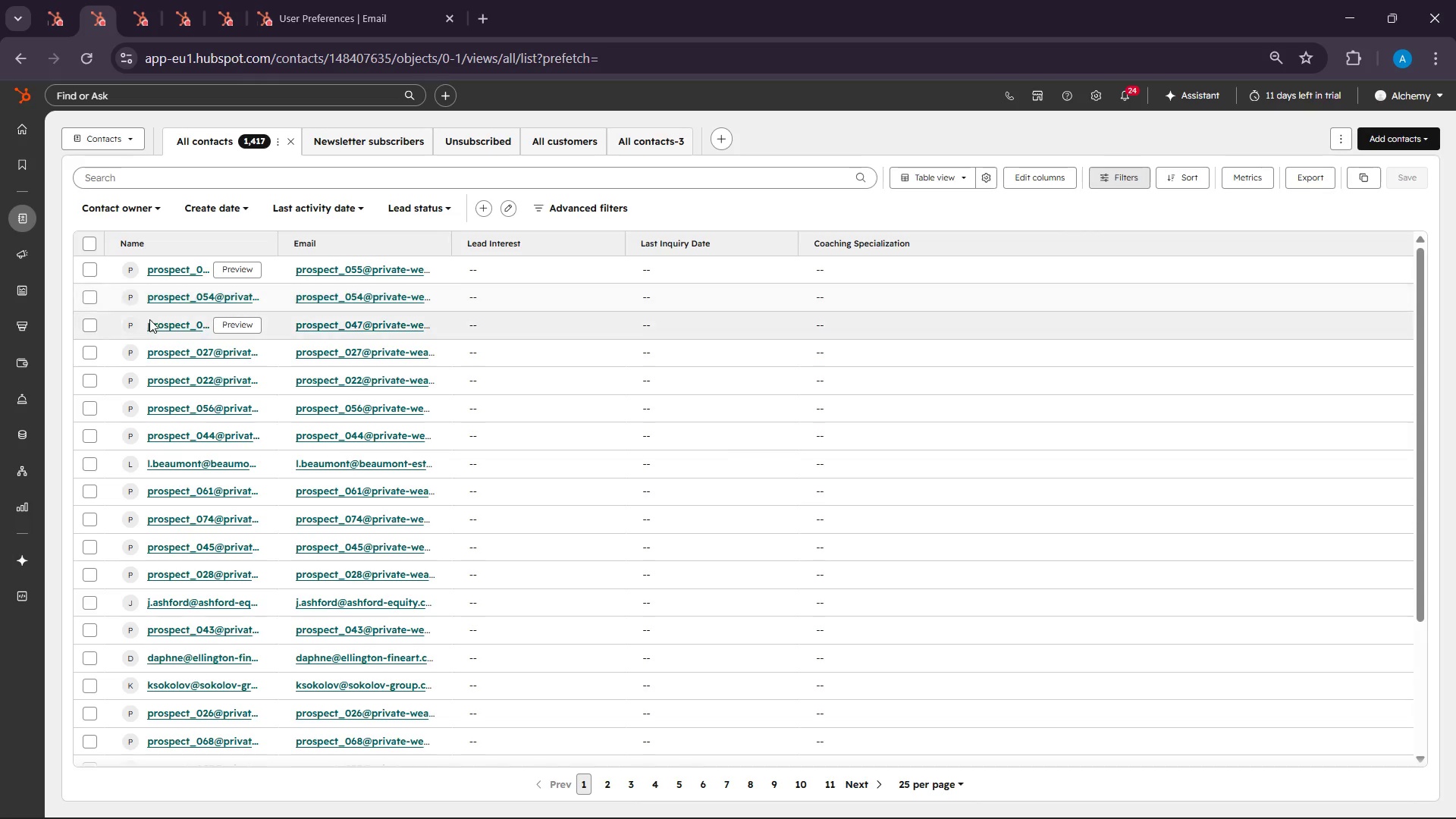 
scroll: coordinate [201, 313], scroll_direction: up, amount: 3.0
 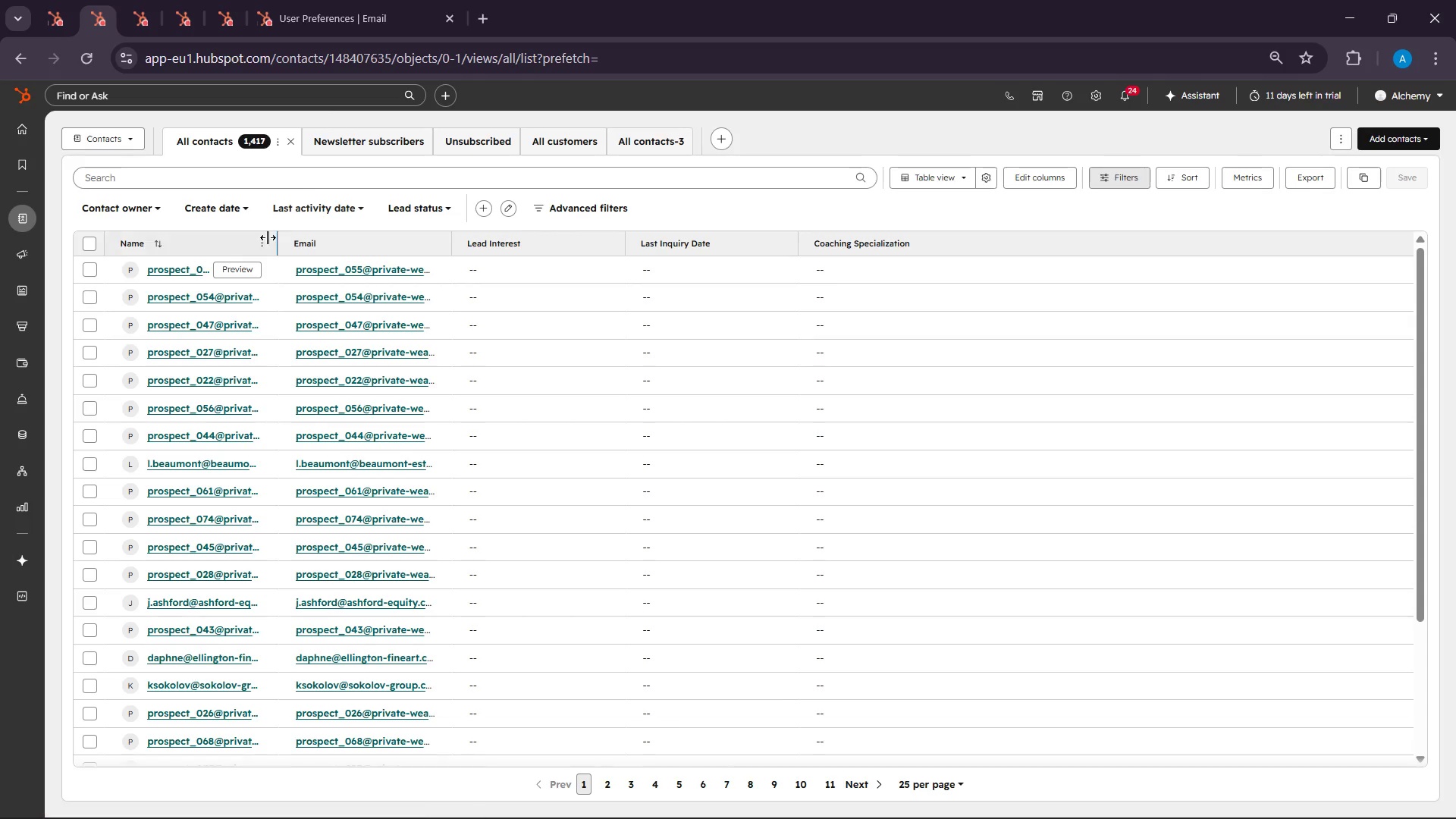 
scroll: coordinate [254, 444], scroll_direction: down, amount: 2.0
 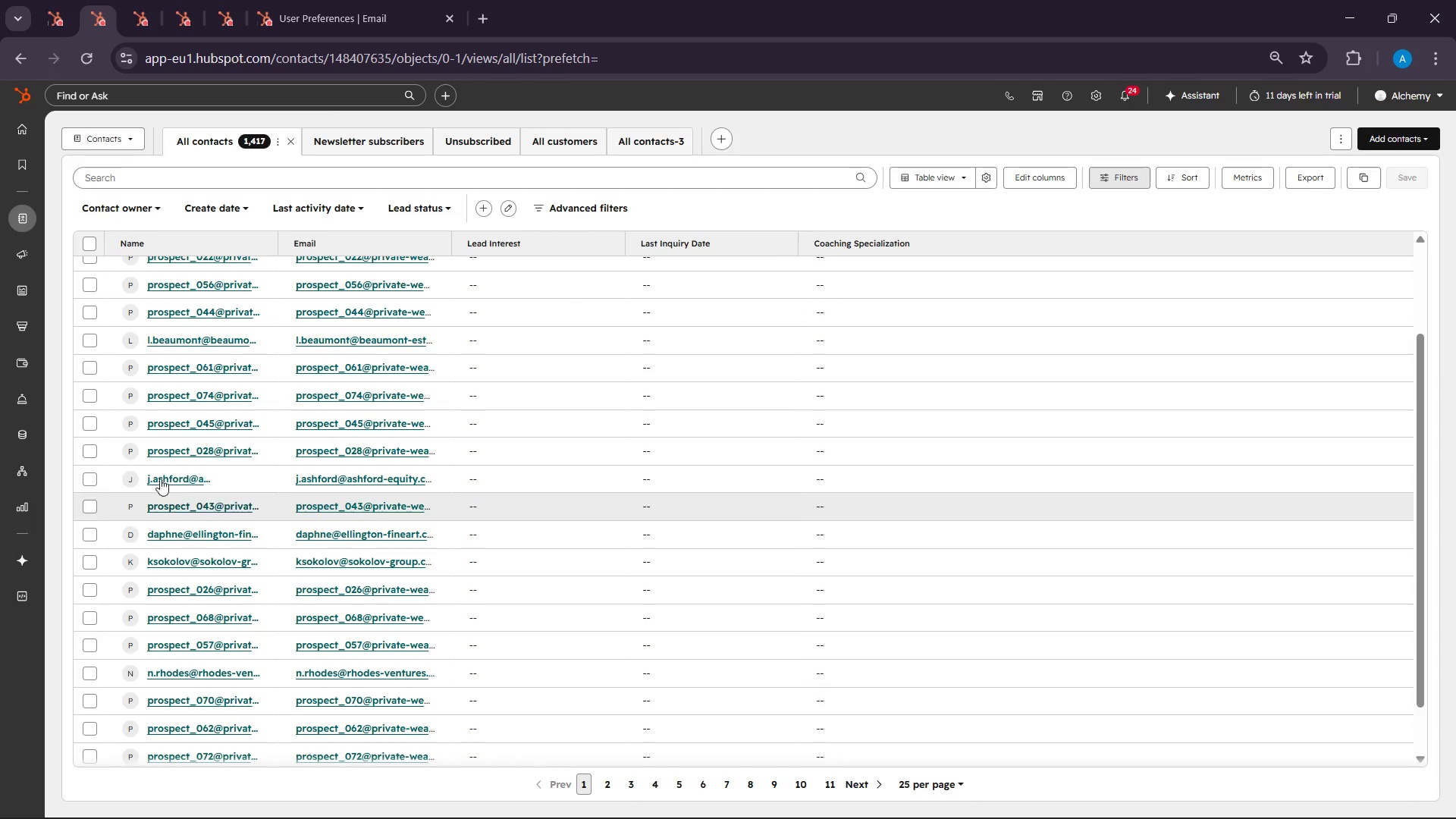 
scroll: coordinate [159, 408], scroll_direction: up, amount: 7.0
 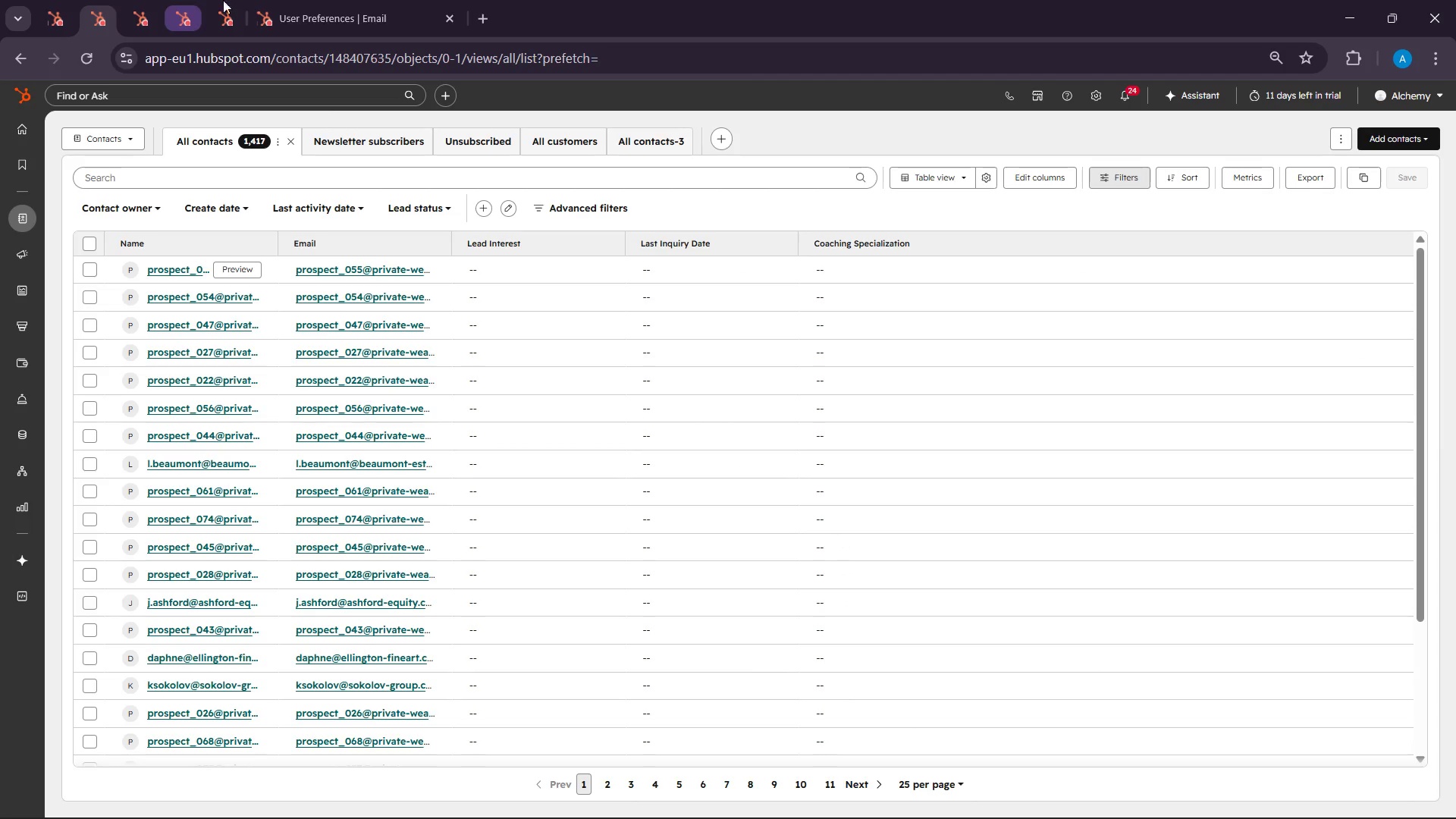 
left_click([283, 0])
 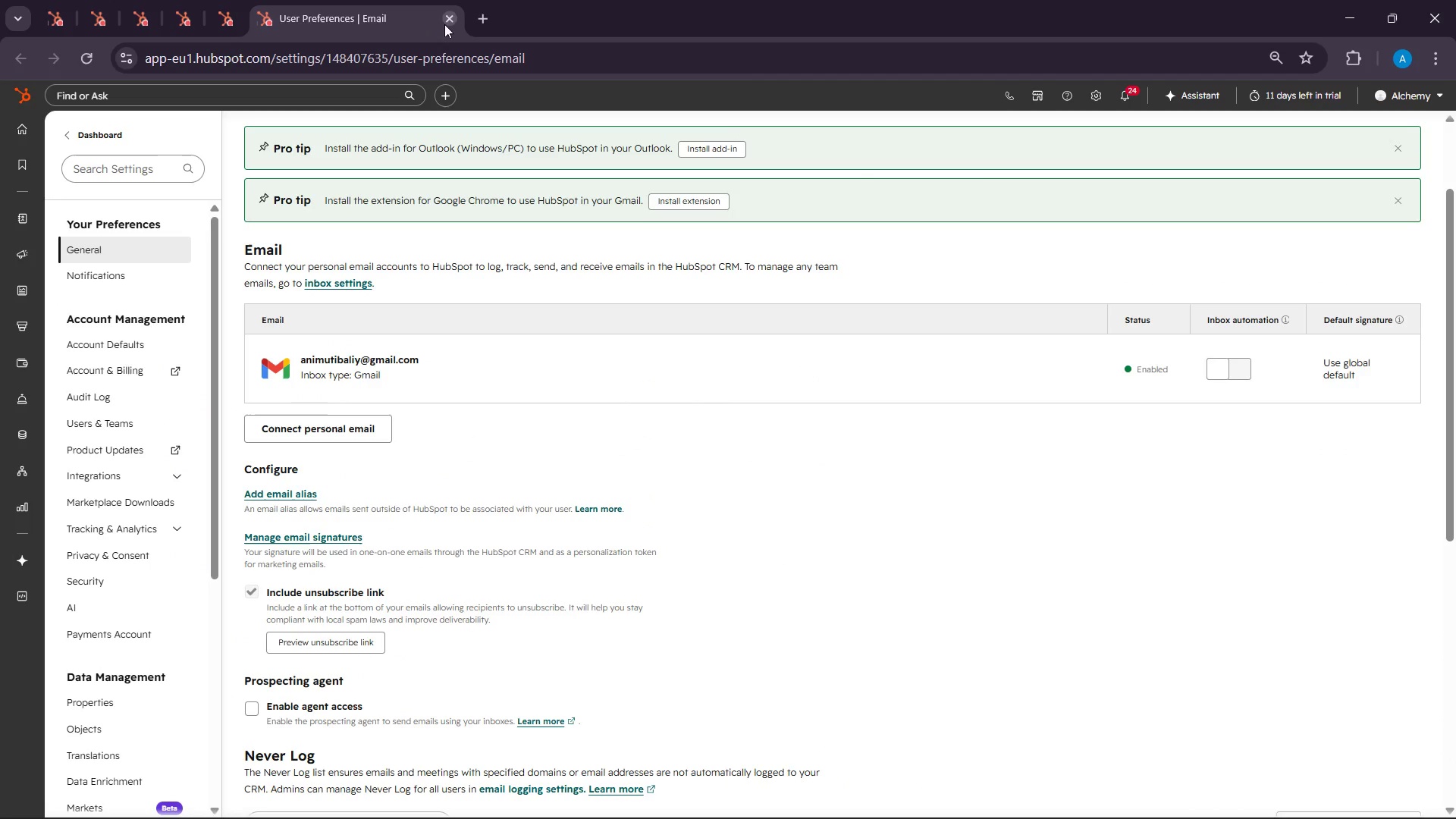 
left_click([448, 12])
 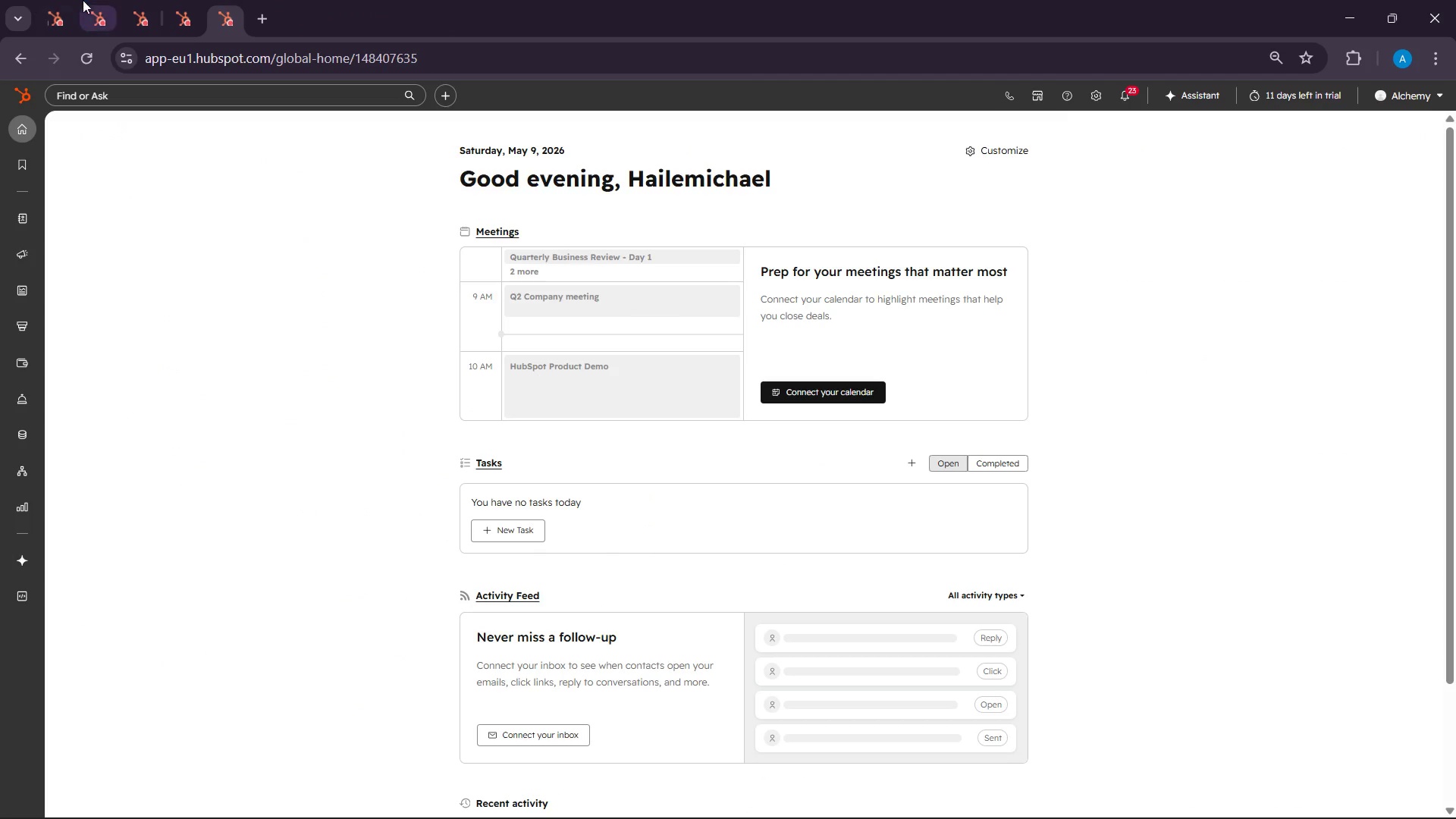 
left_click([54, 0])
 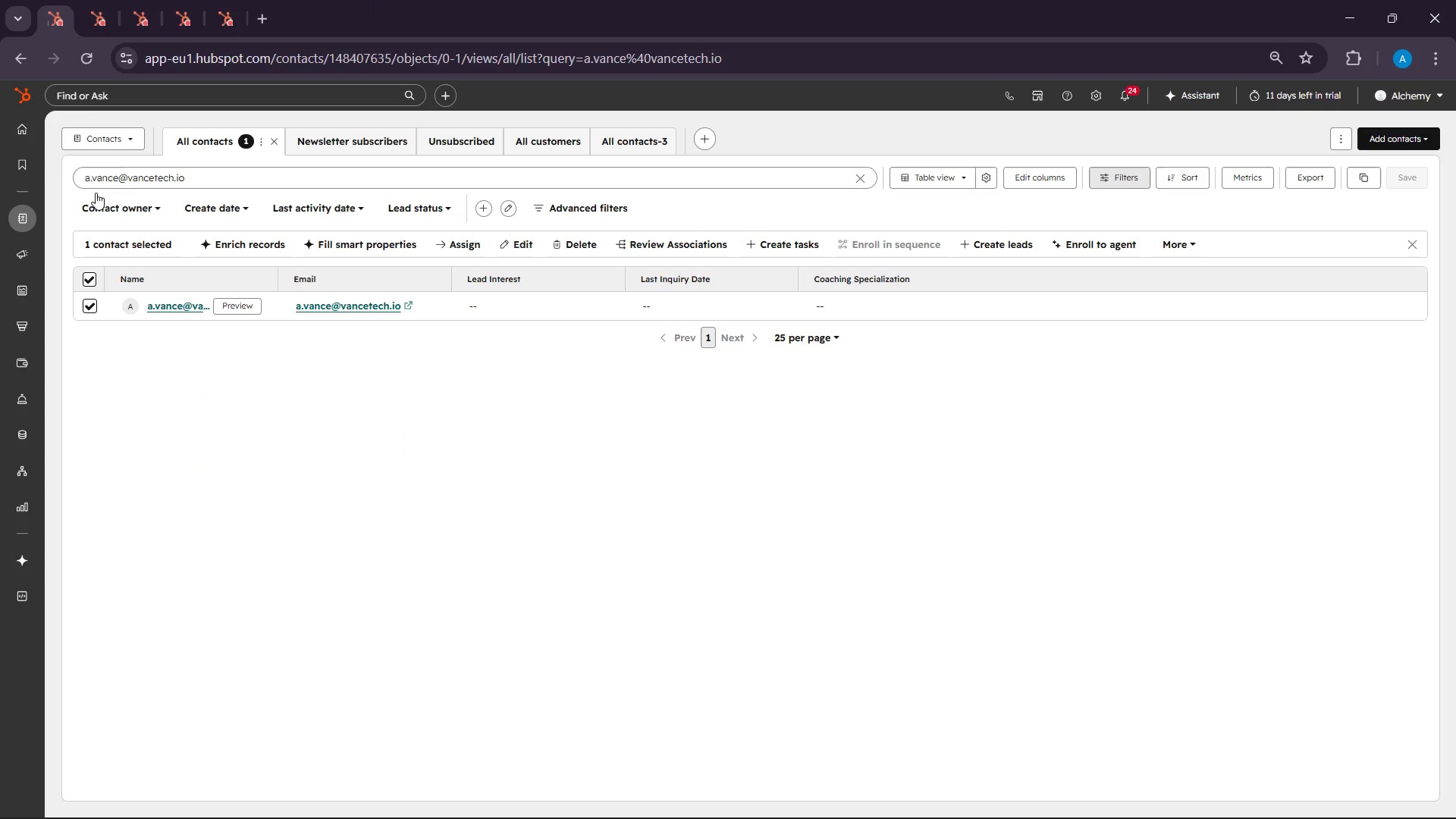 
left_click([81, 58])
 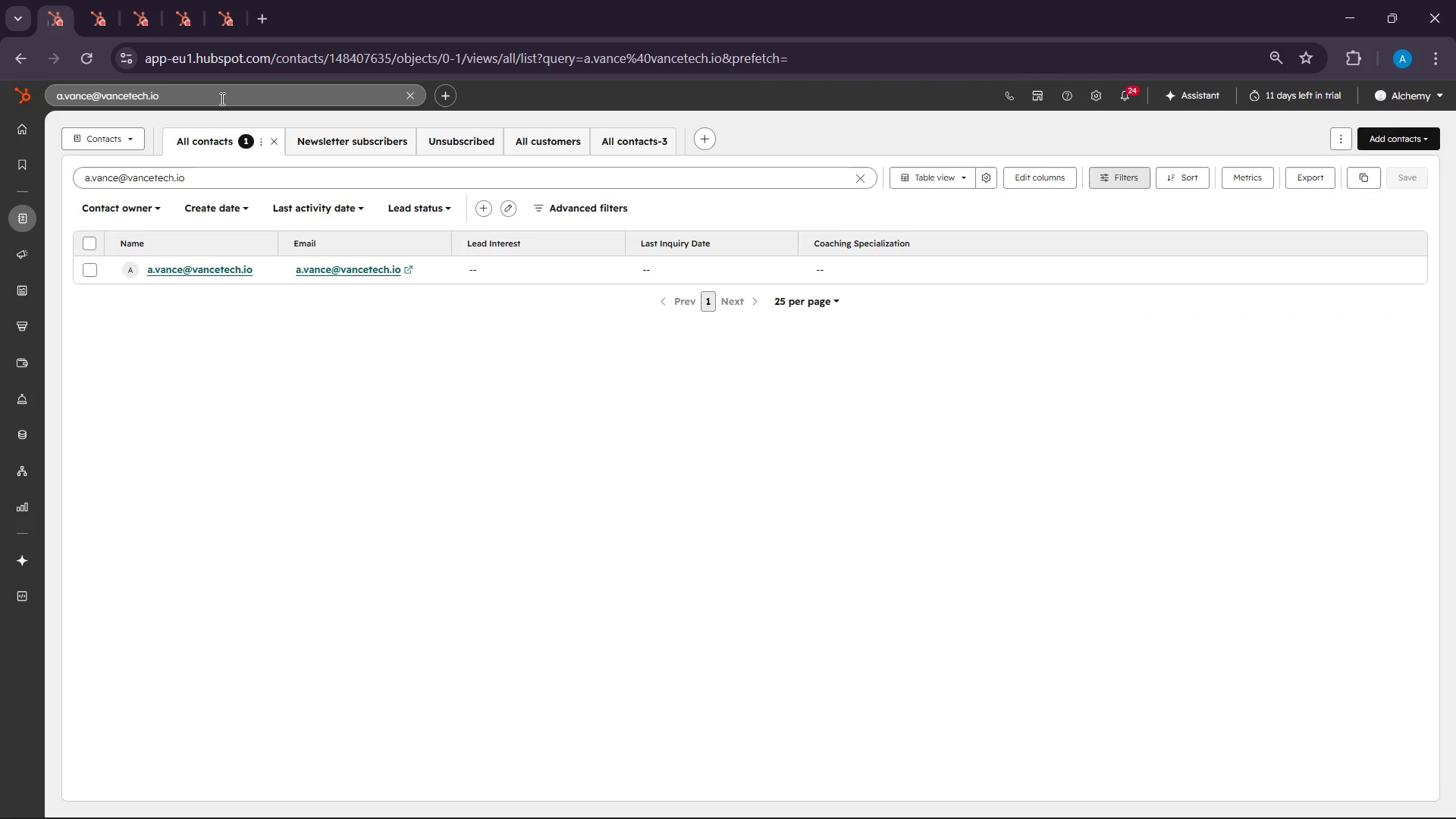 
wait(16.47)
 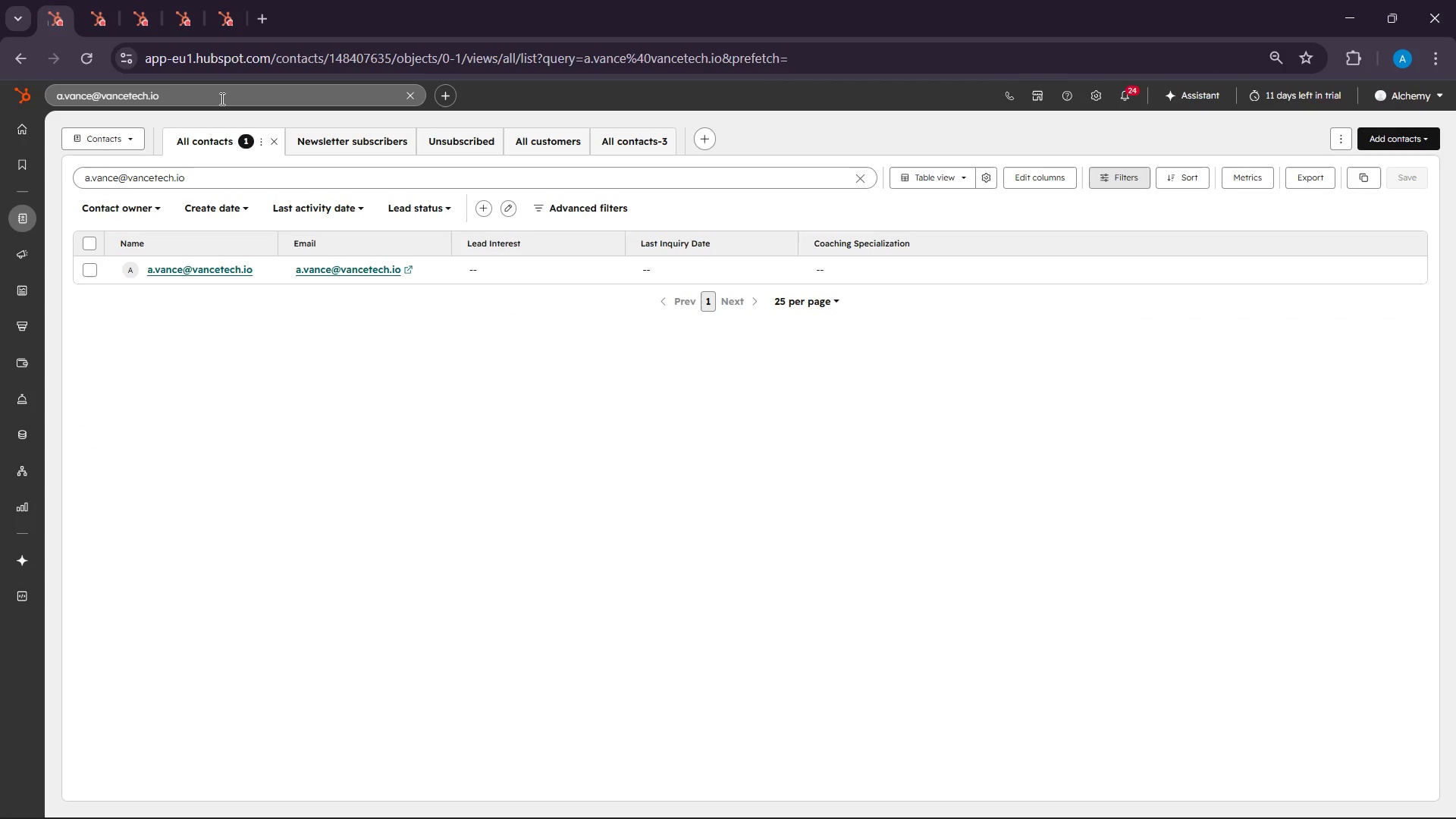 
left_click([93, 275])
 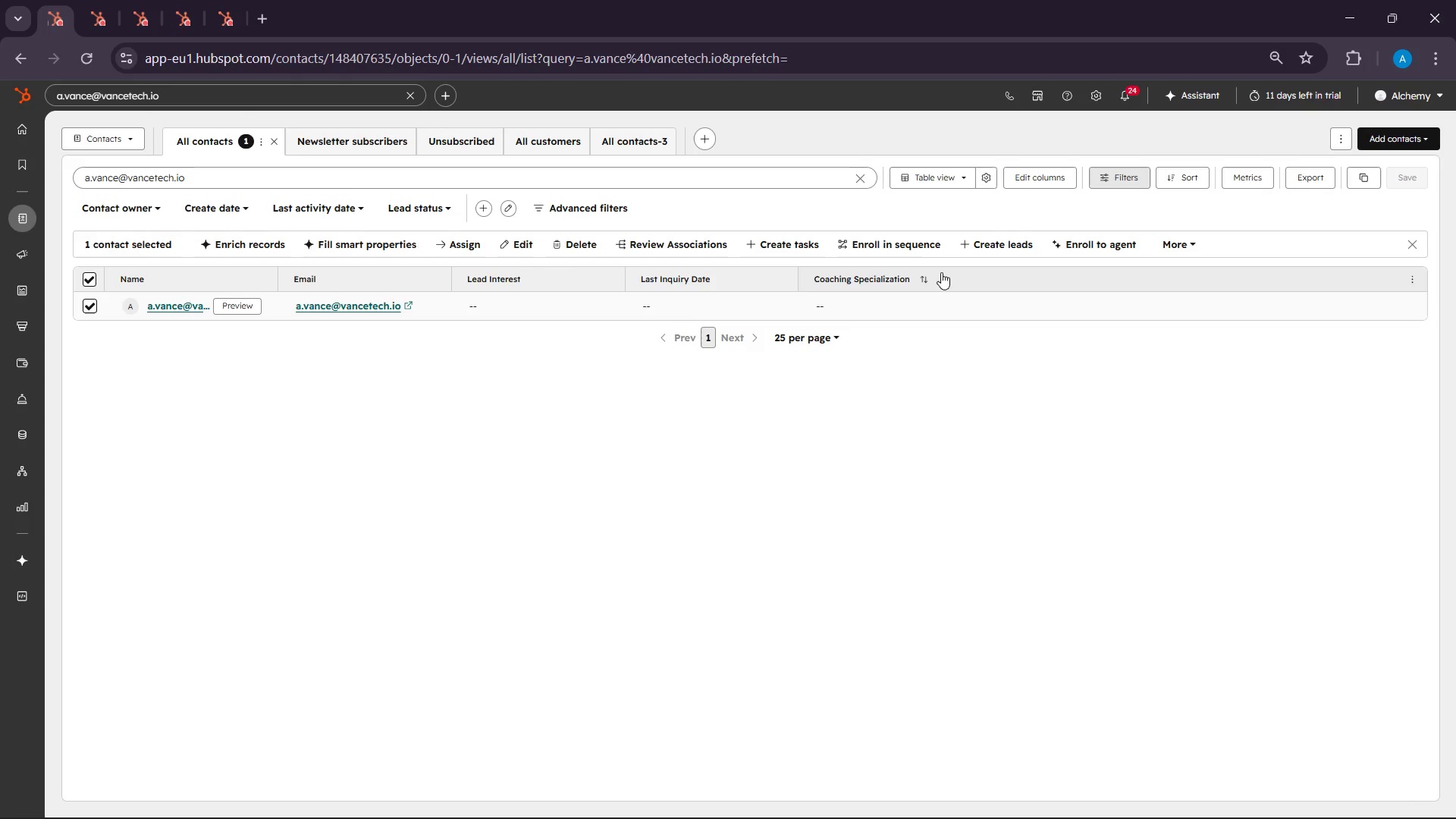 
left_click([922, 250])
 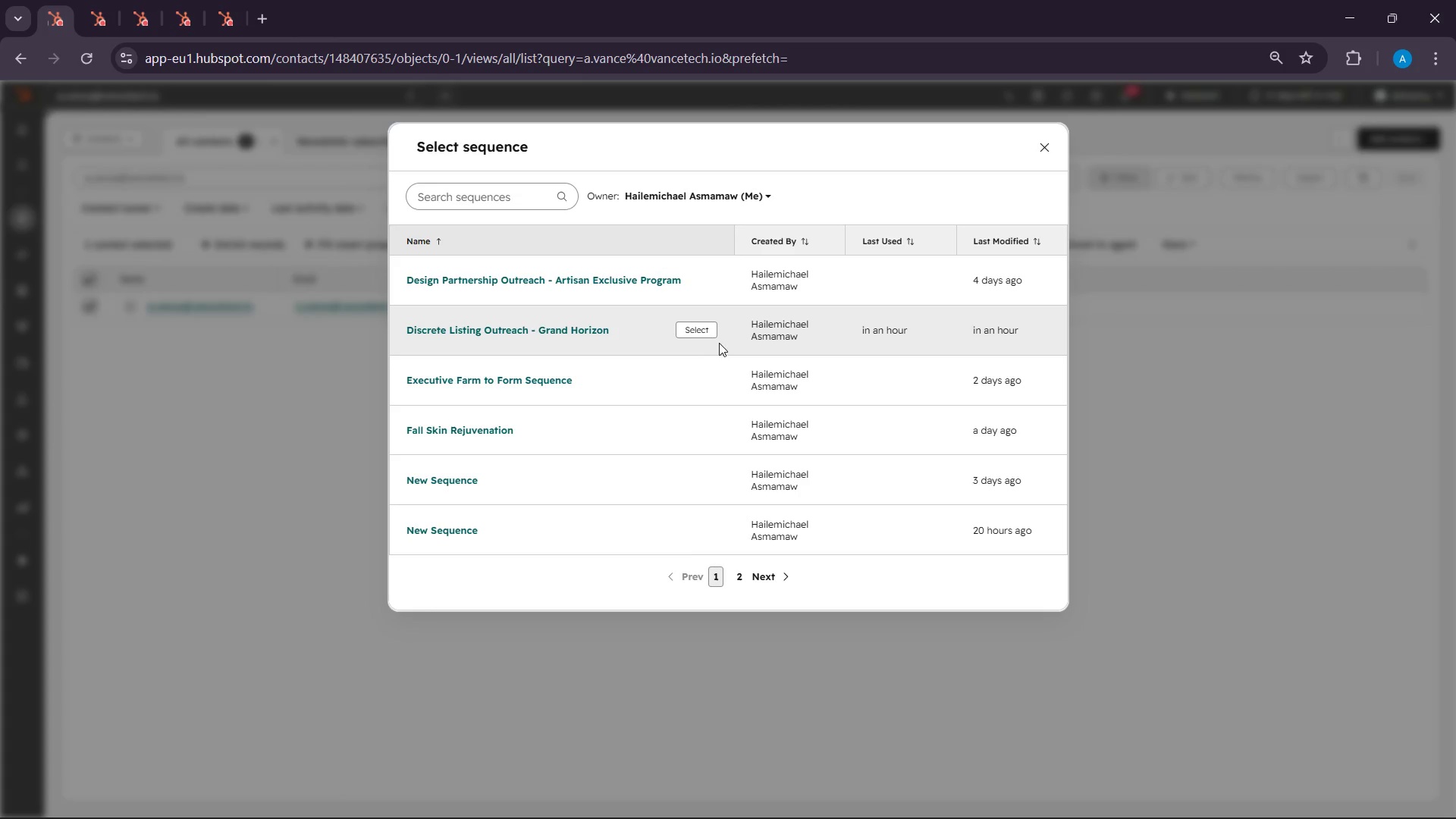 
left_click([698, 331])
 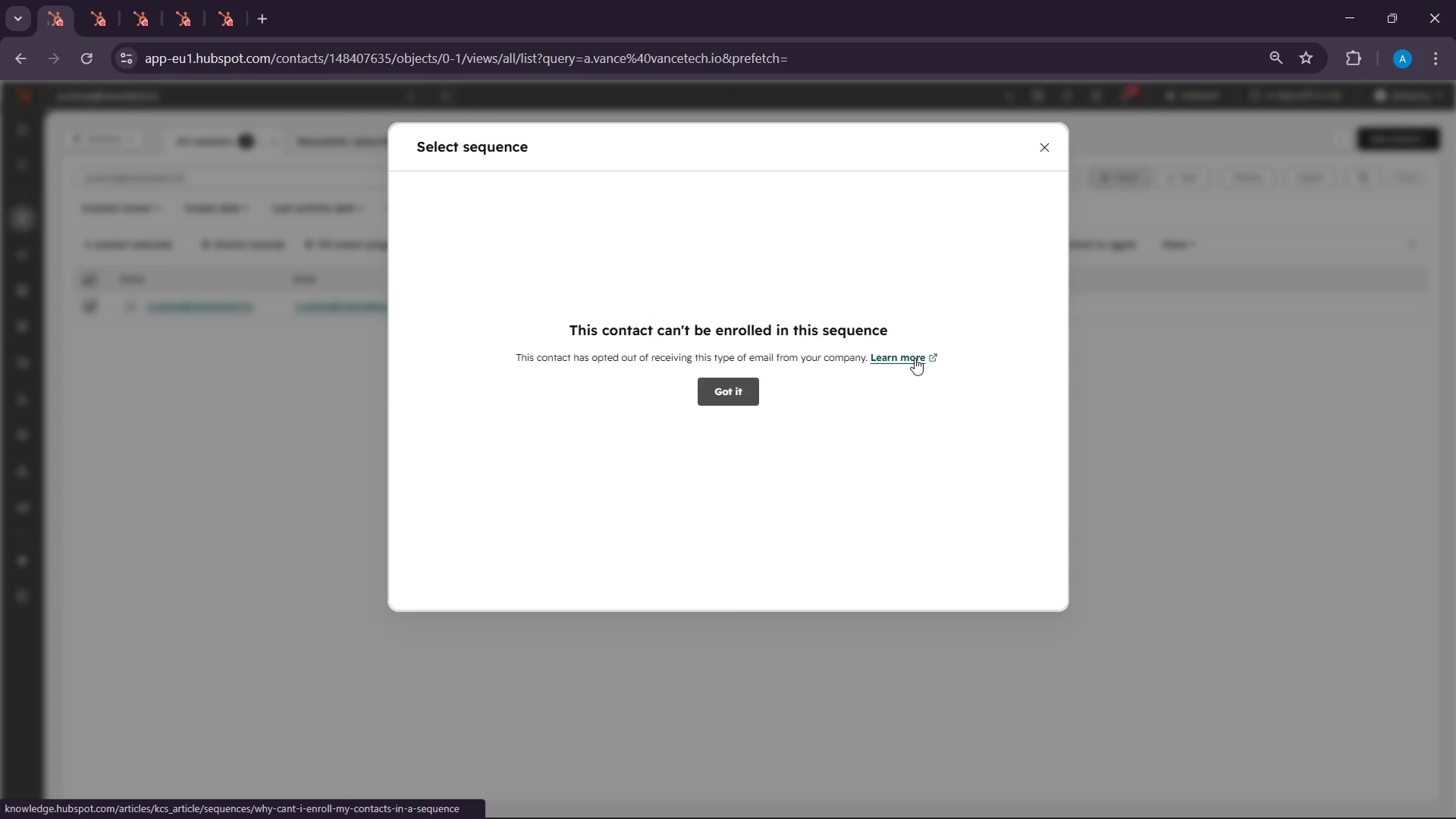 
wait(8.2)
 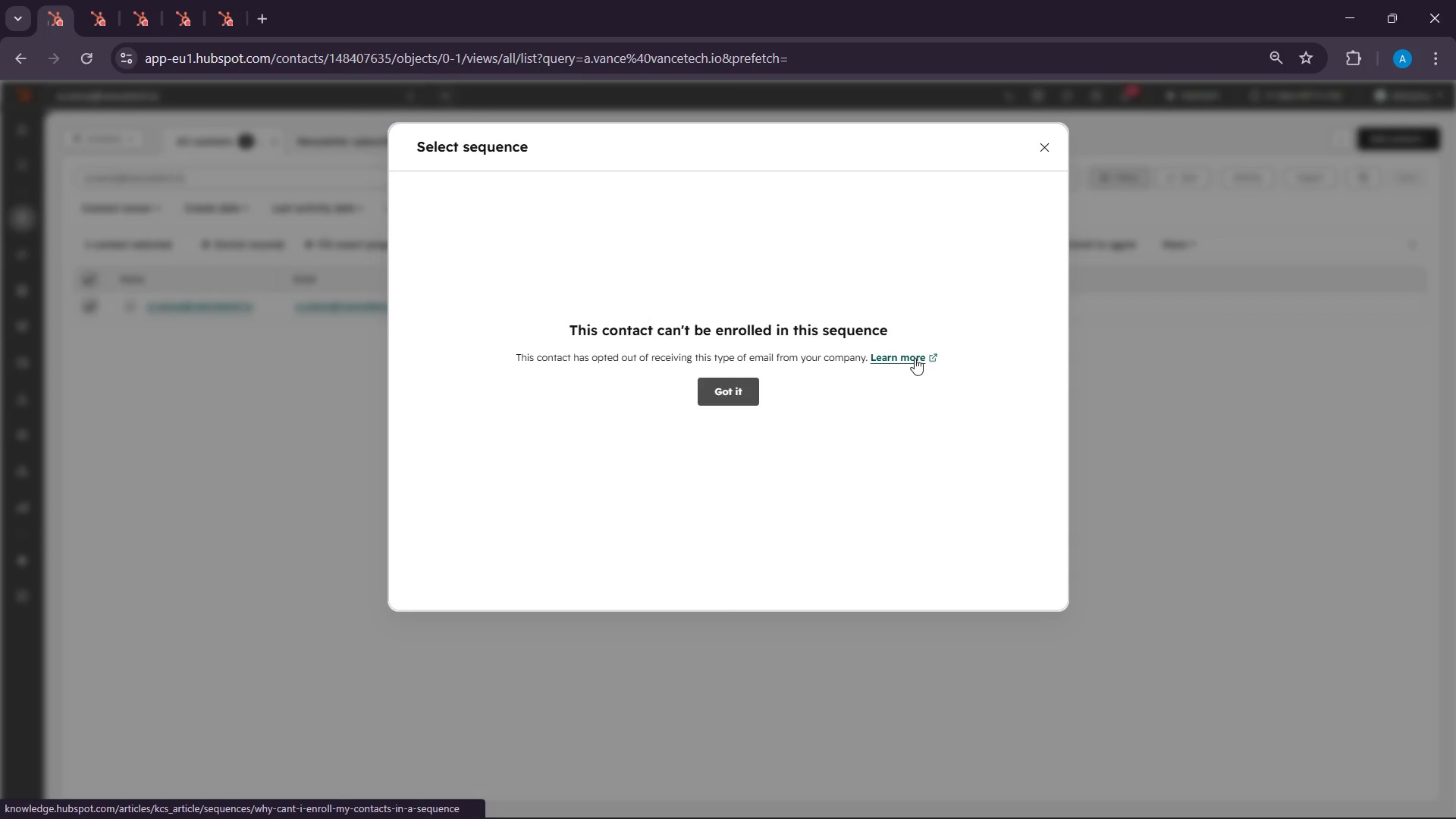 
left_click([1037, 147])
 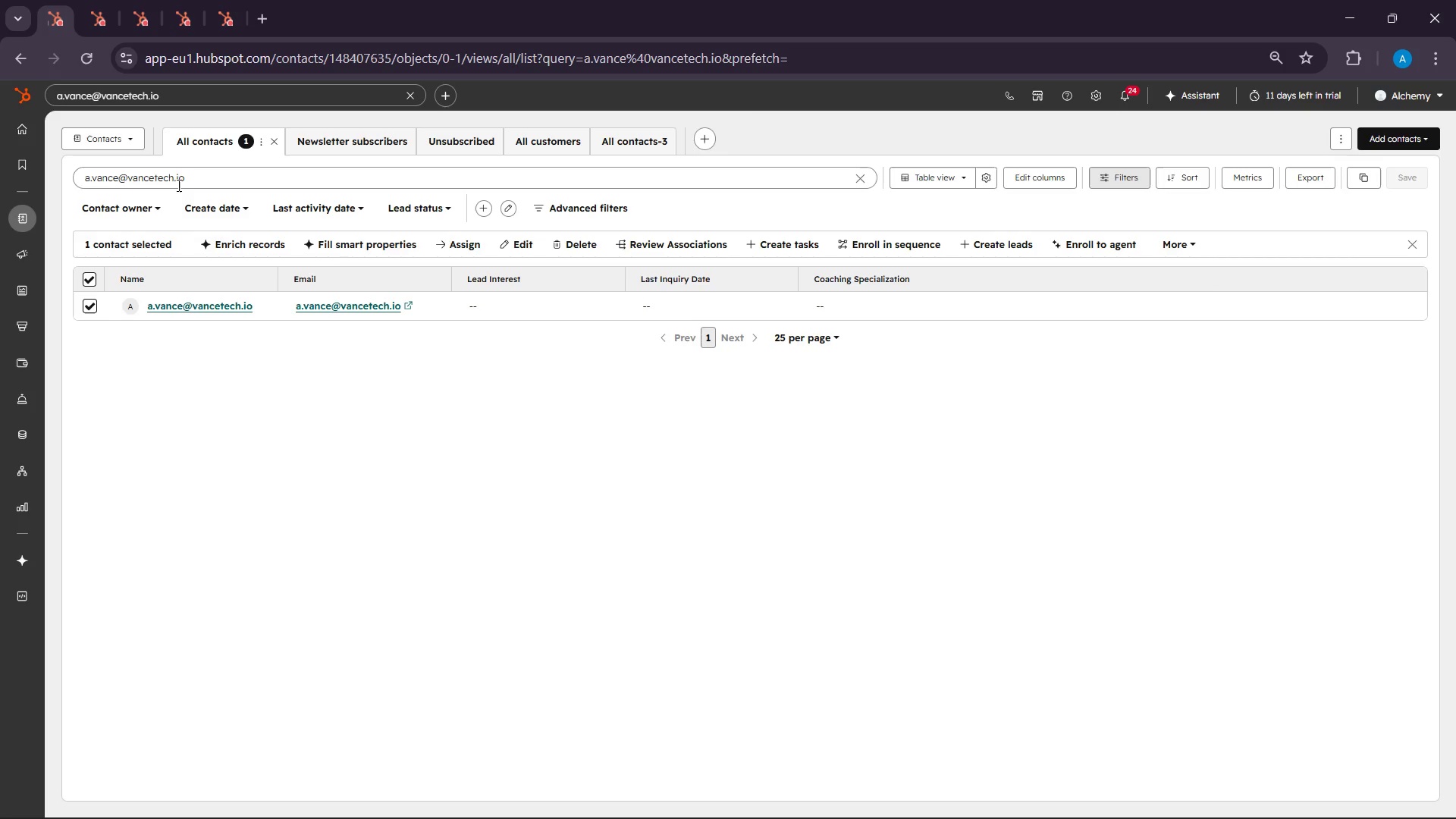 
double_click([177, 185])
 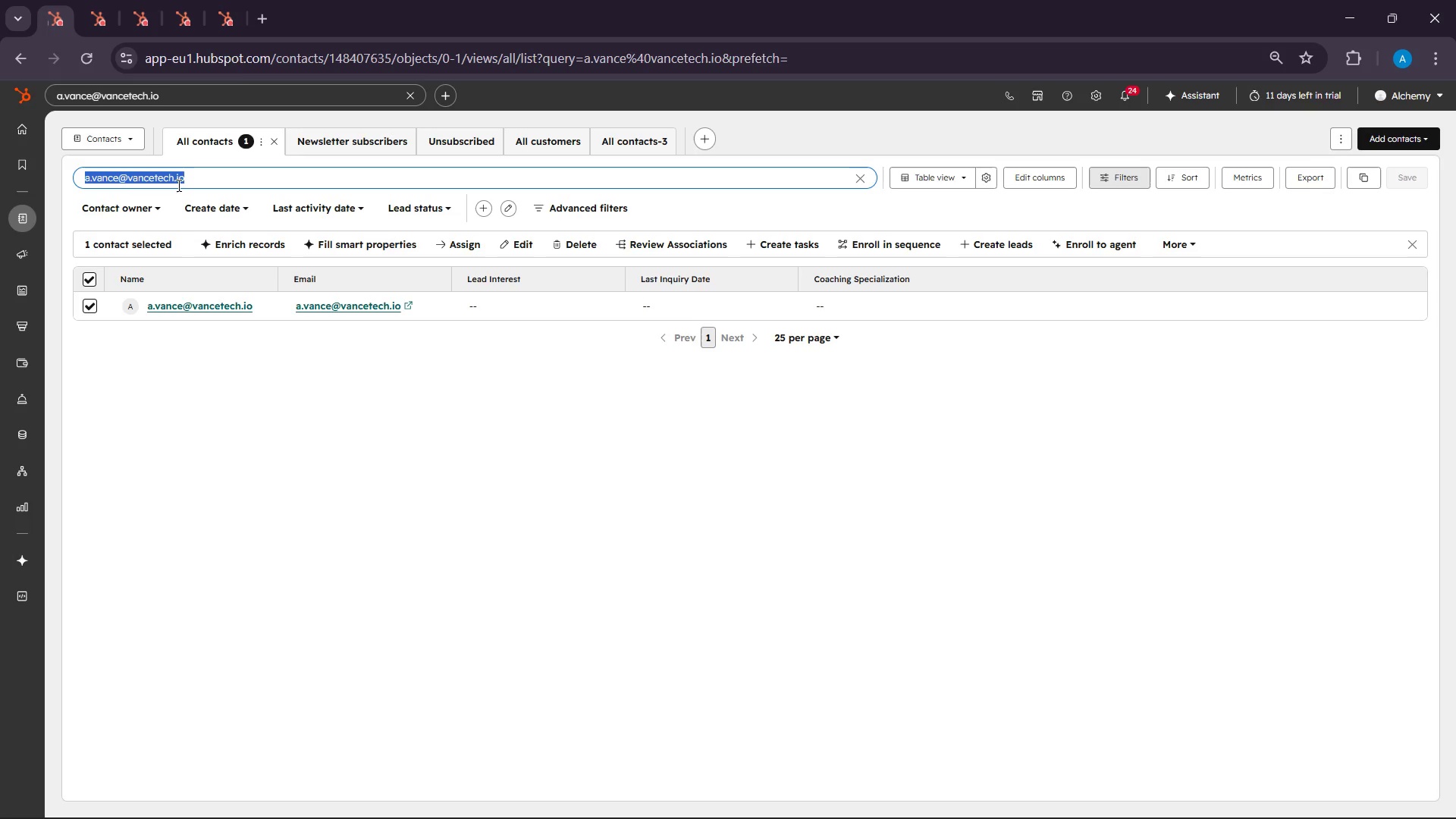 
triple_click([177, 185])
 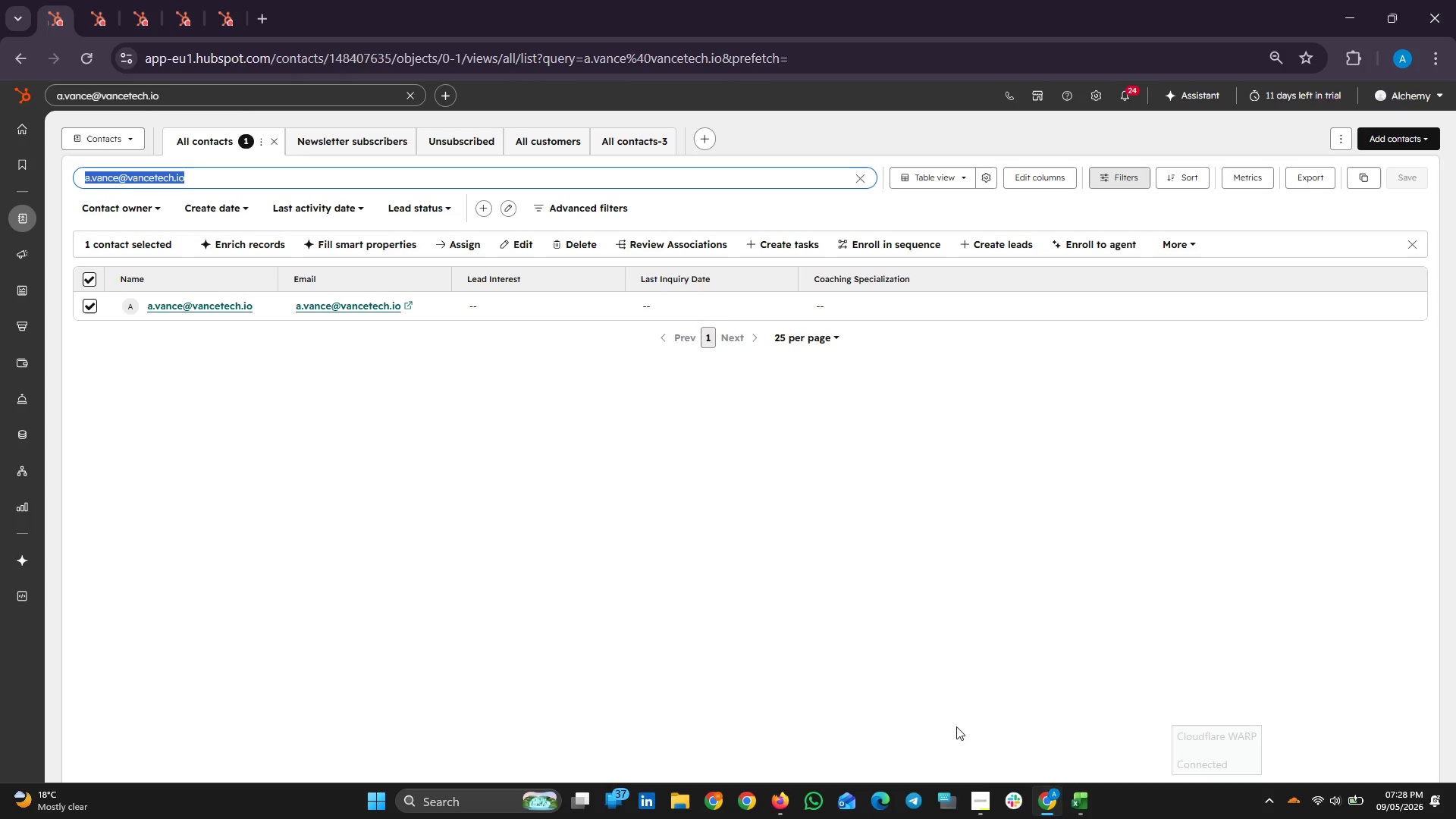 
left_click([1080, 817])
 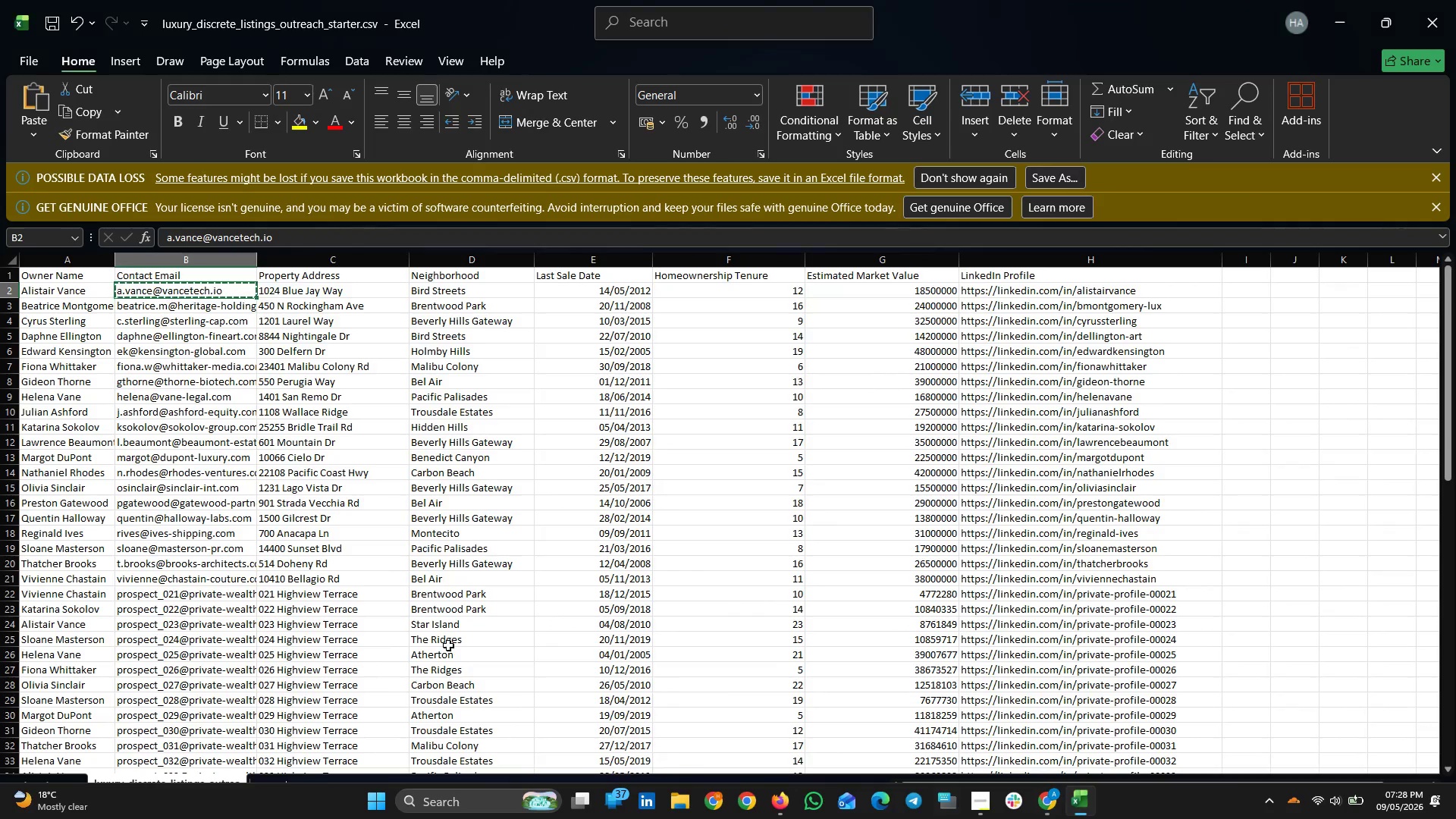 
scroll: coordinate [358, 644], scroll_direction: down, amount: 3.0
 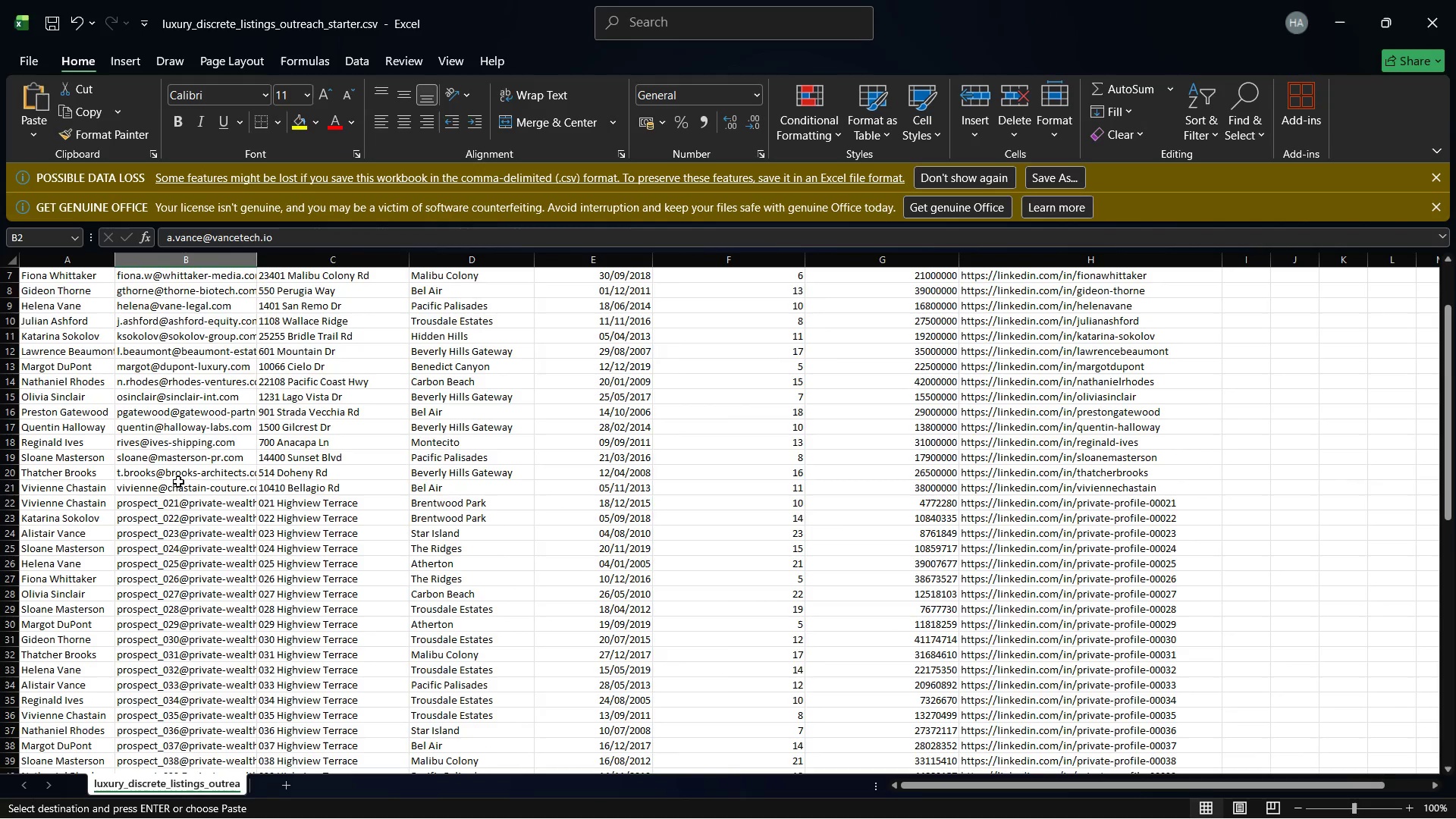 
left_click([180, 490])
 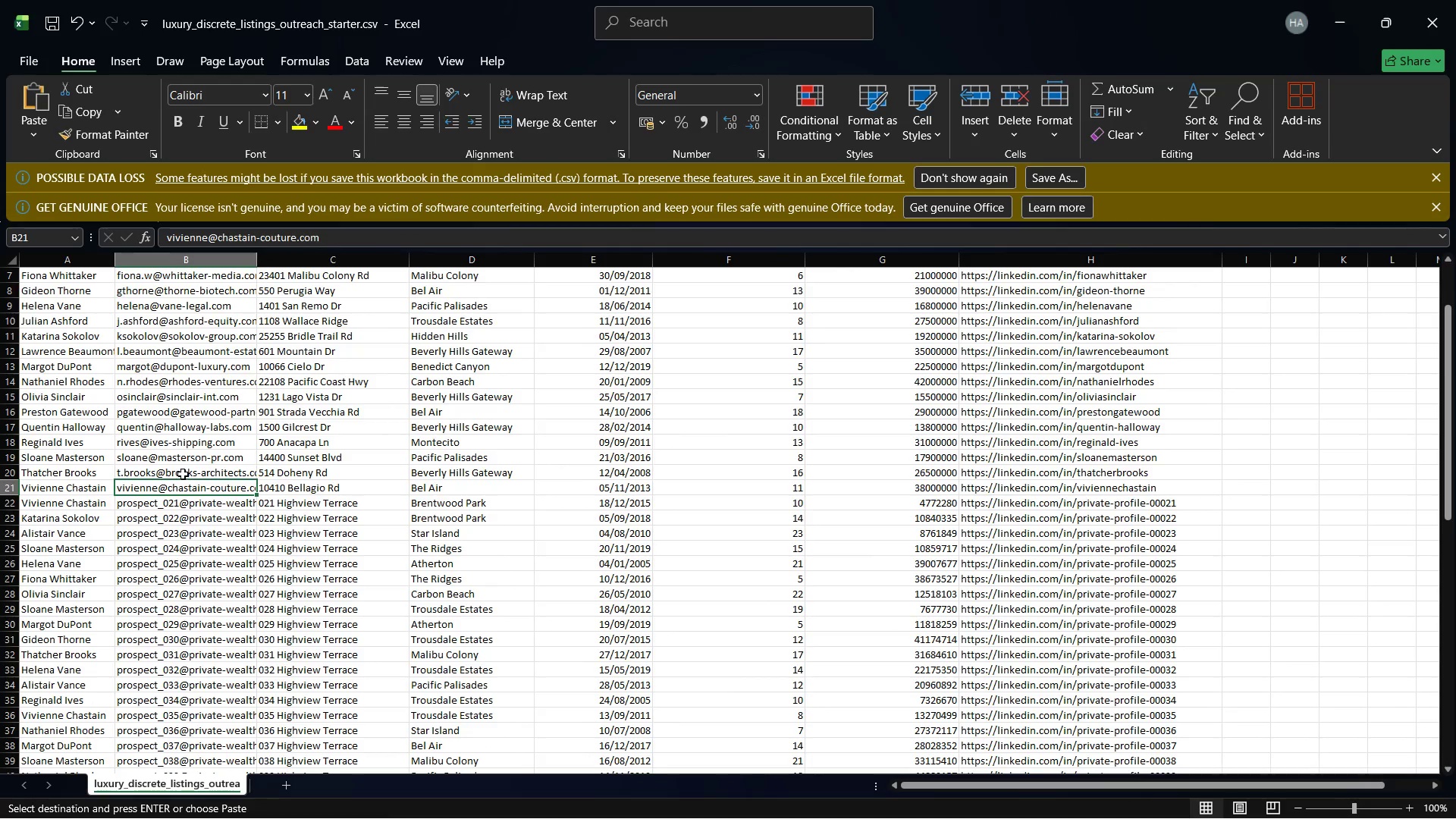 
left_click([183, 474])
 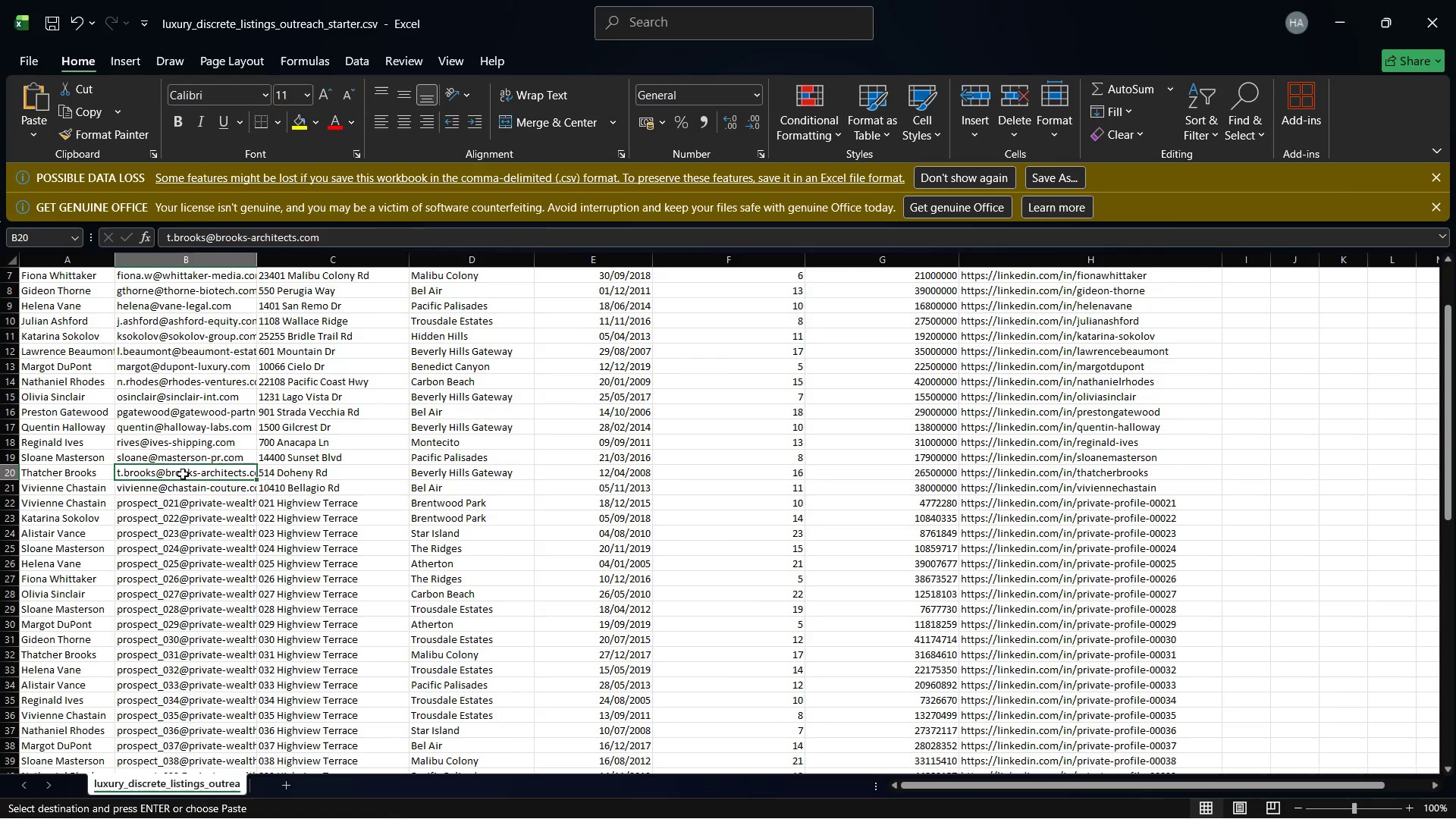 
right_click([183, 474])
 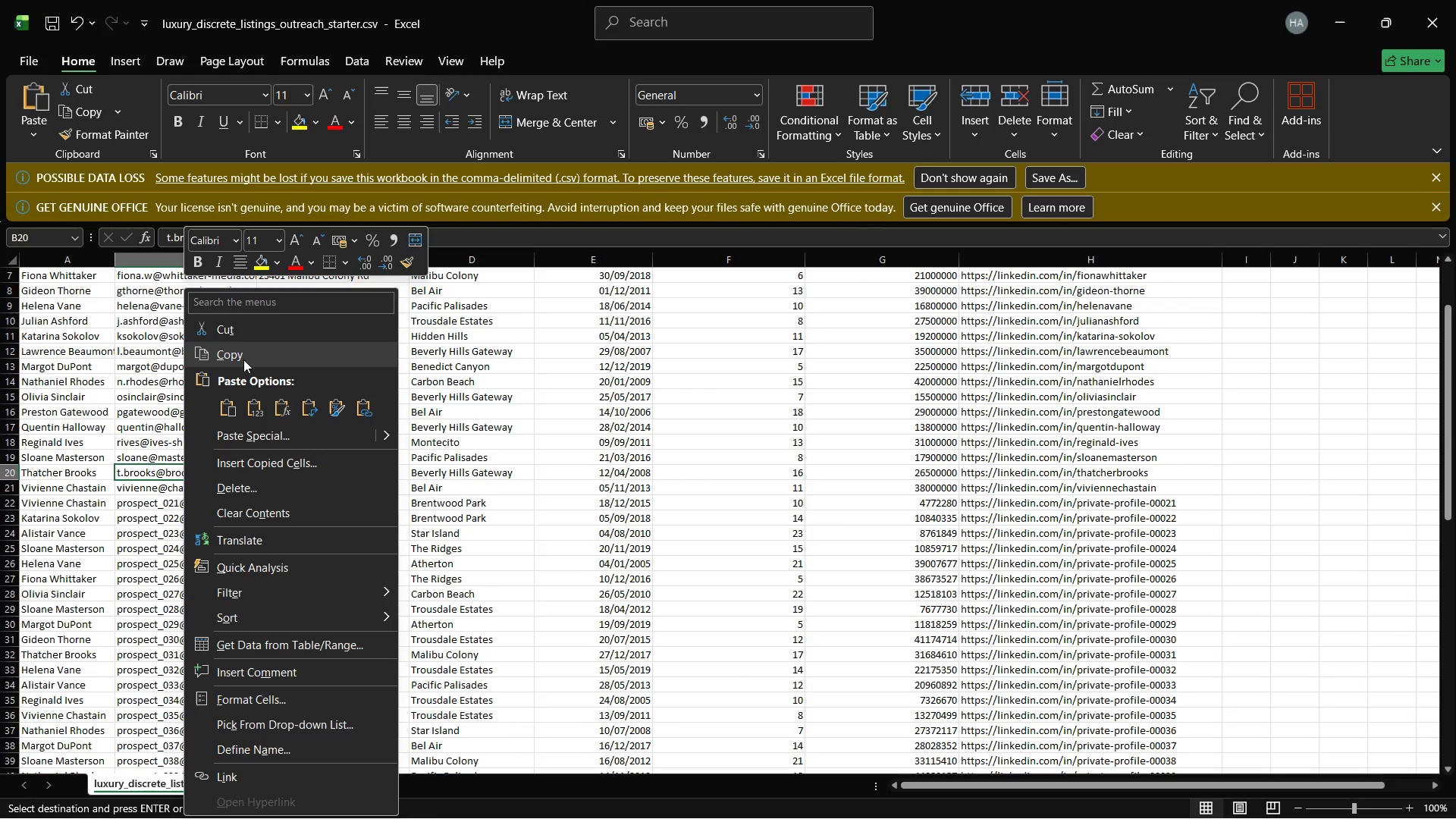 
left_click([242, 357])
 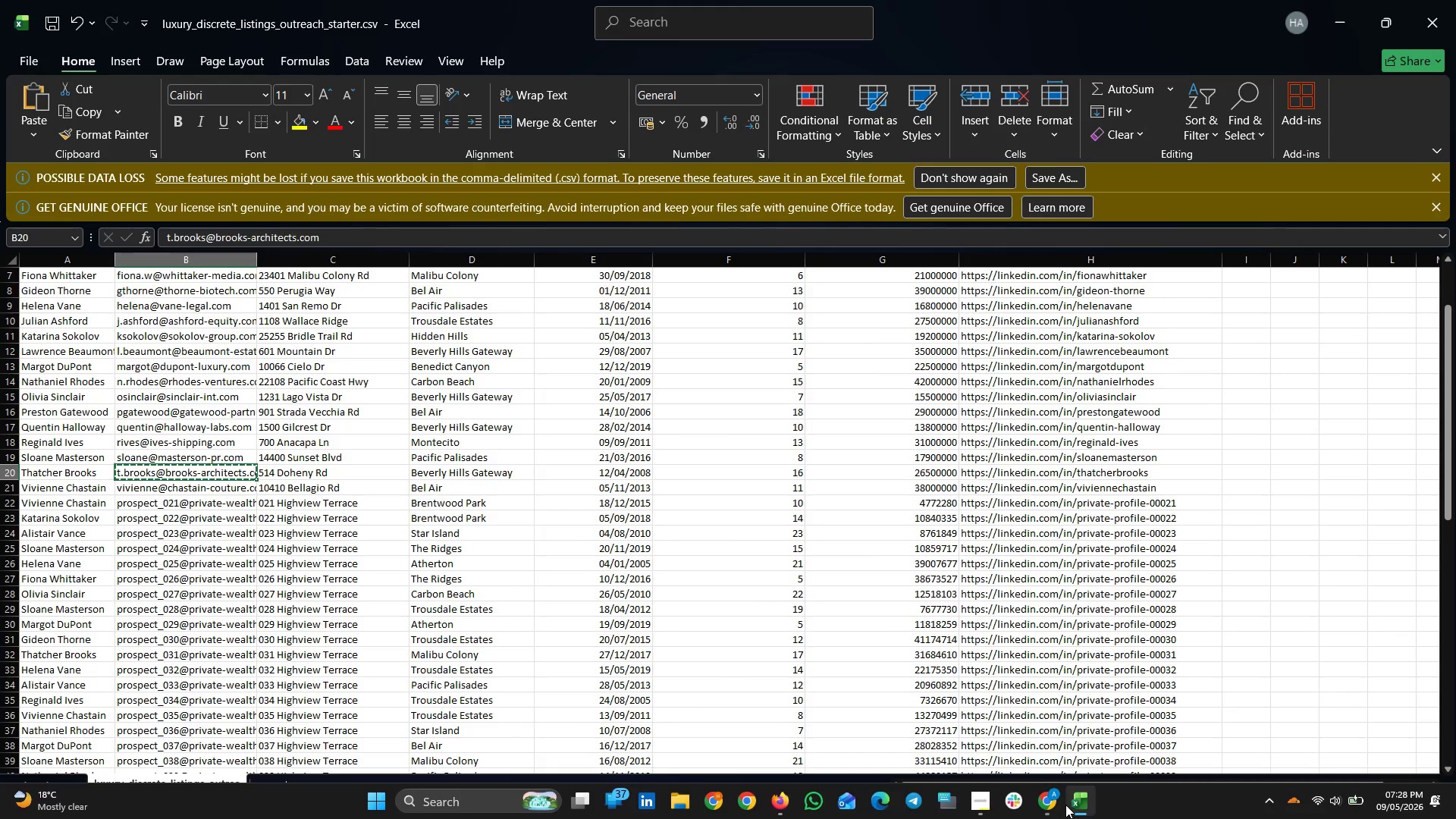 
left_click([1059, 804])
 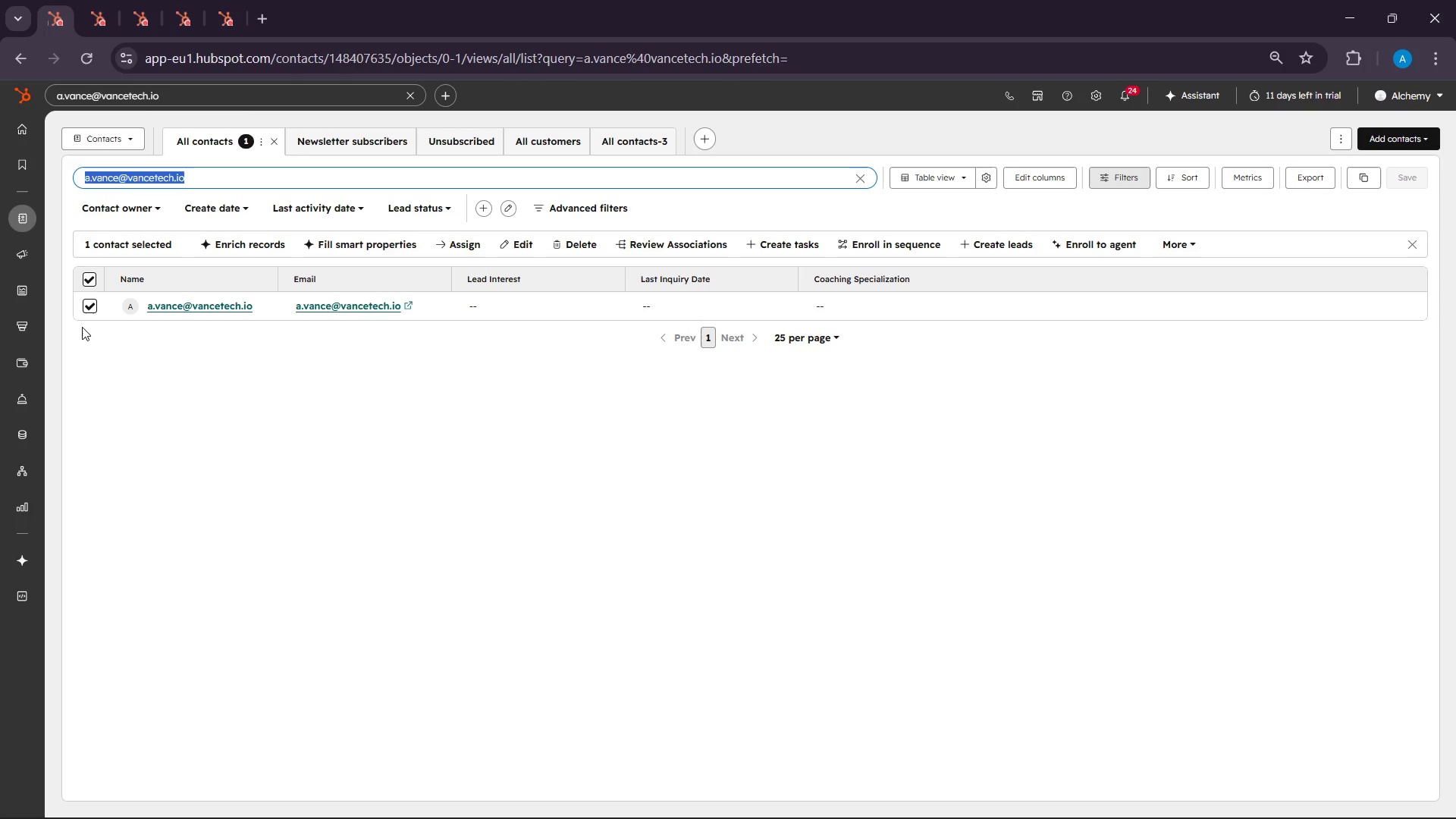 
left_click([88, 307])
 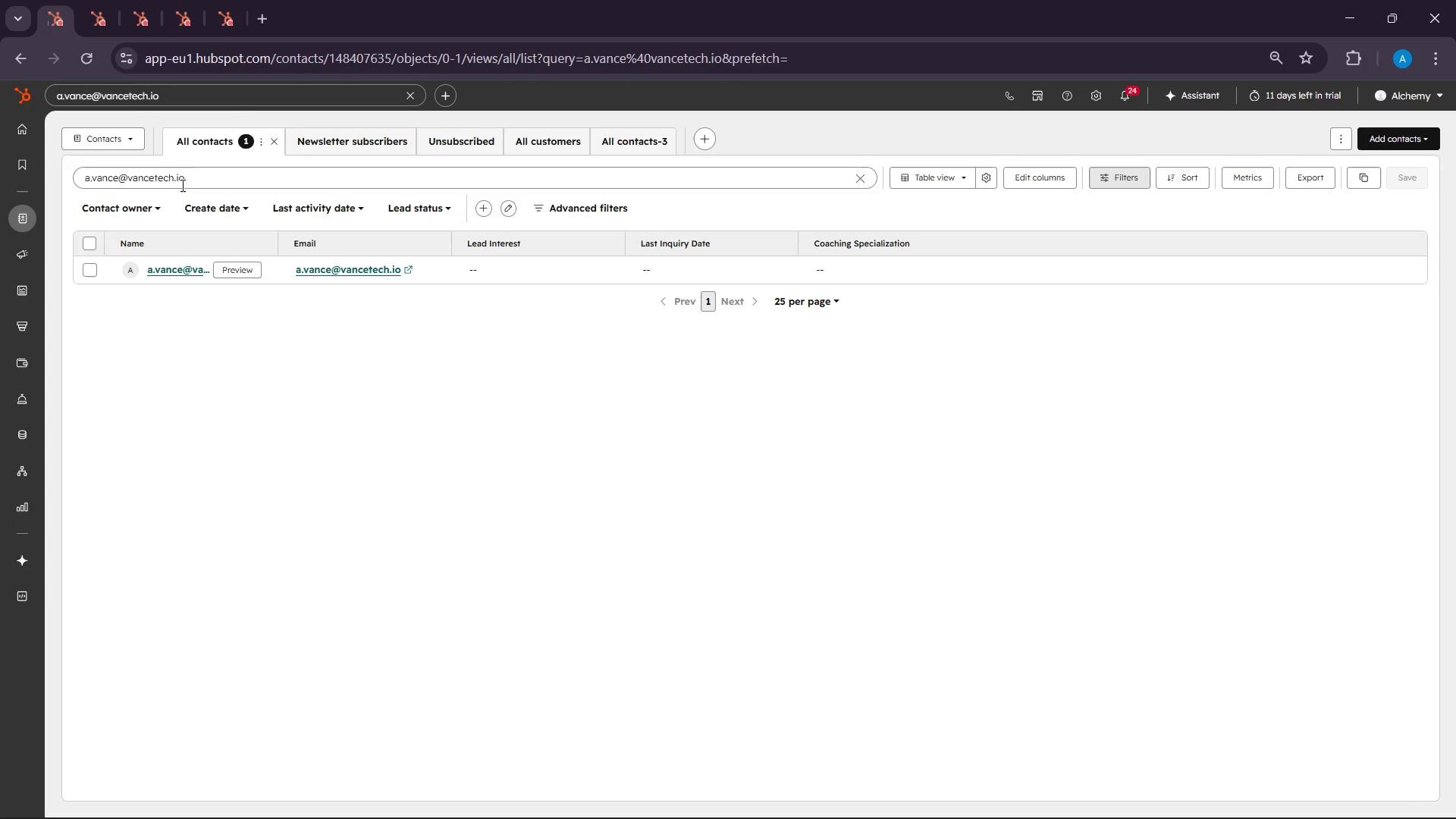 
double_click([181, 181])
 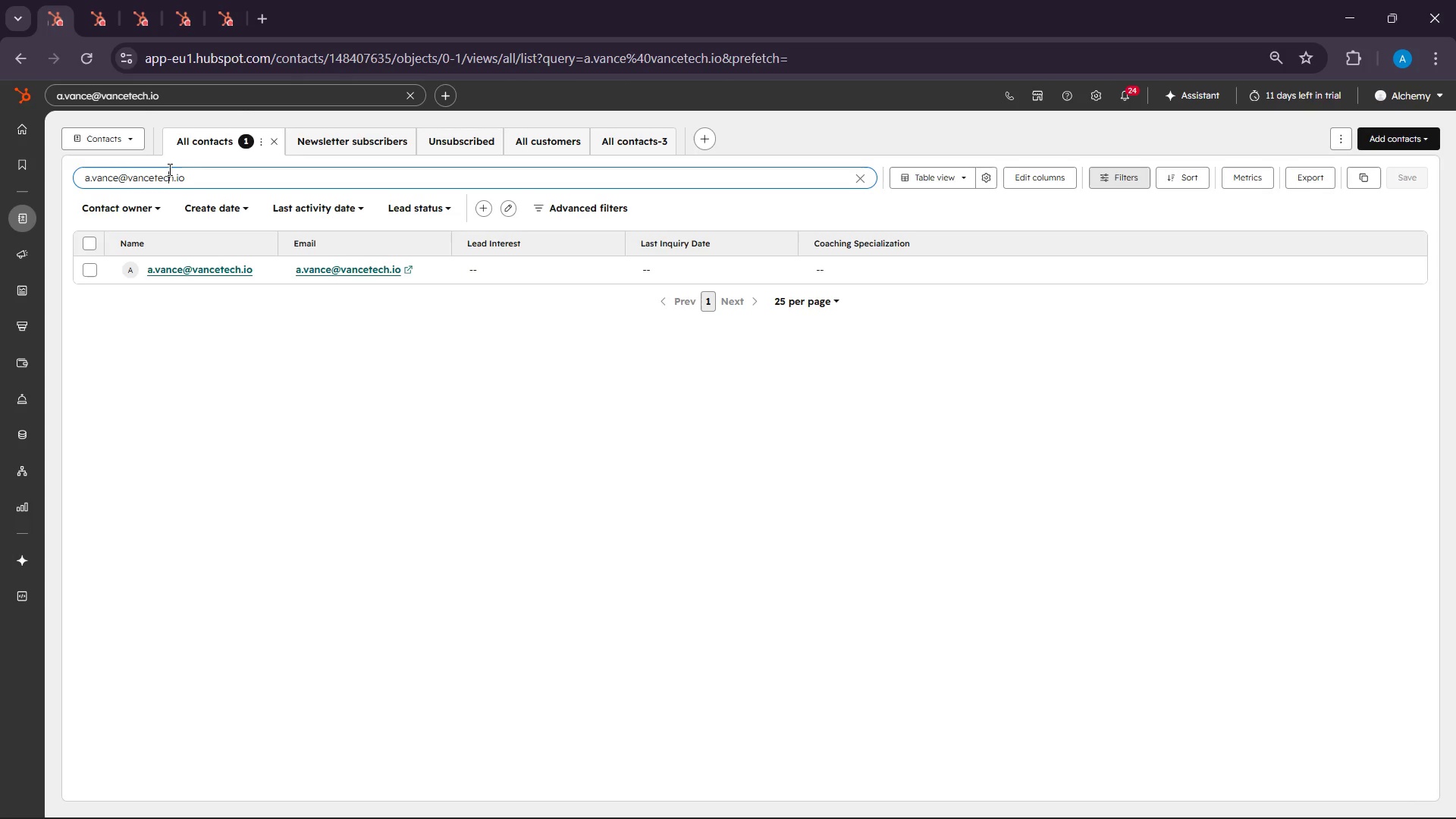 
double_click([168, 169])
 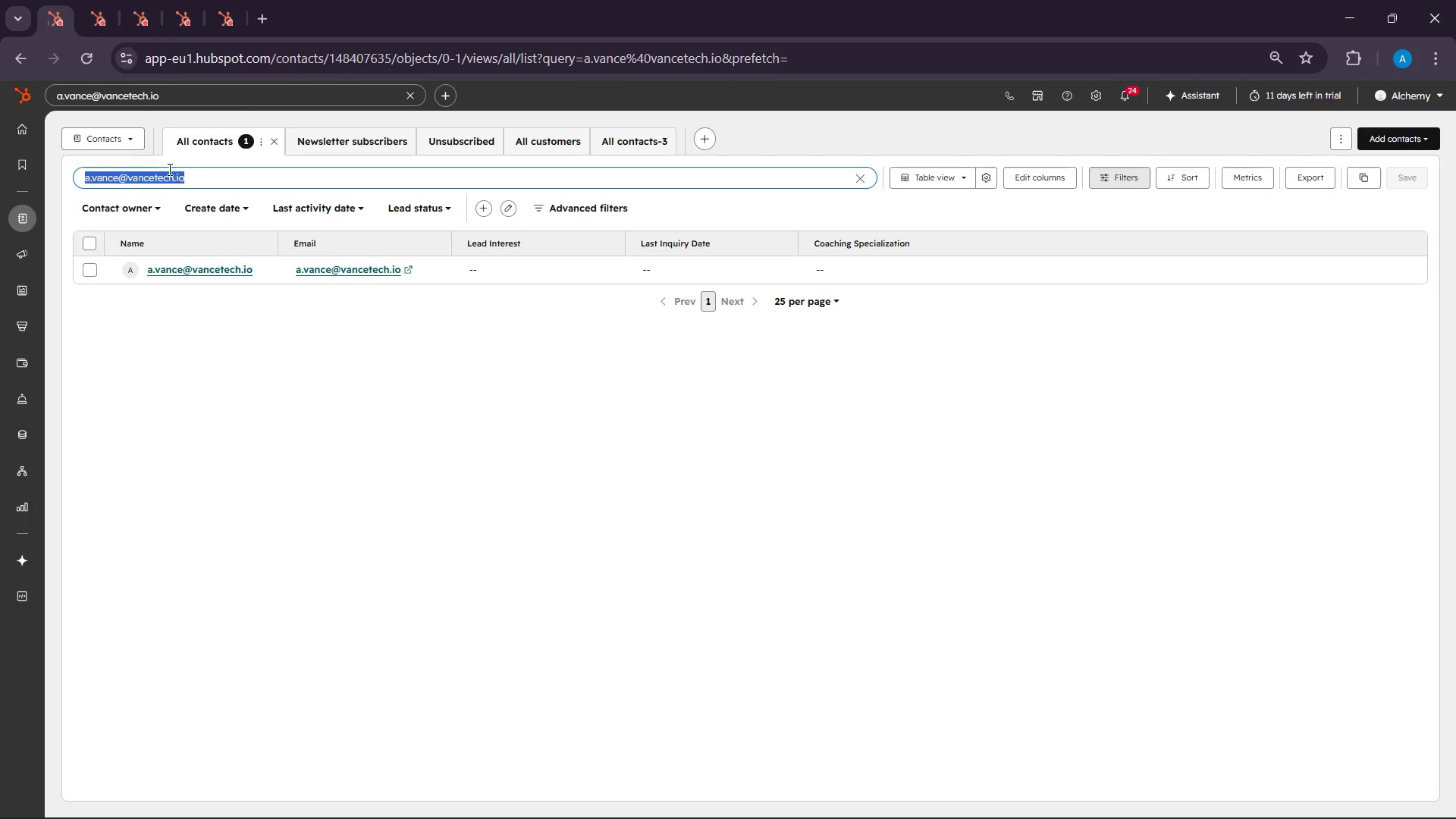 
triple_click([168, 169])
 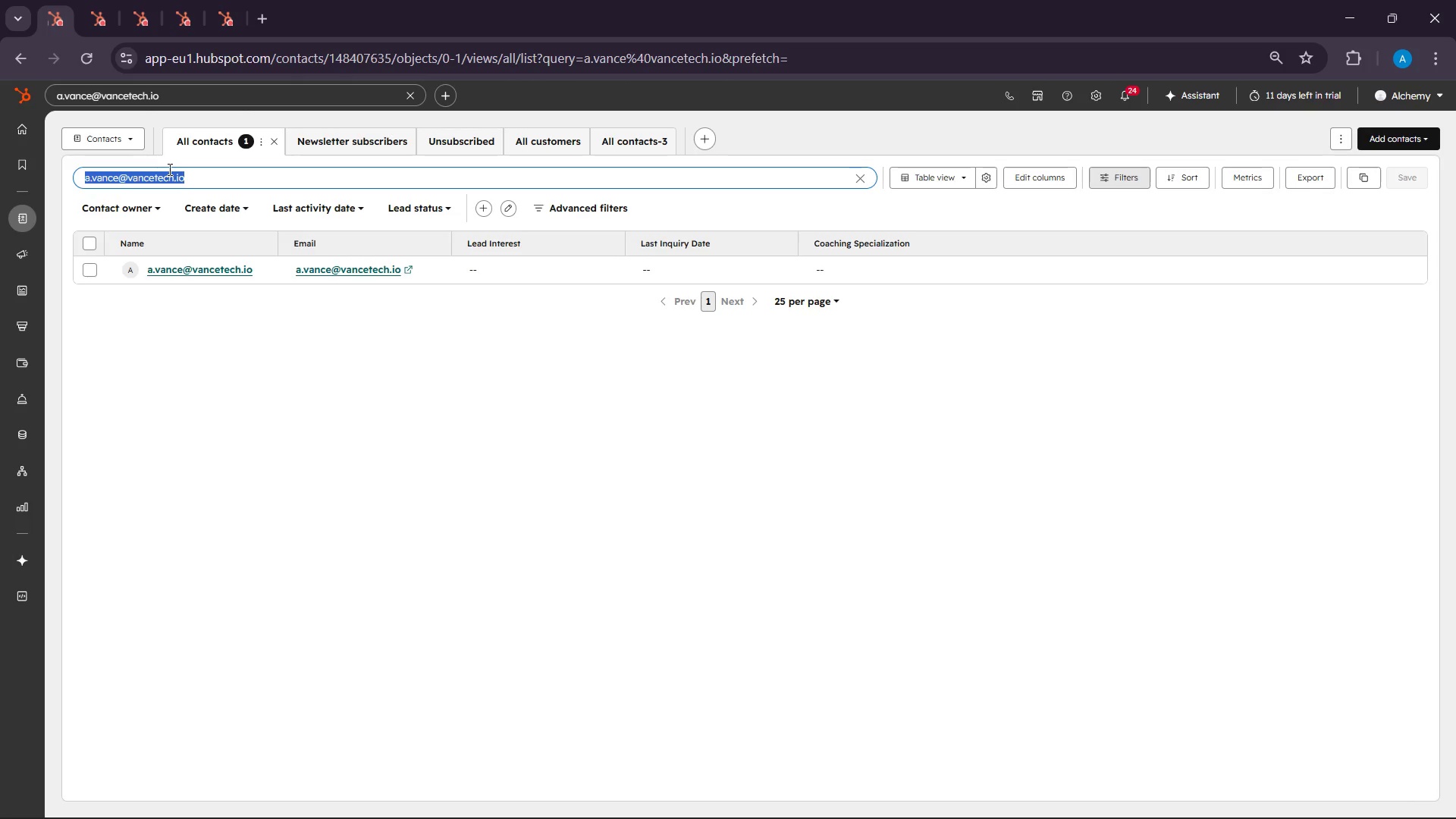 
right_click([168, 169])
 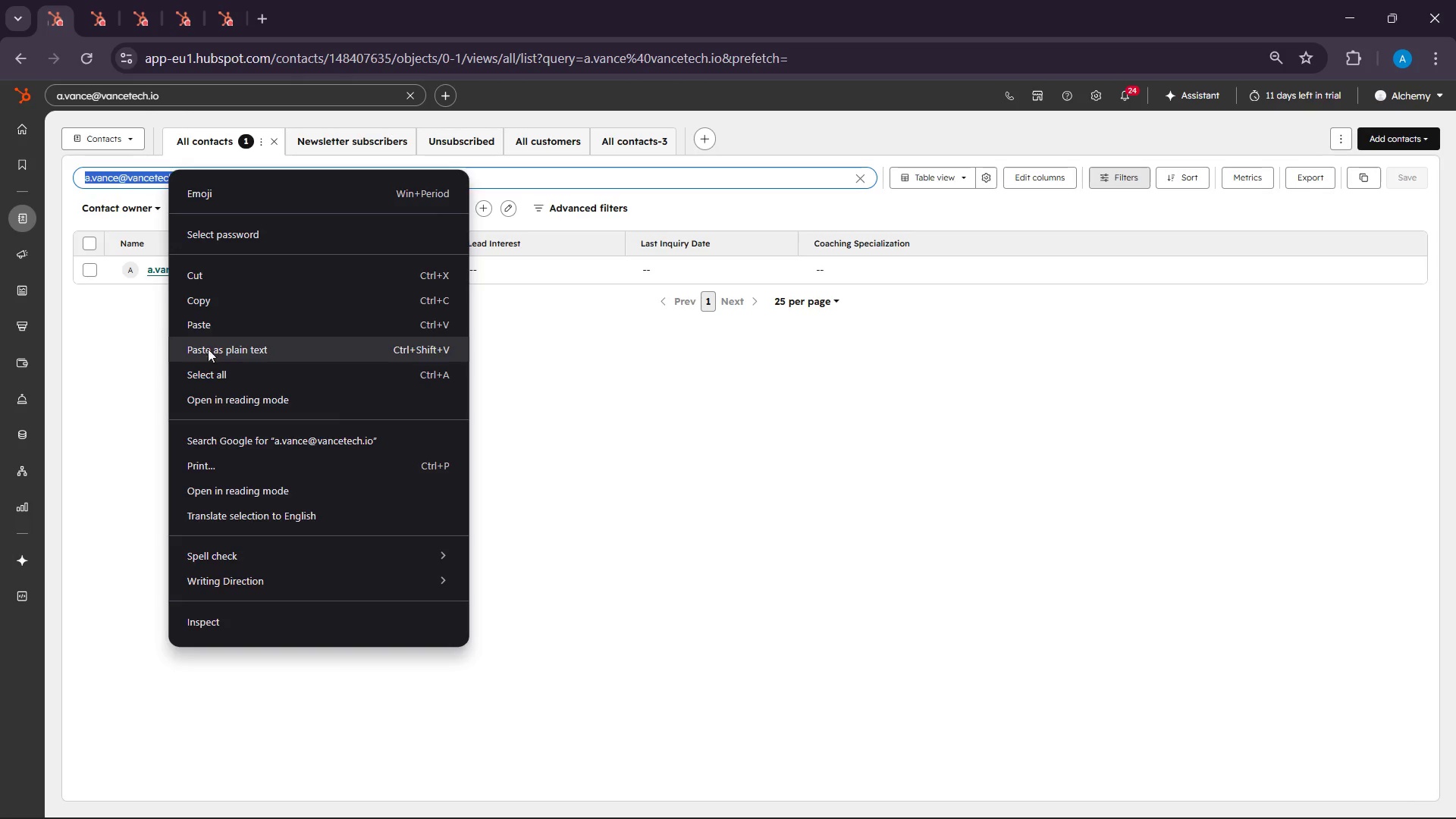 
left_click([199, 321])
 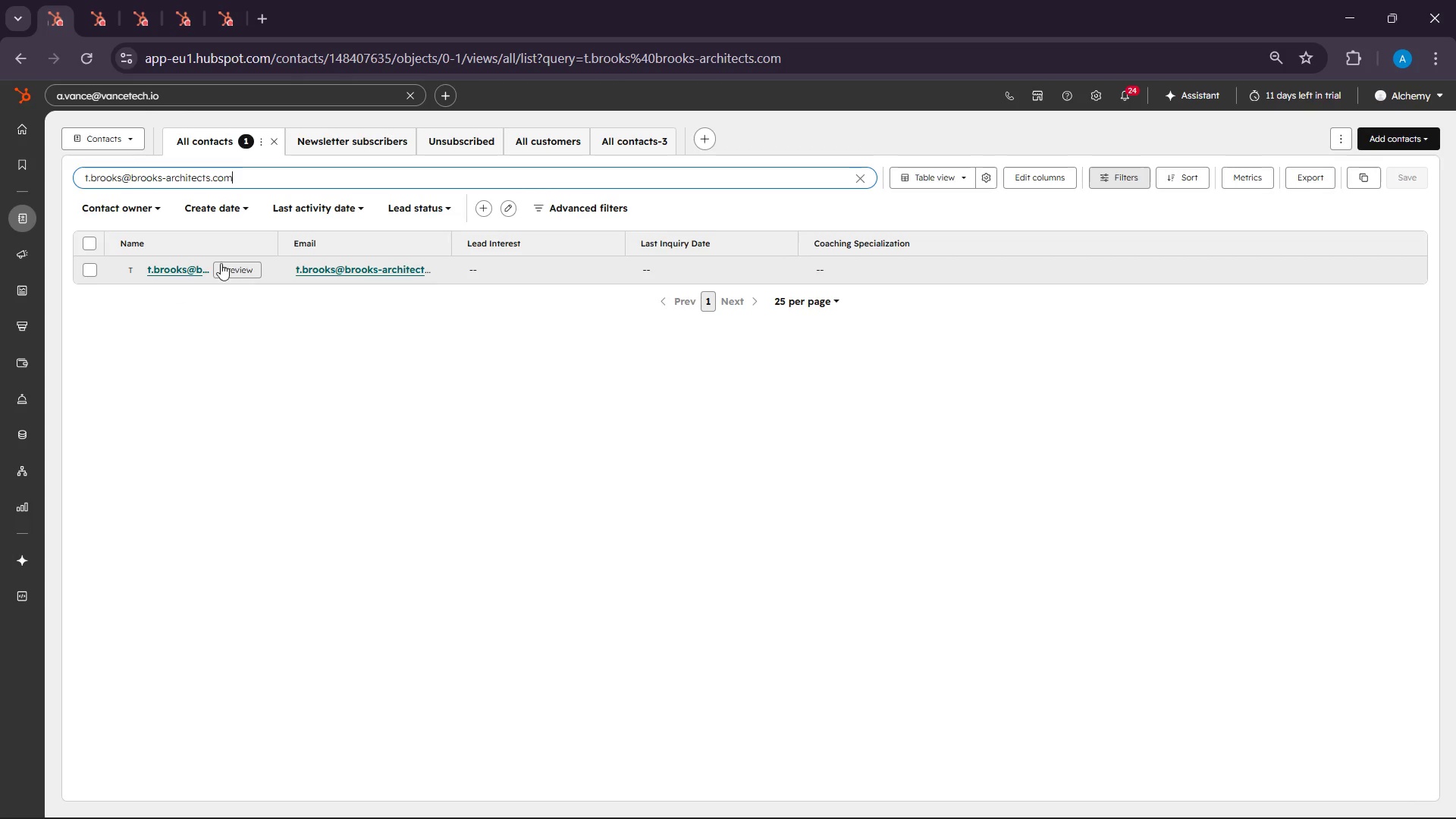 
left_click([95, 275])
 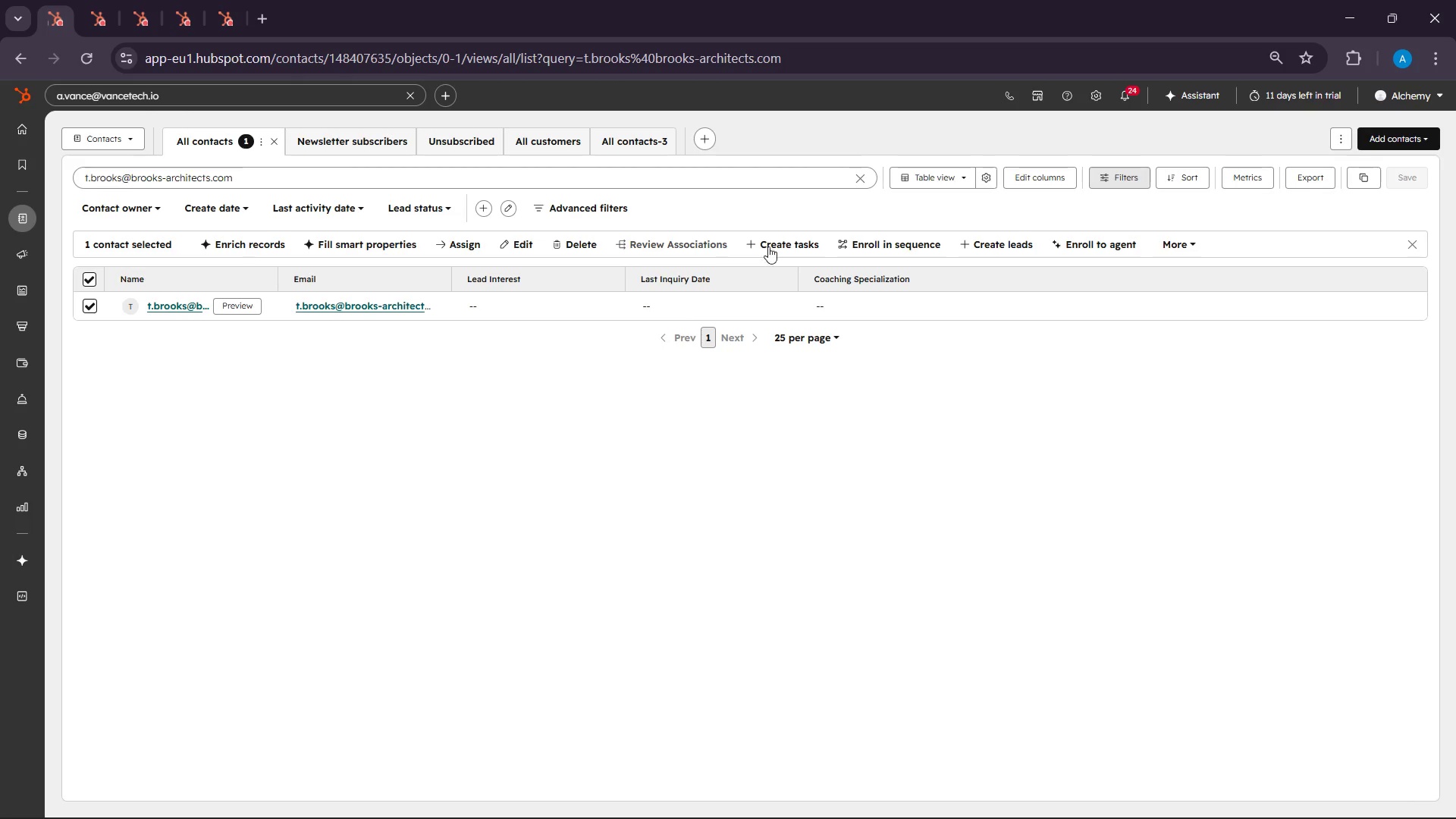 
left_click([906, 234])
 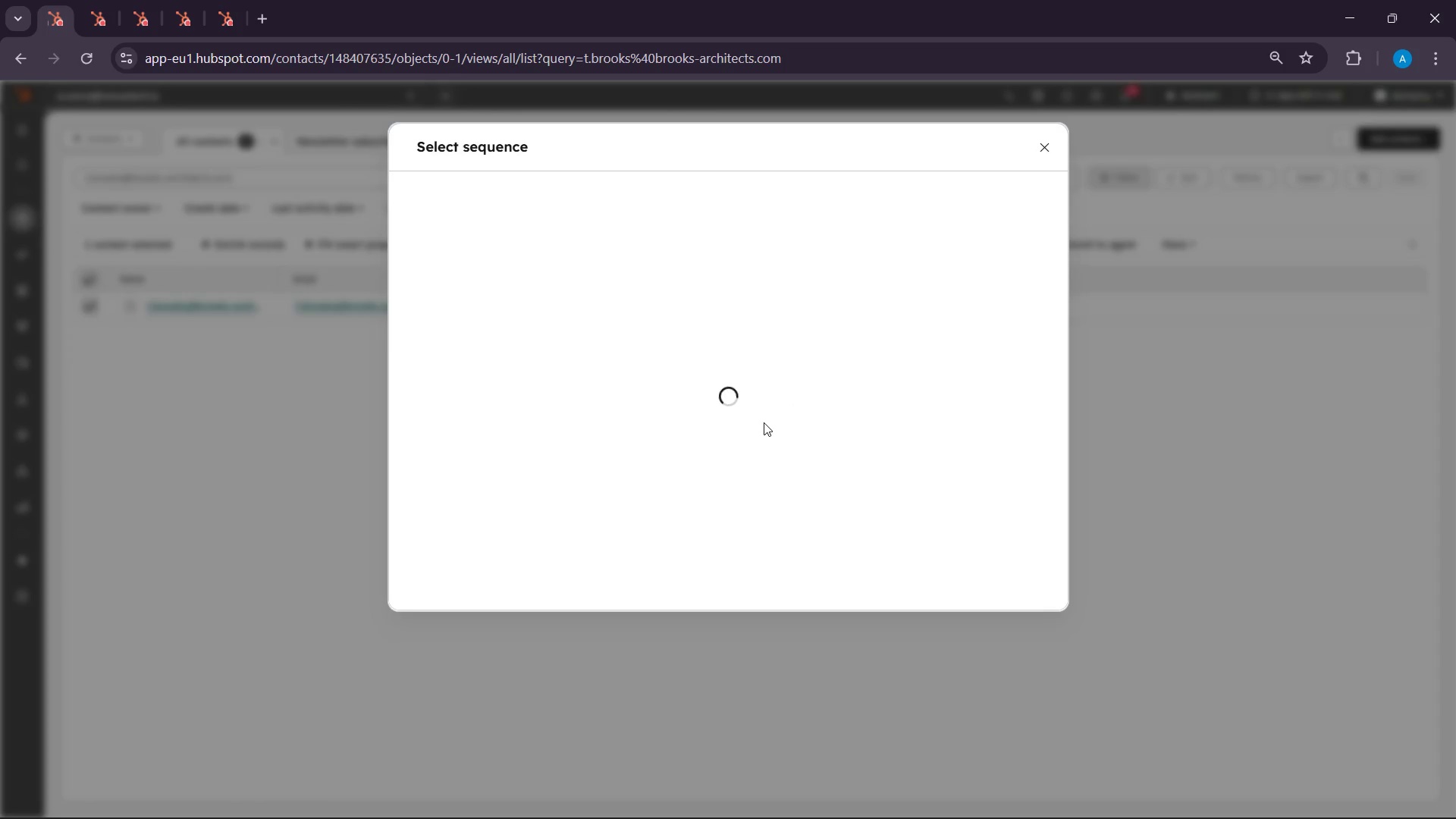 
mouse_move([431, 282])
 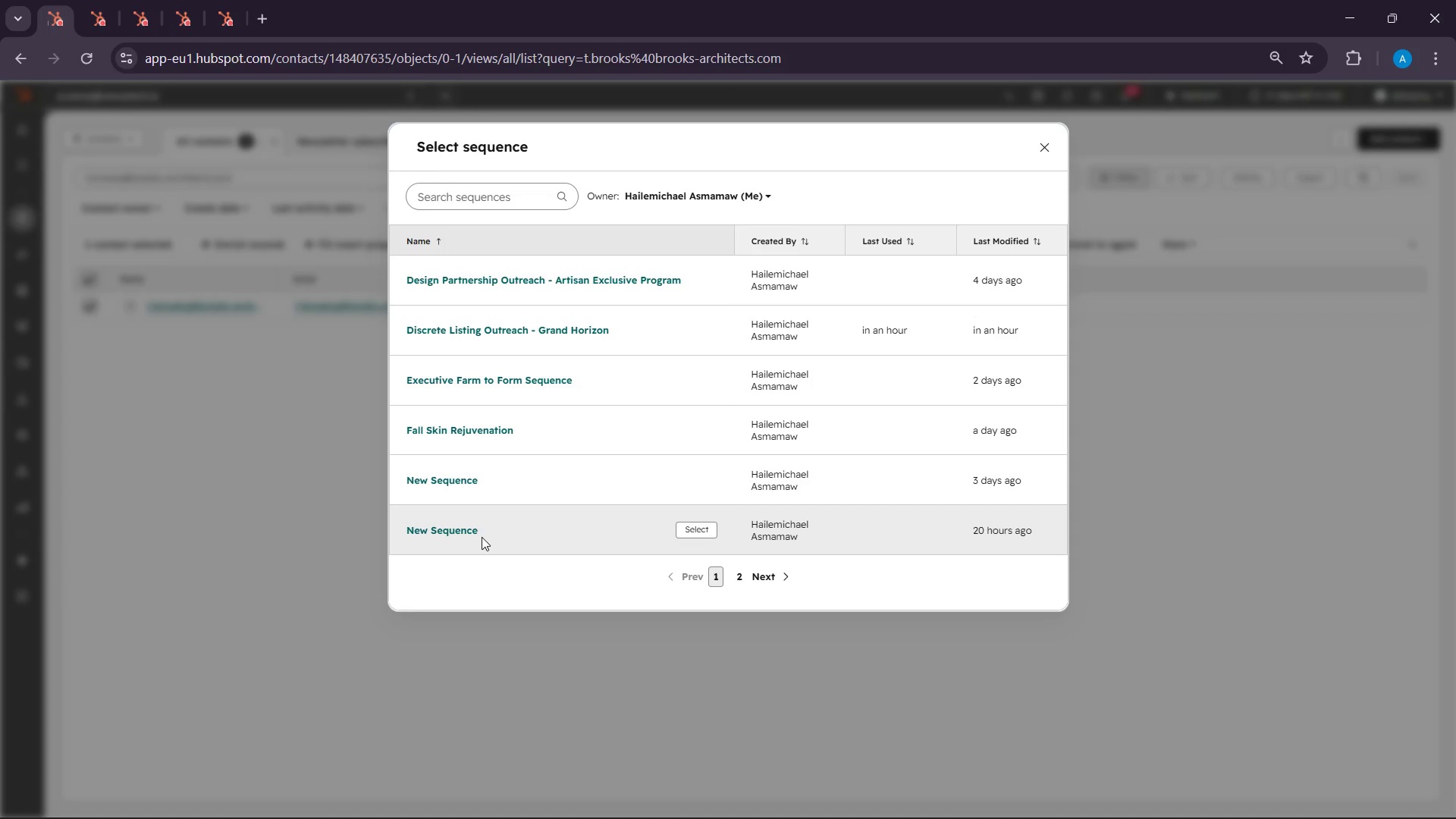 
wait(8.69)
 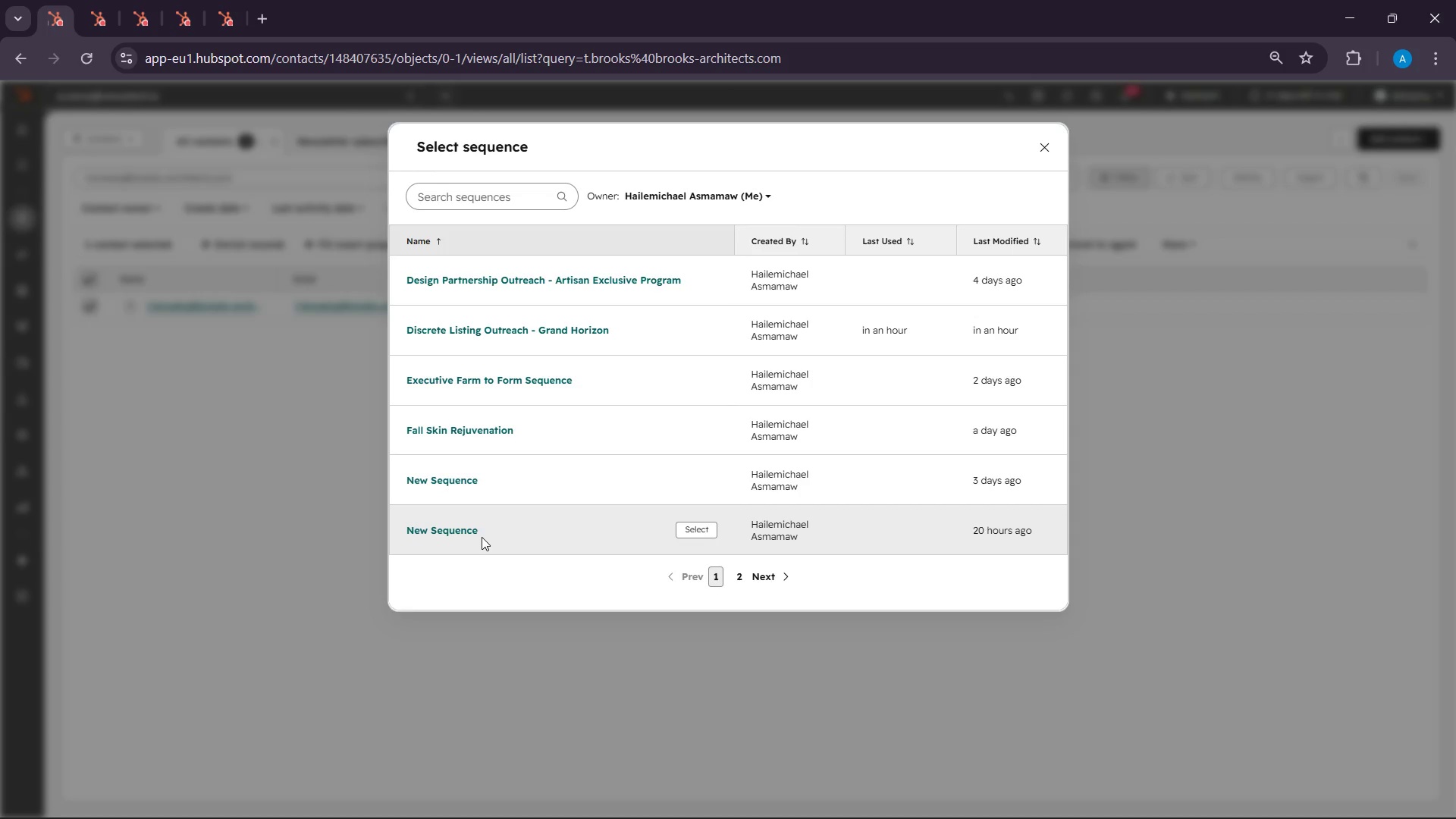 
left_click([689, 330])
 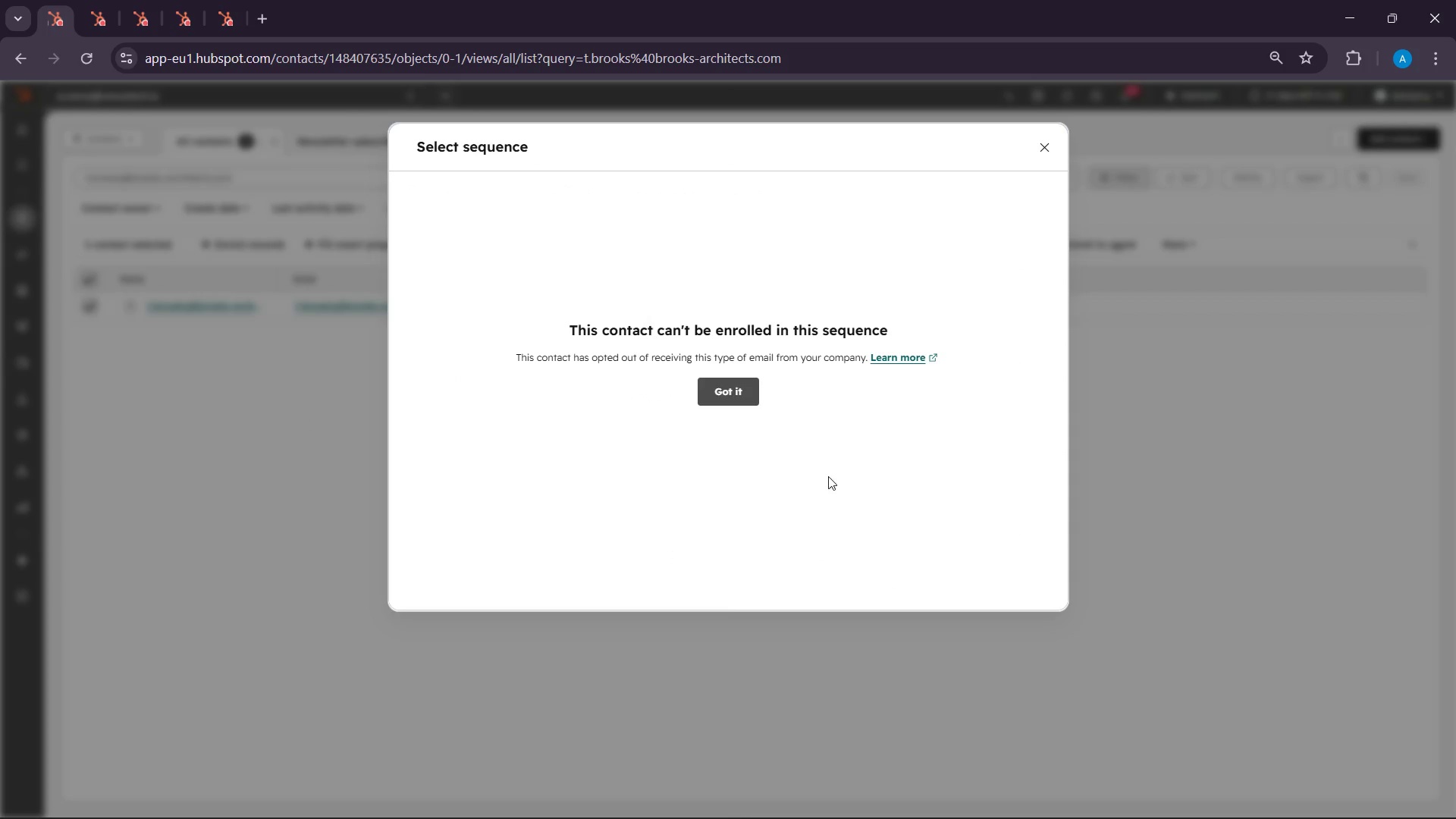 
left_click([905, 364])
 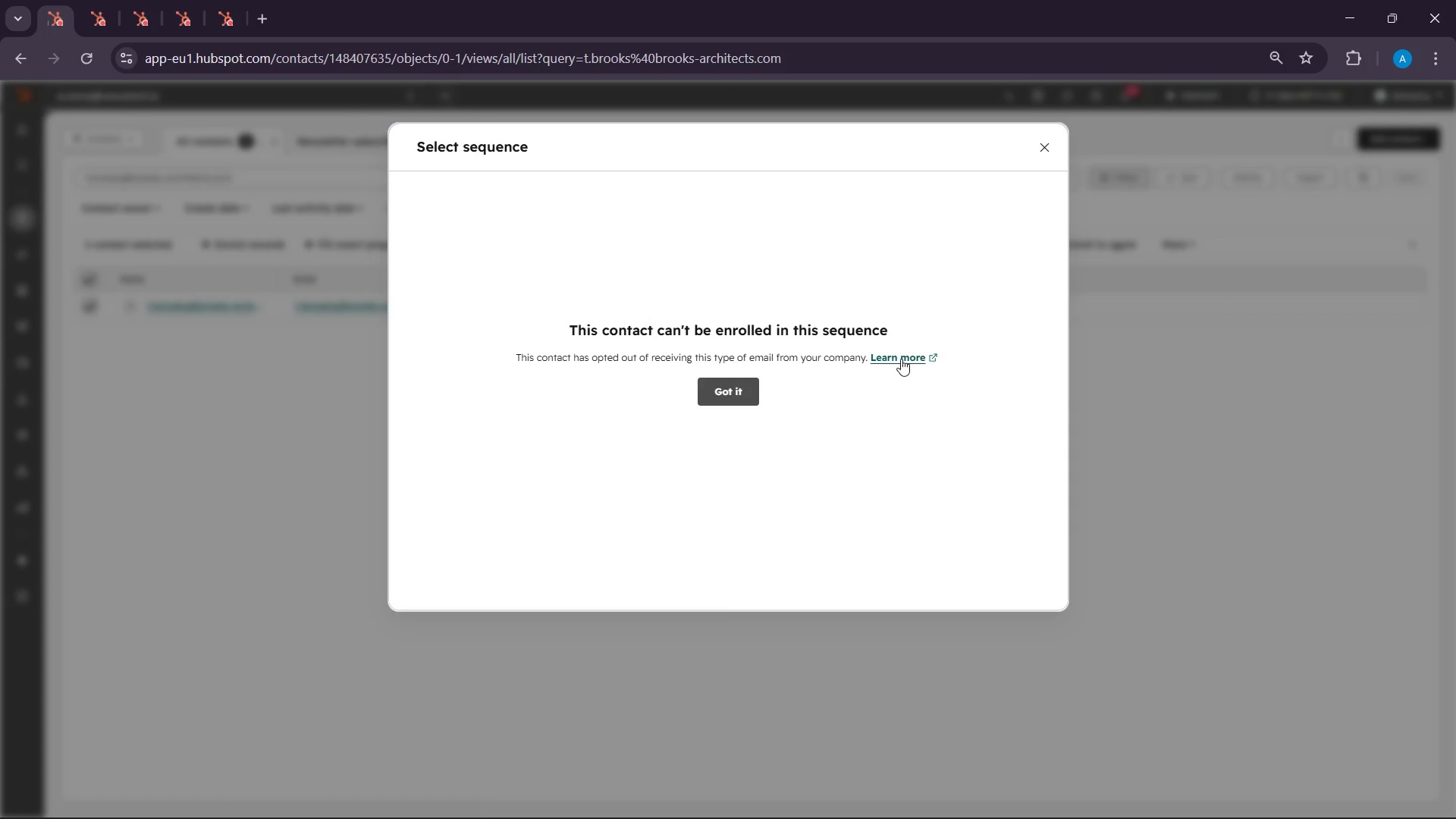 
left_click([901, 359])
 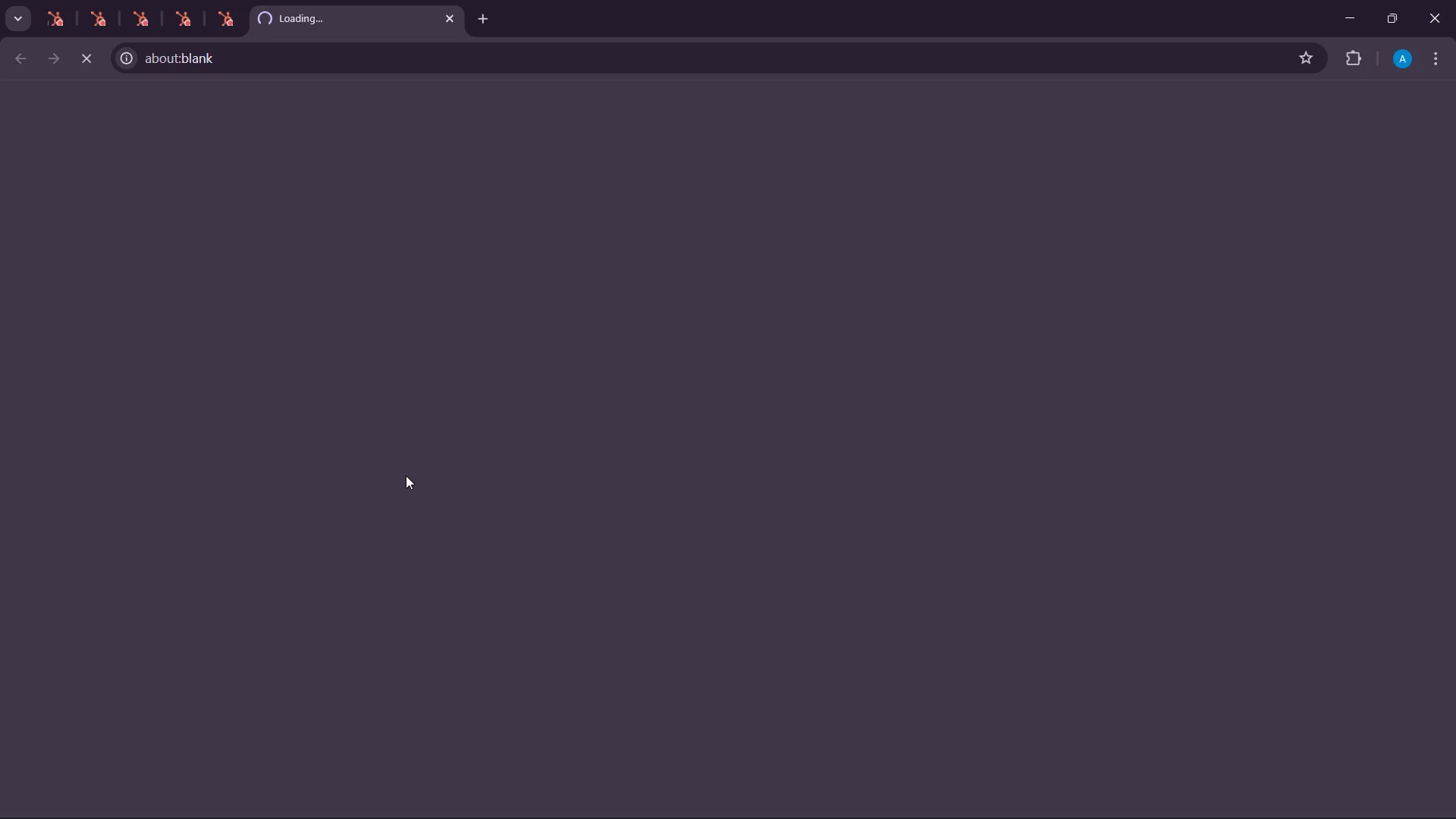 
wait(8.67)
 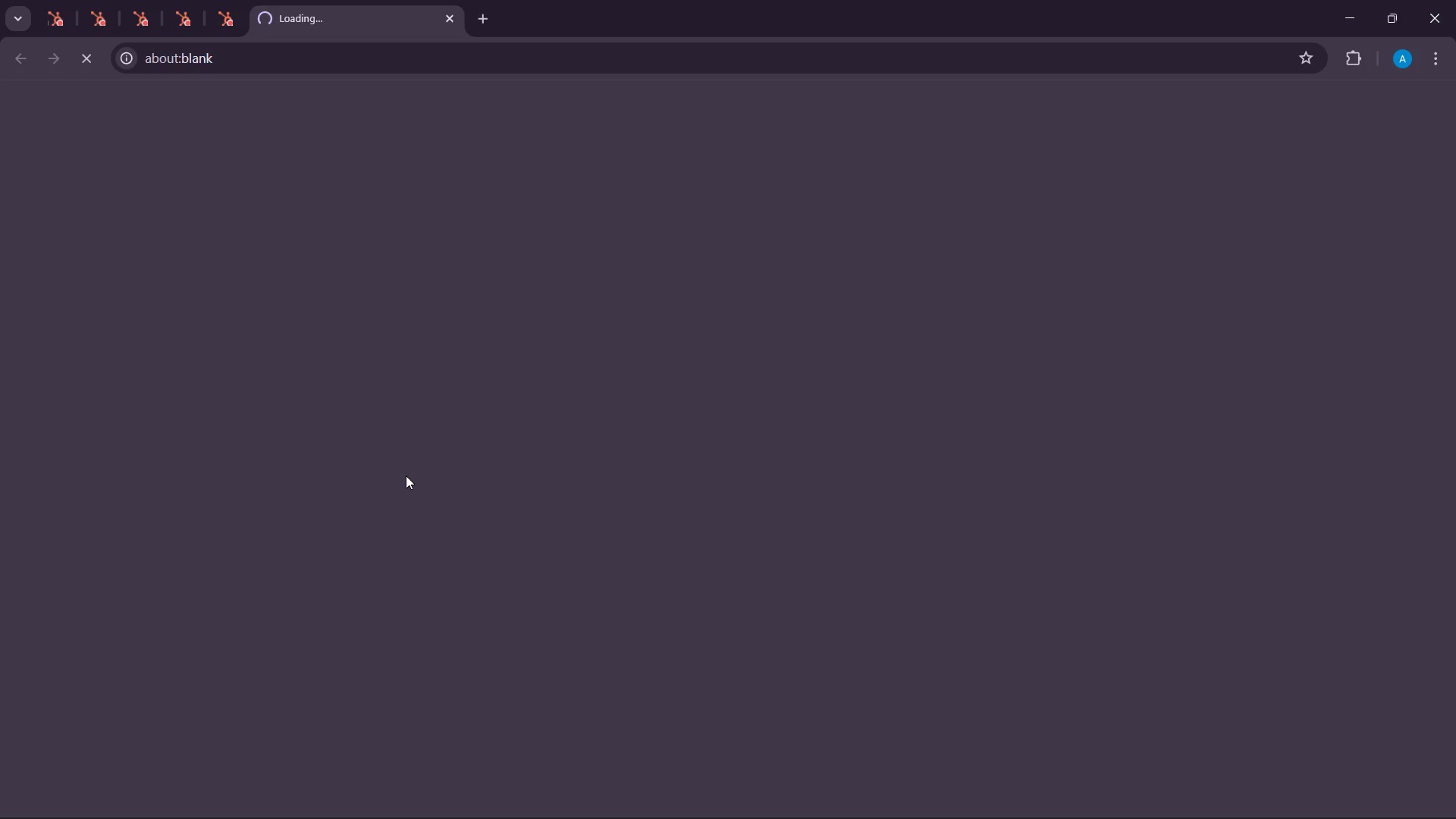 
scroll: coordinate [422, 464], scroll_direction: down, amount: 11.0
 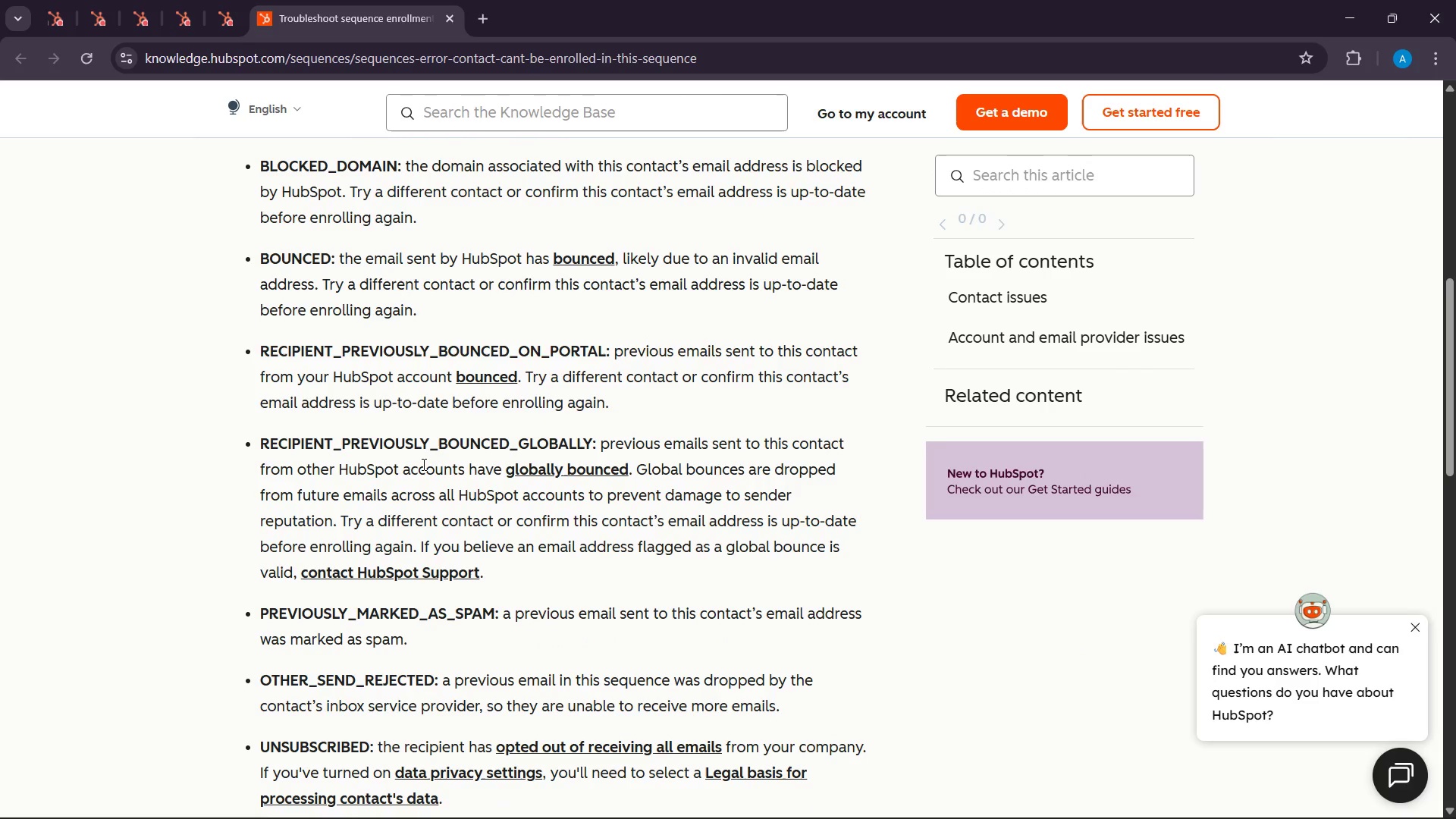 
wait(9.01)
 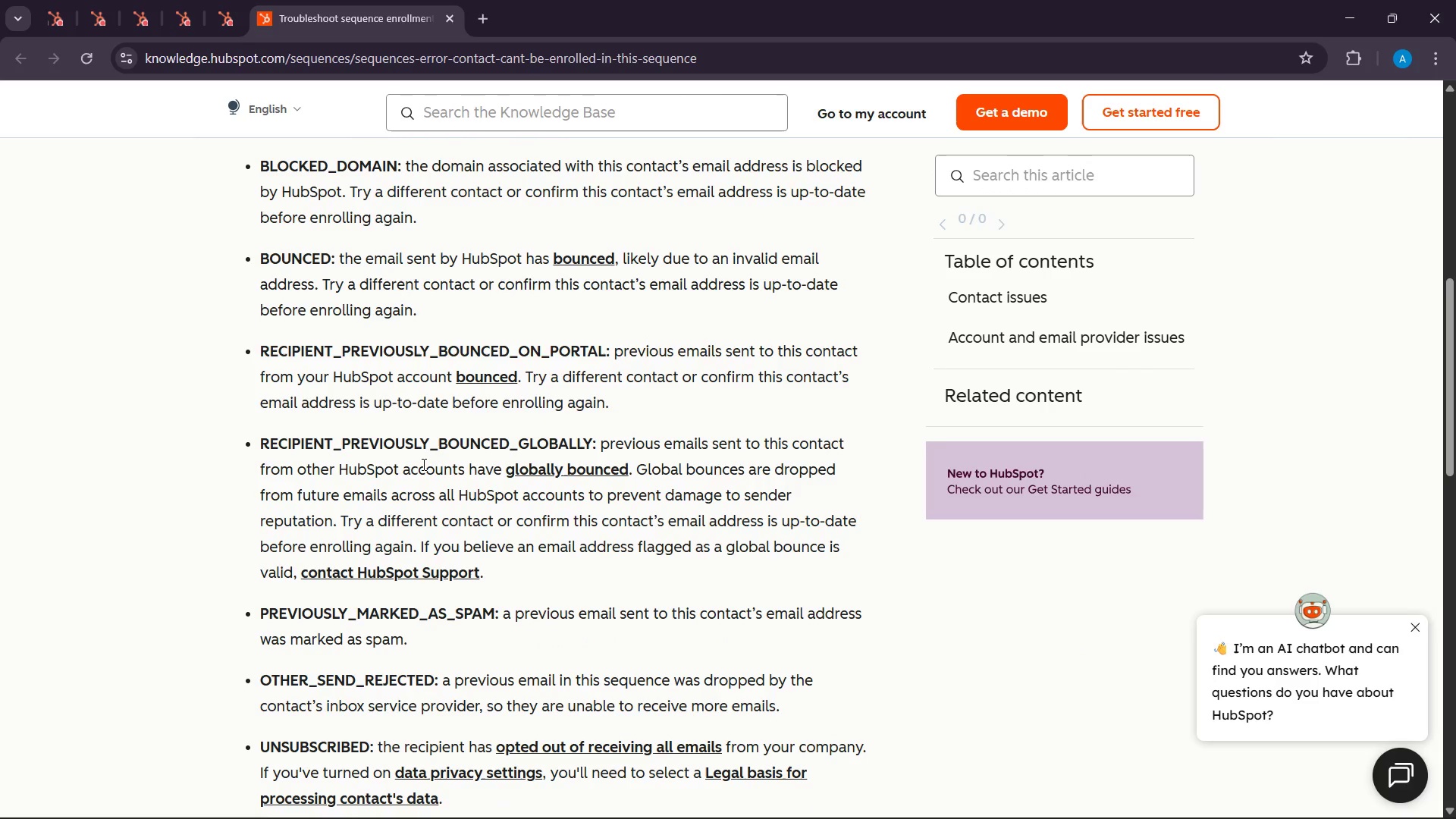 
scroll: coordinate [354, 530], scroll_direction: down, amount: 14.0
 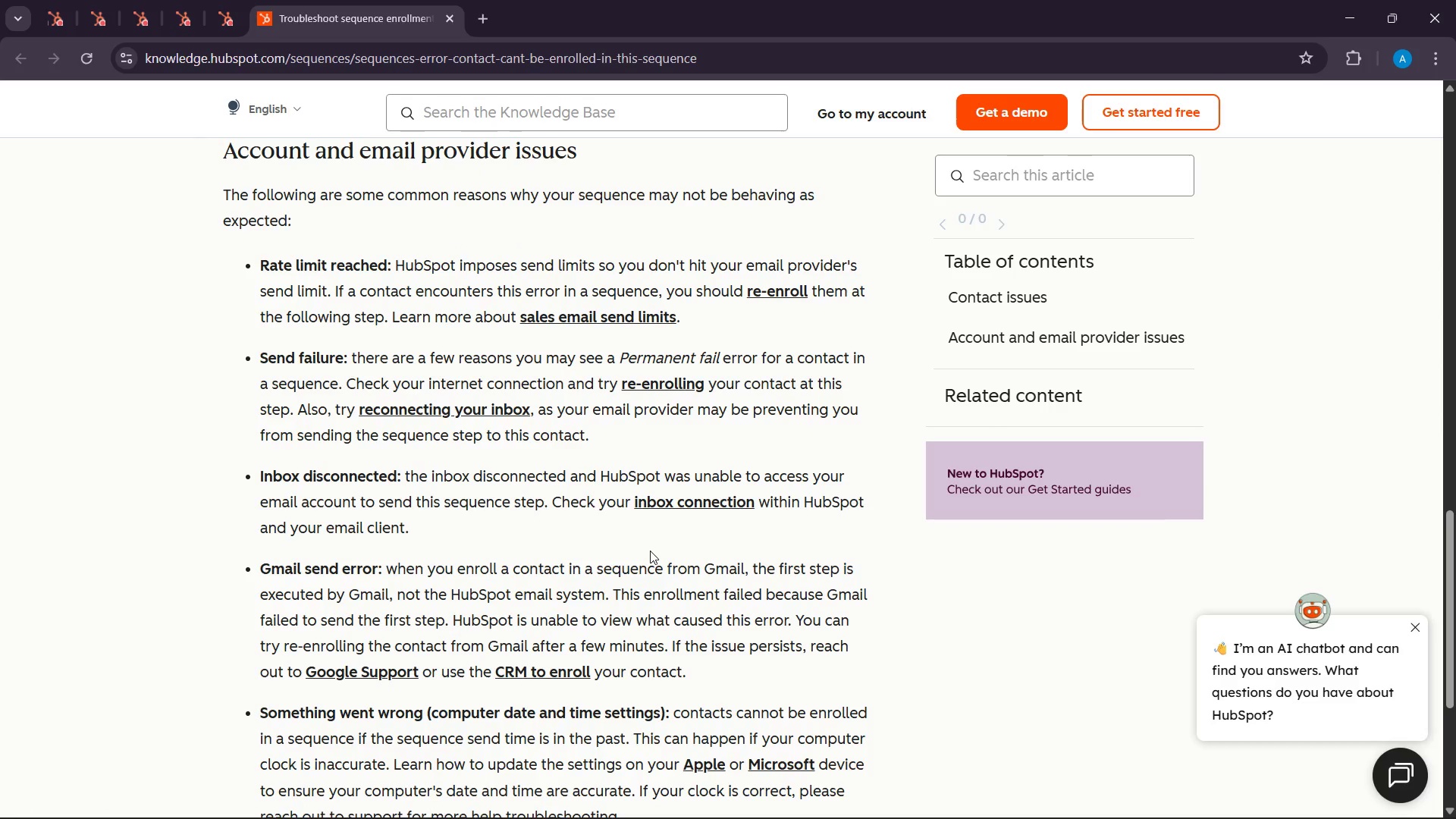 
wait(5.01)
 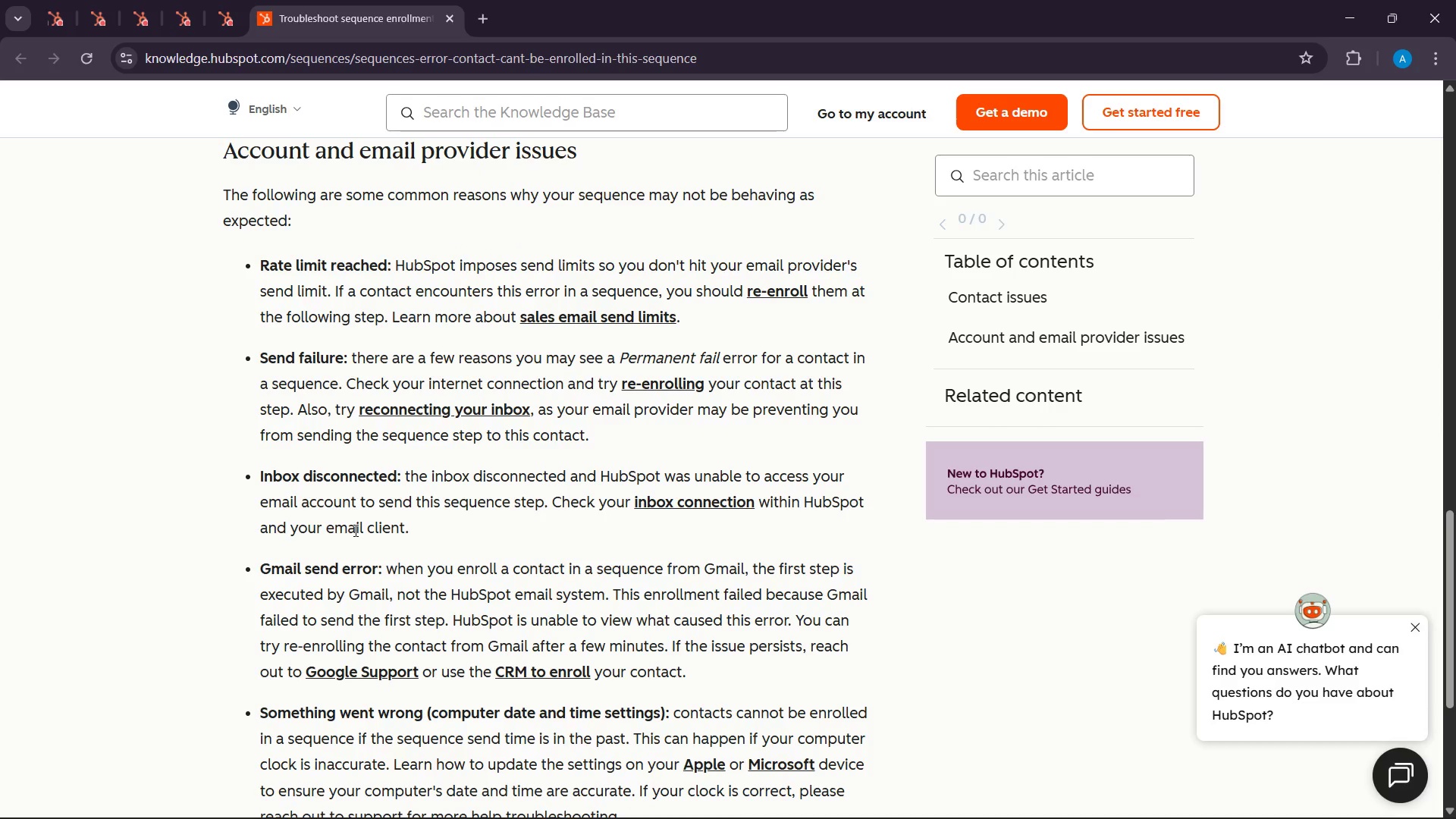 
left_click([673, 503])
 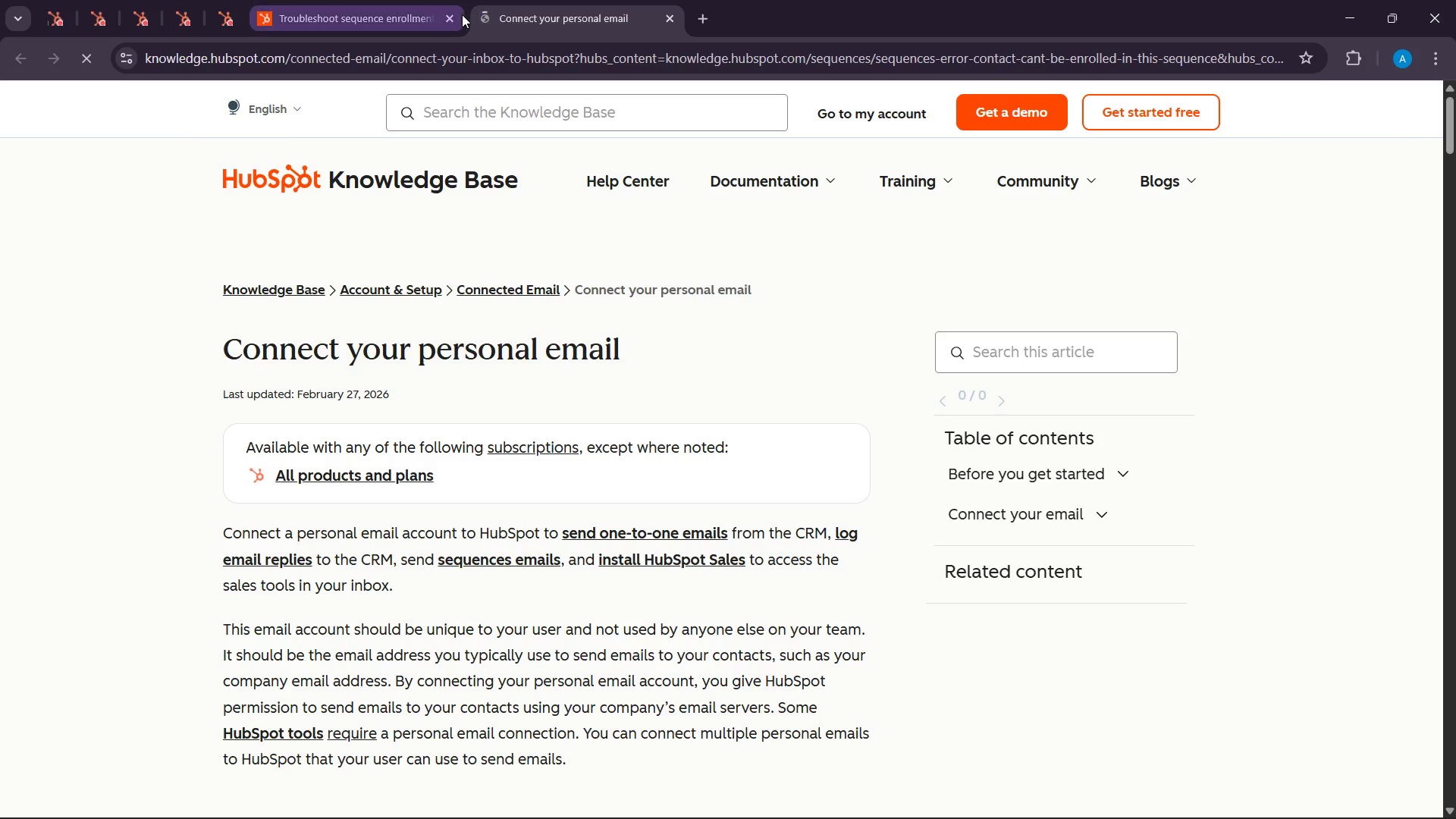 
left_click([462, 14])
 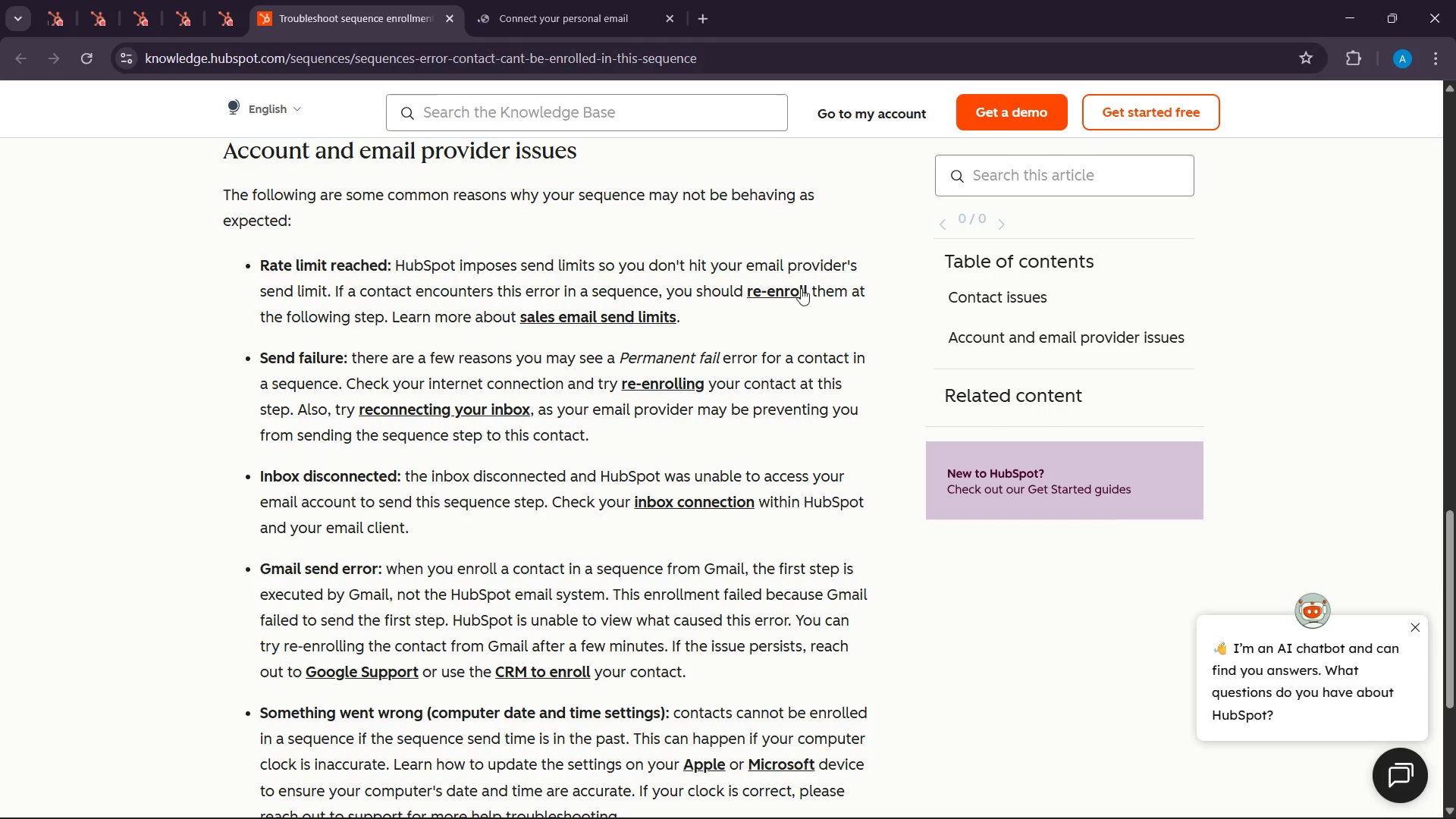 
scroll: coordinate [834, 395], scroll_direction: down, amount: 10.0
 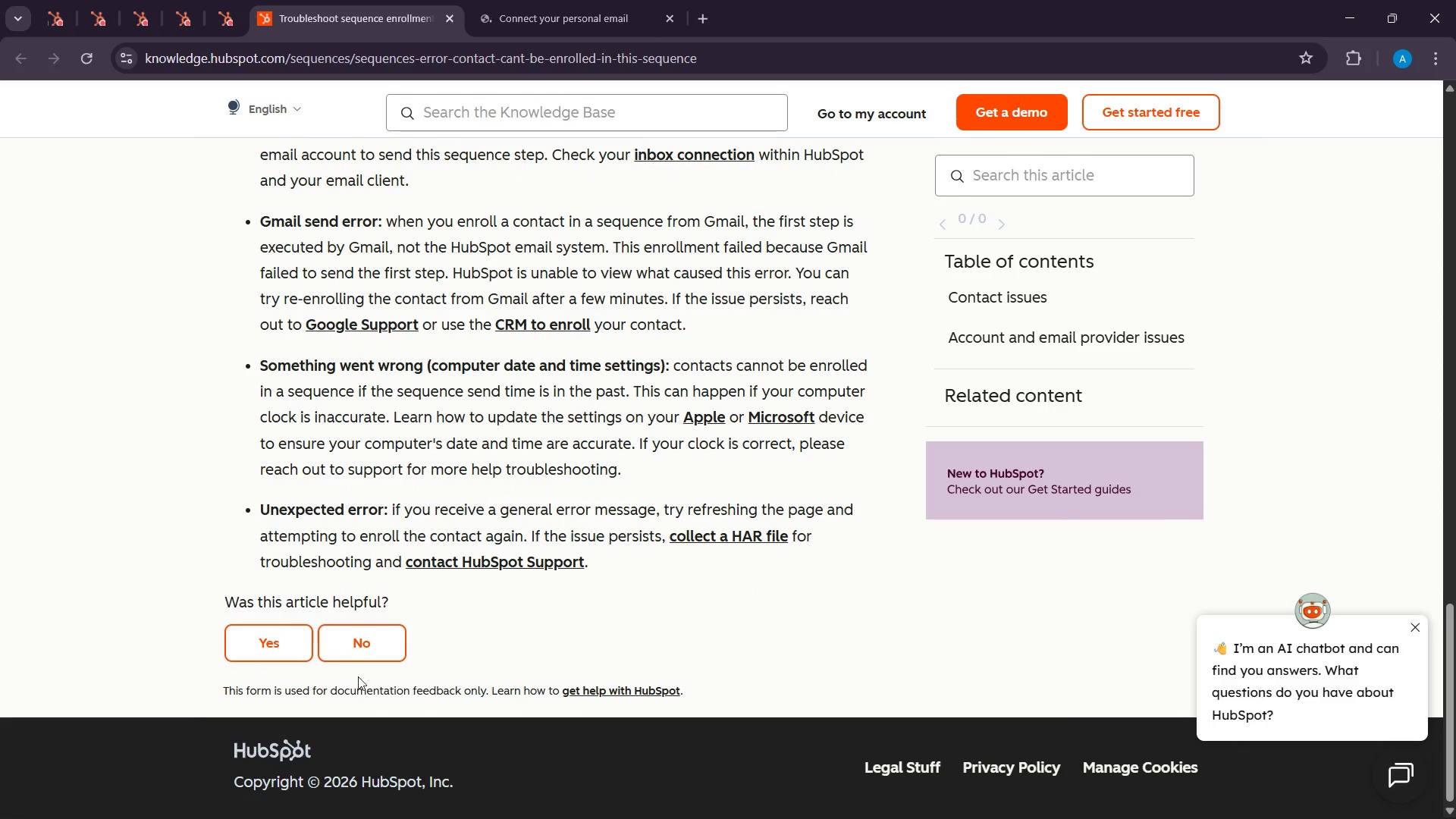 
scroll: coordinate [629, 124], scroll_direction: up, amount: 22.0
 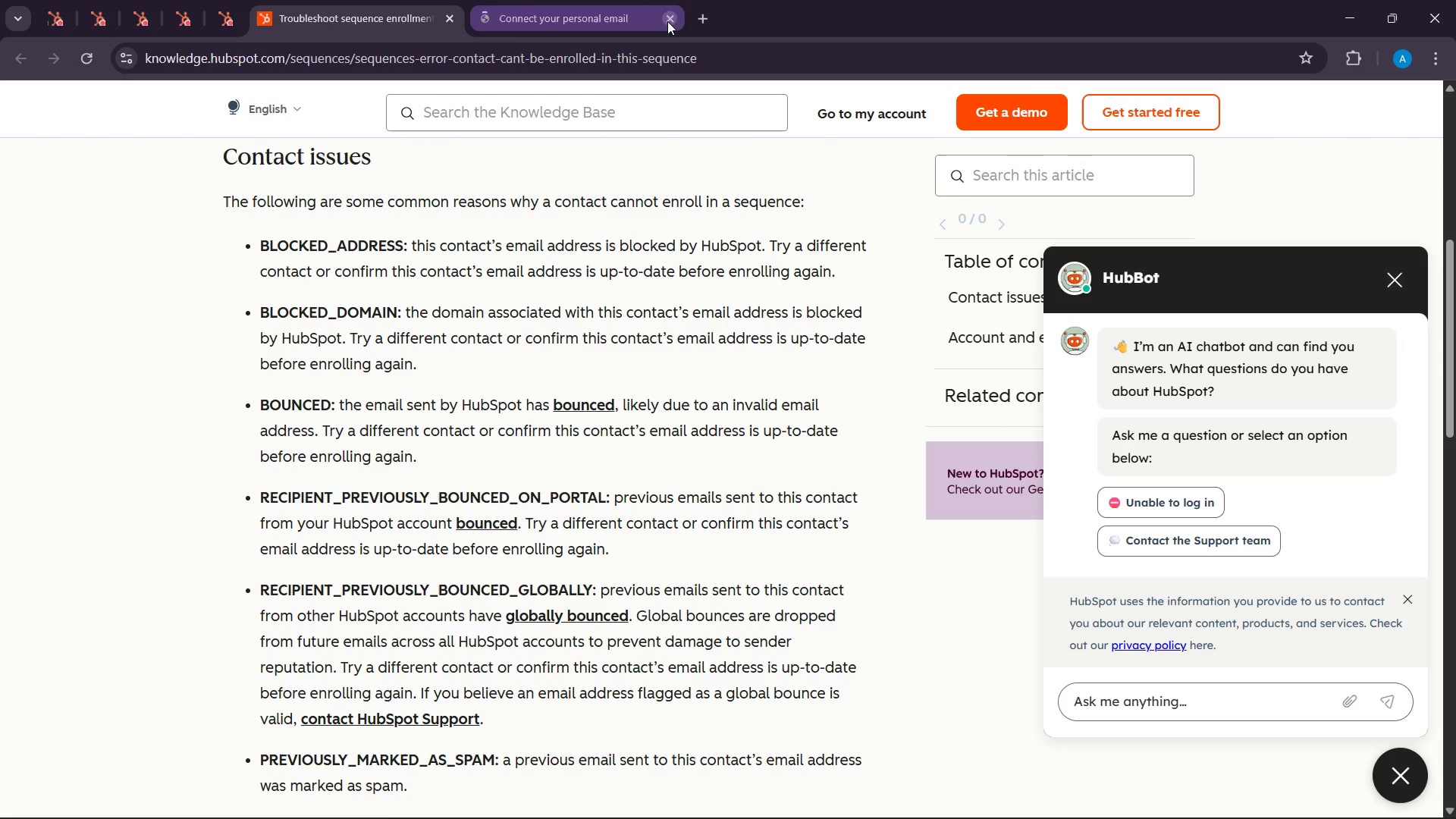 
left_click([668, 20])
 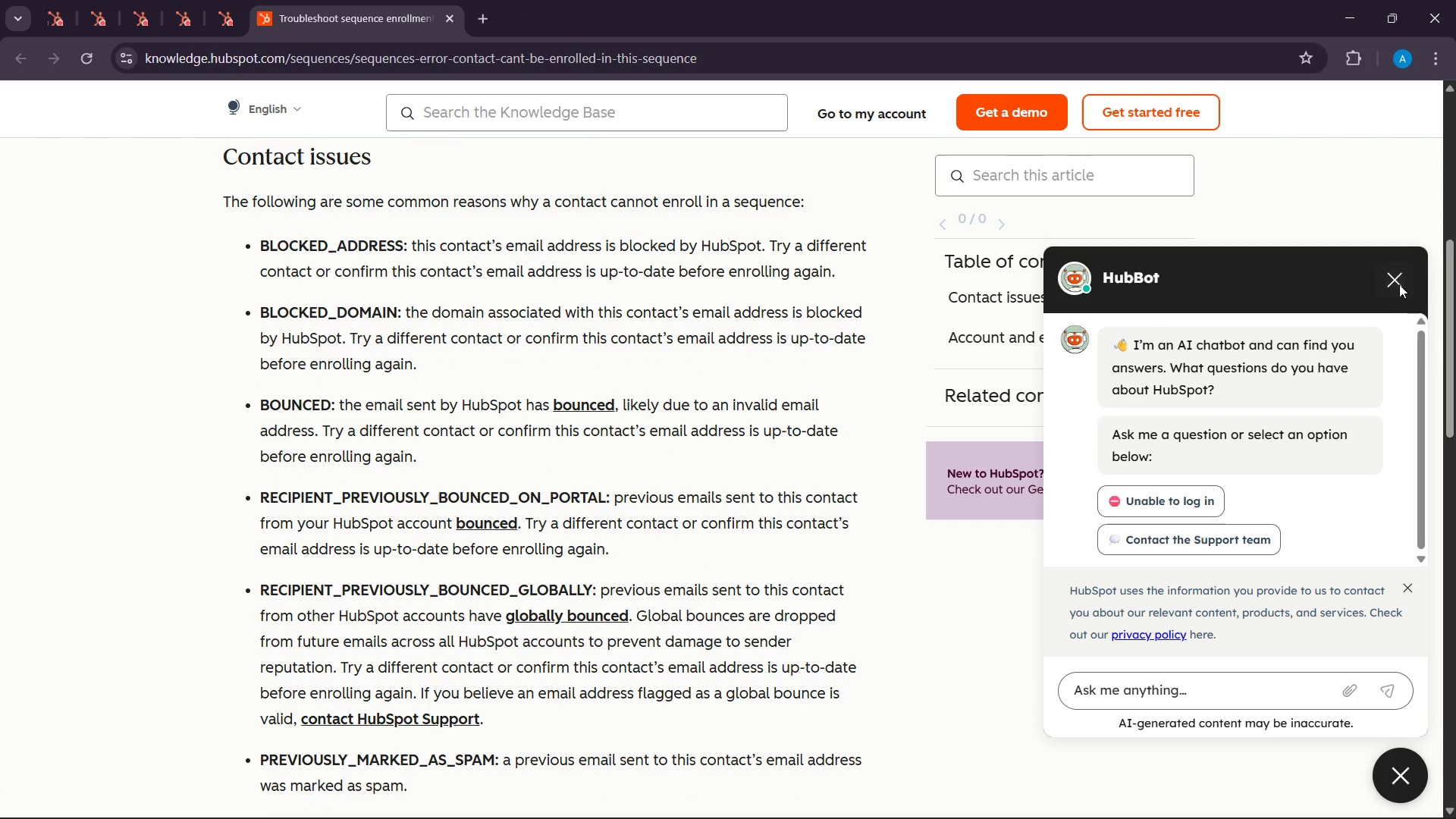 
left_click([1397, 282])
 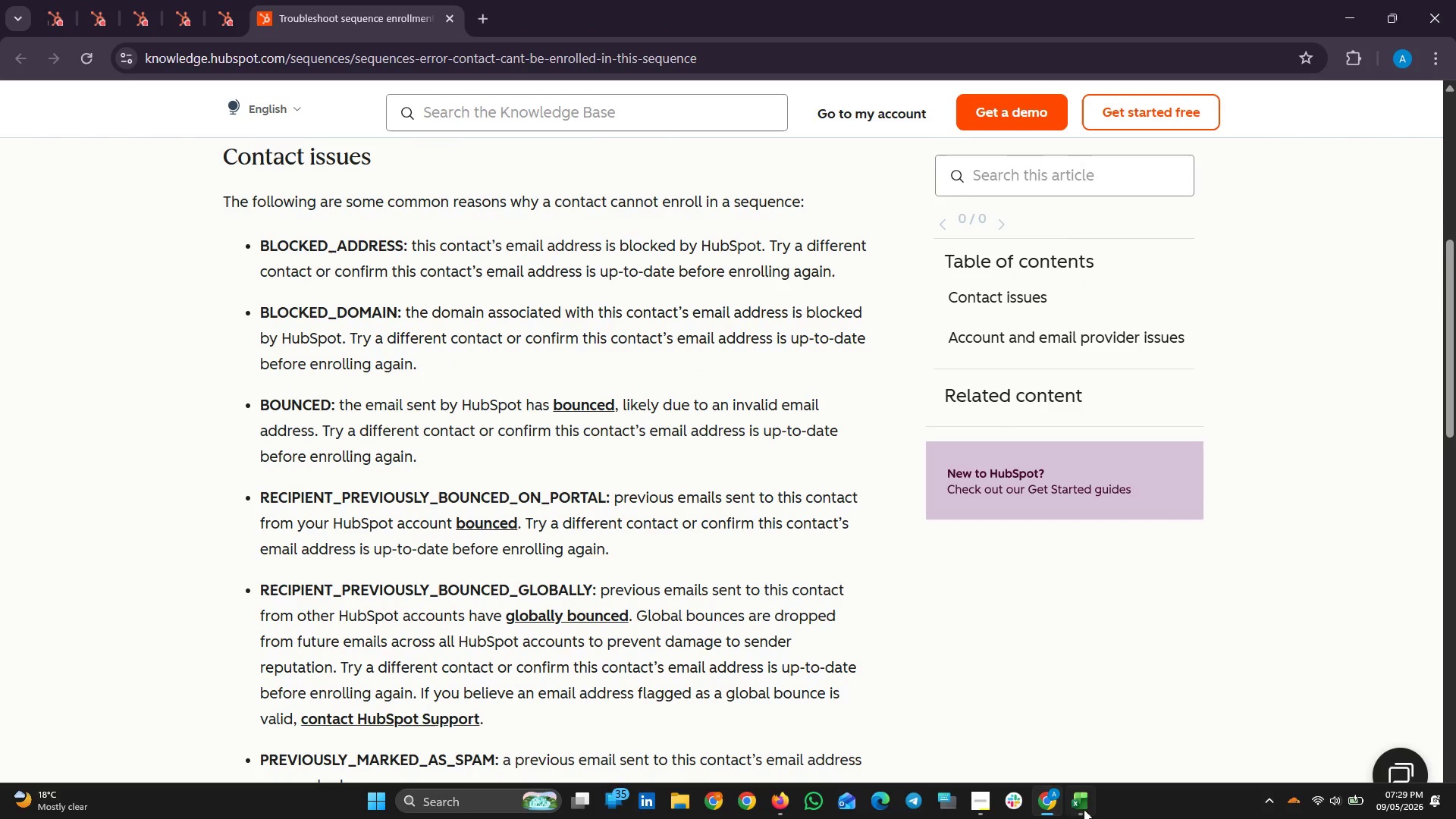 
left_click([1077, 805])
 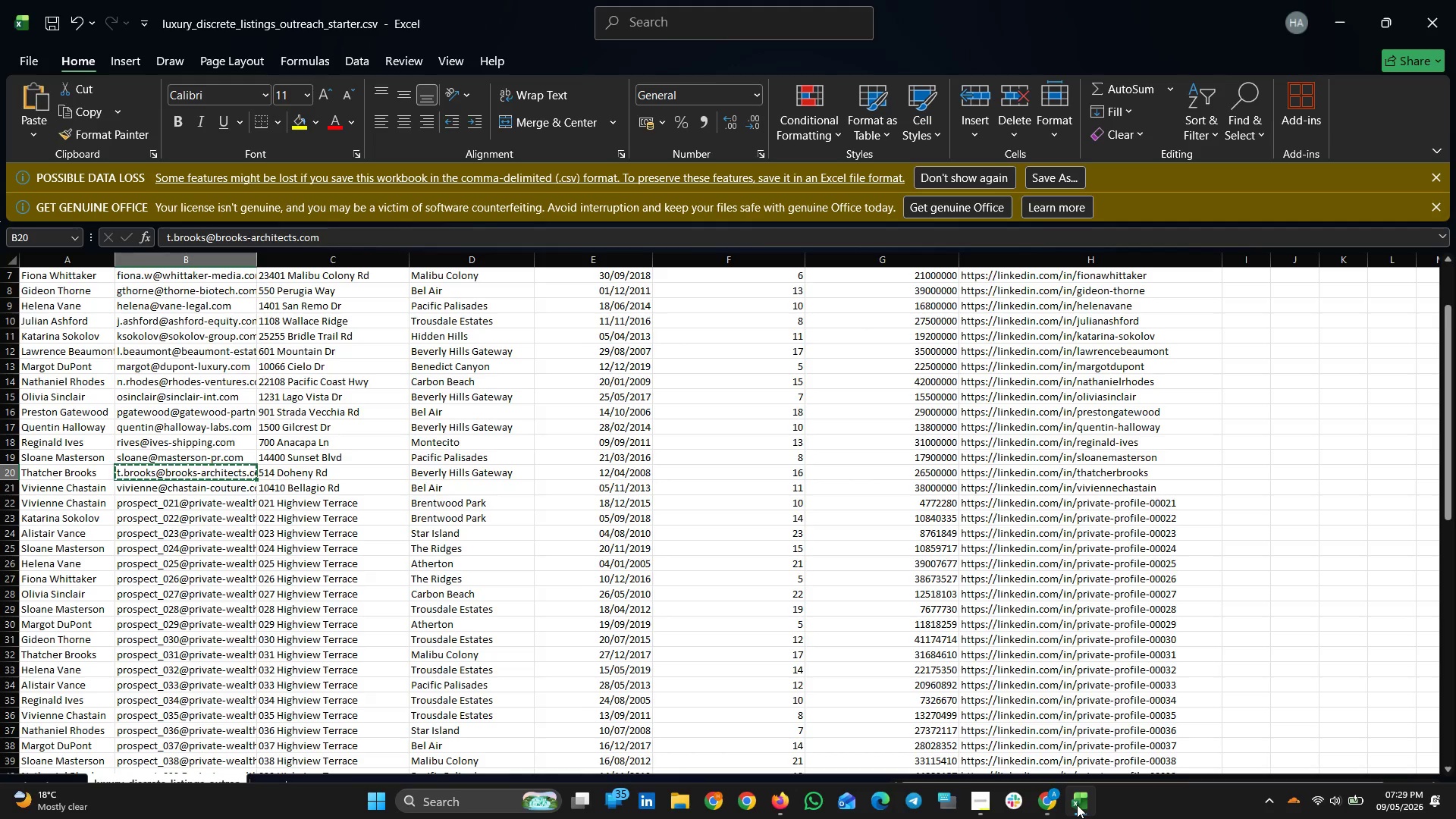 
left_click([1077, 805])
 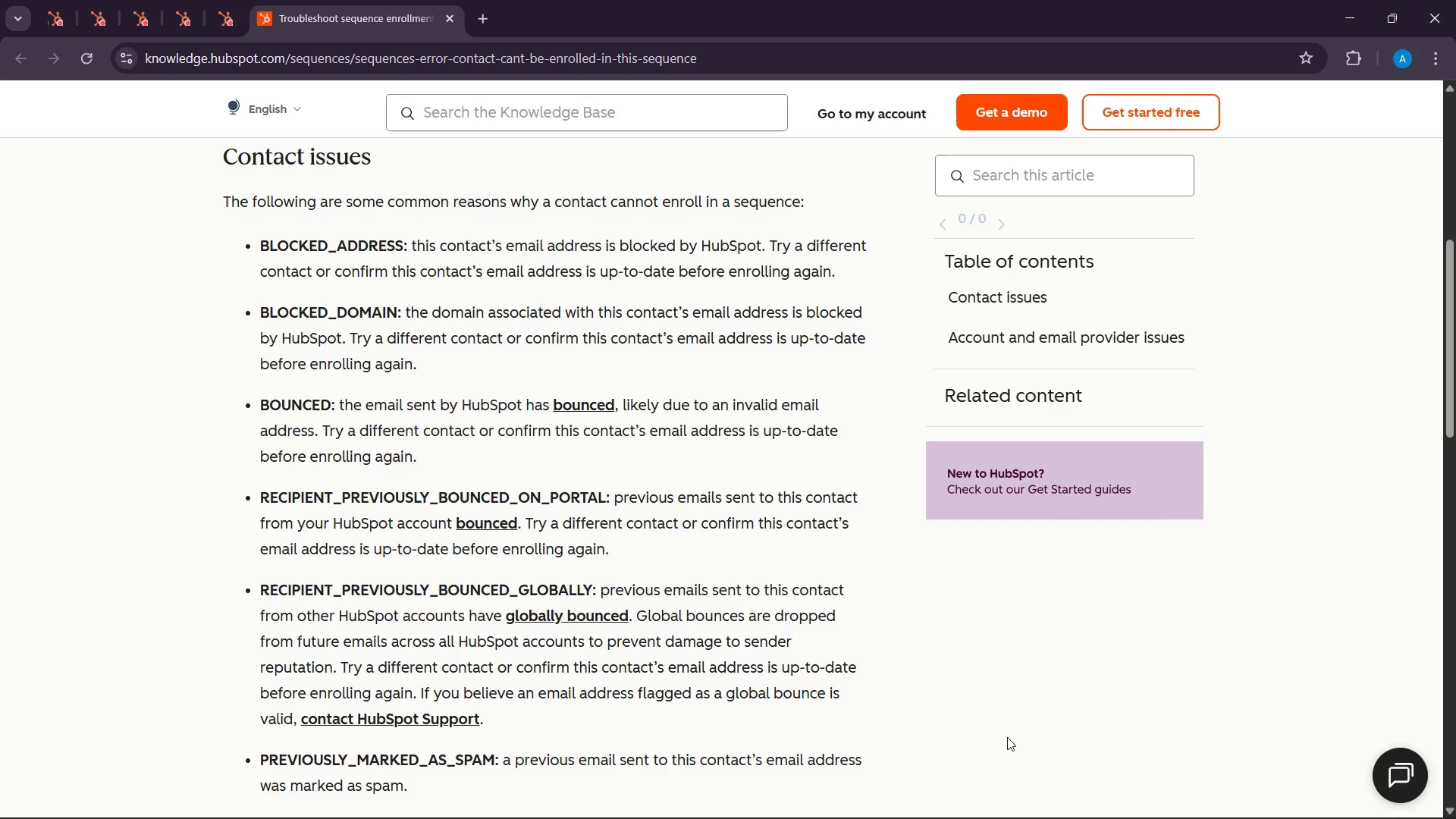 
wait(18.14)
 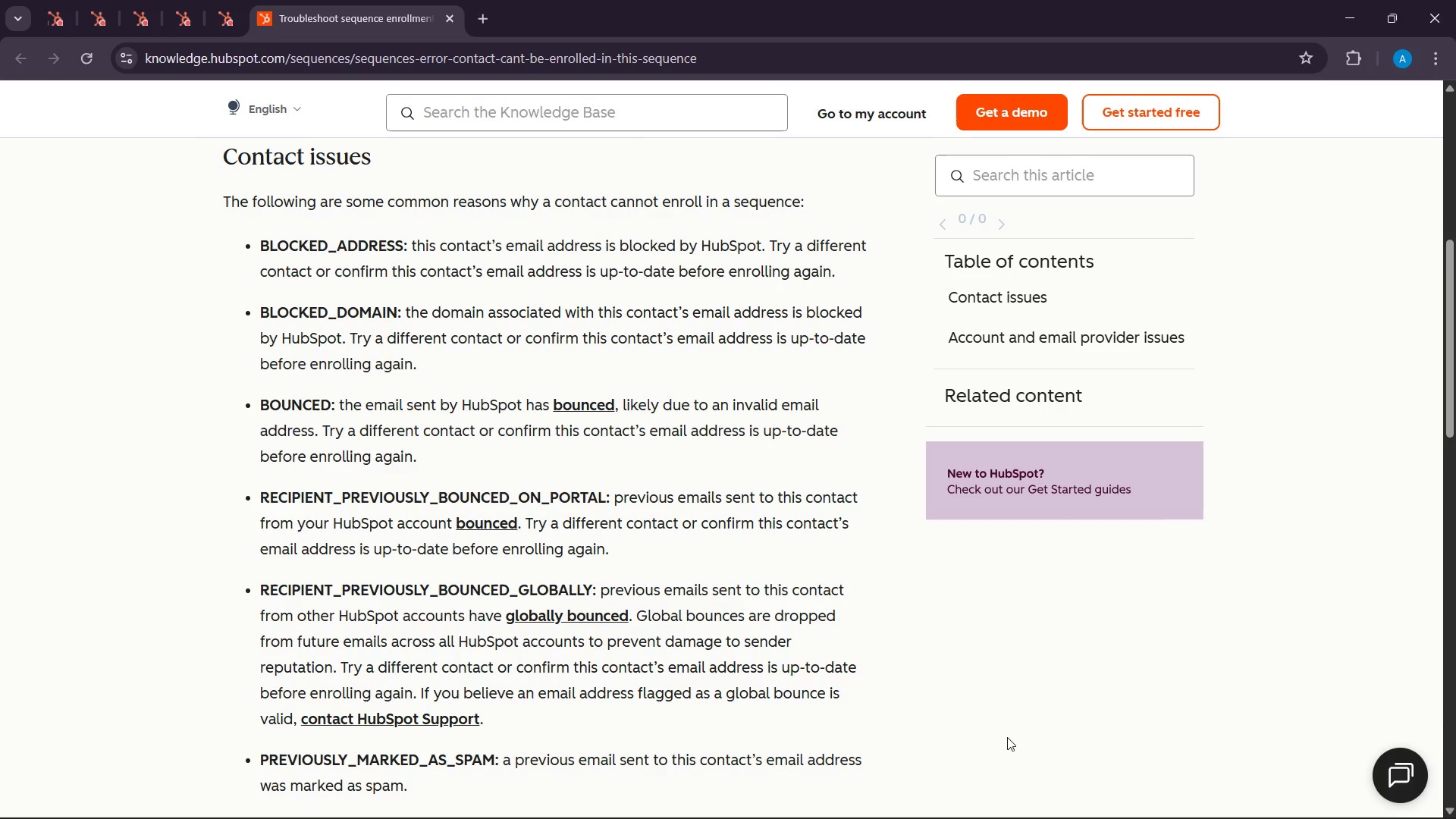 
scroll: coordinate [100, 522], scroll_direction: up, amount: 18.0
 